 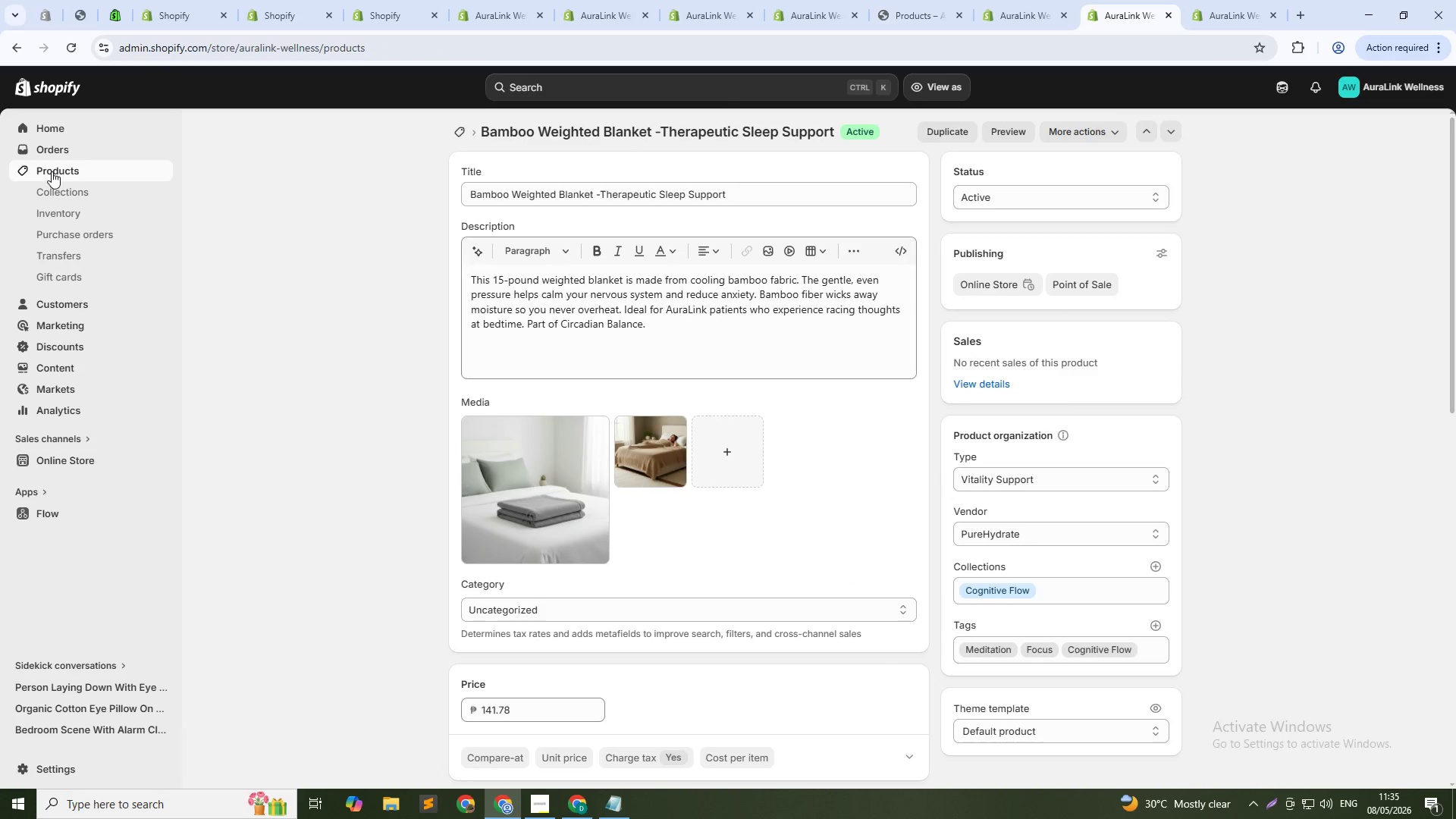 
left_click([284, 511])
 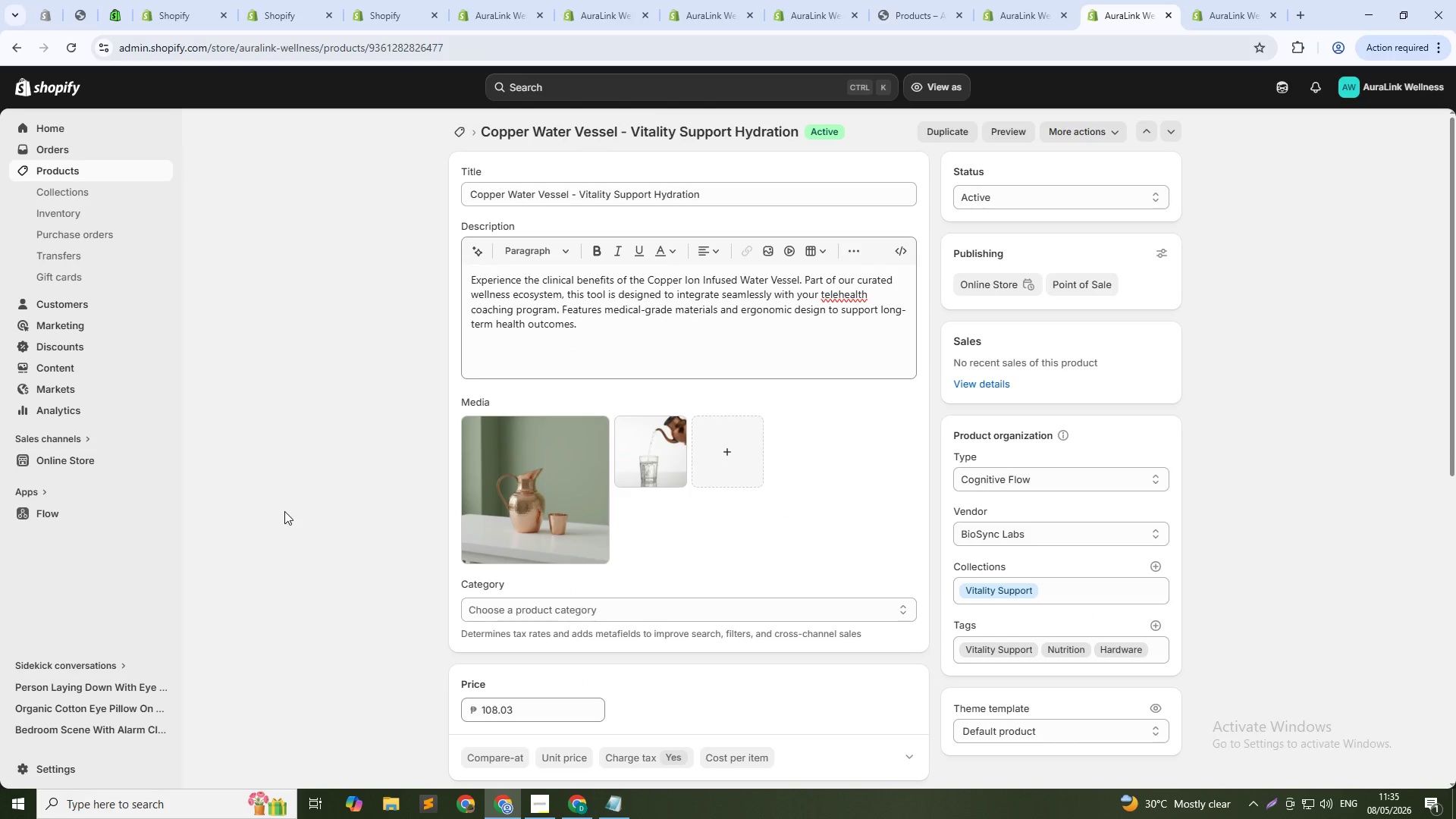 
scroll: coordinate [284, 511], scroll_direction: down, amount: 24.0
 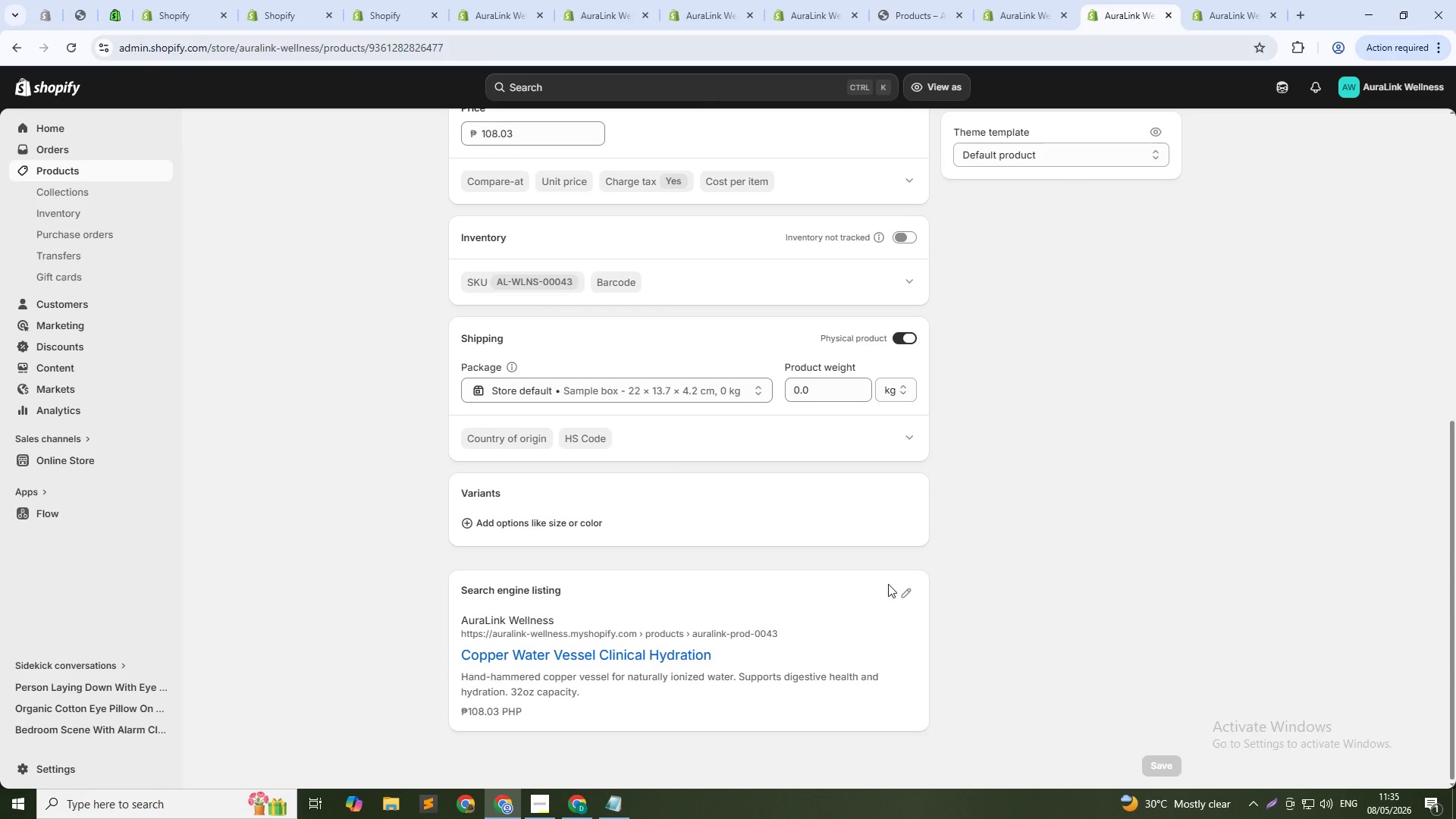 
left_click([901, 588])
 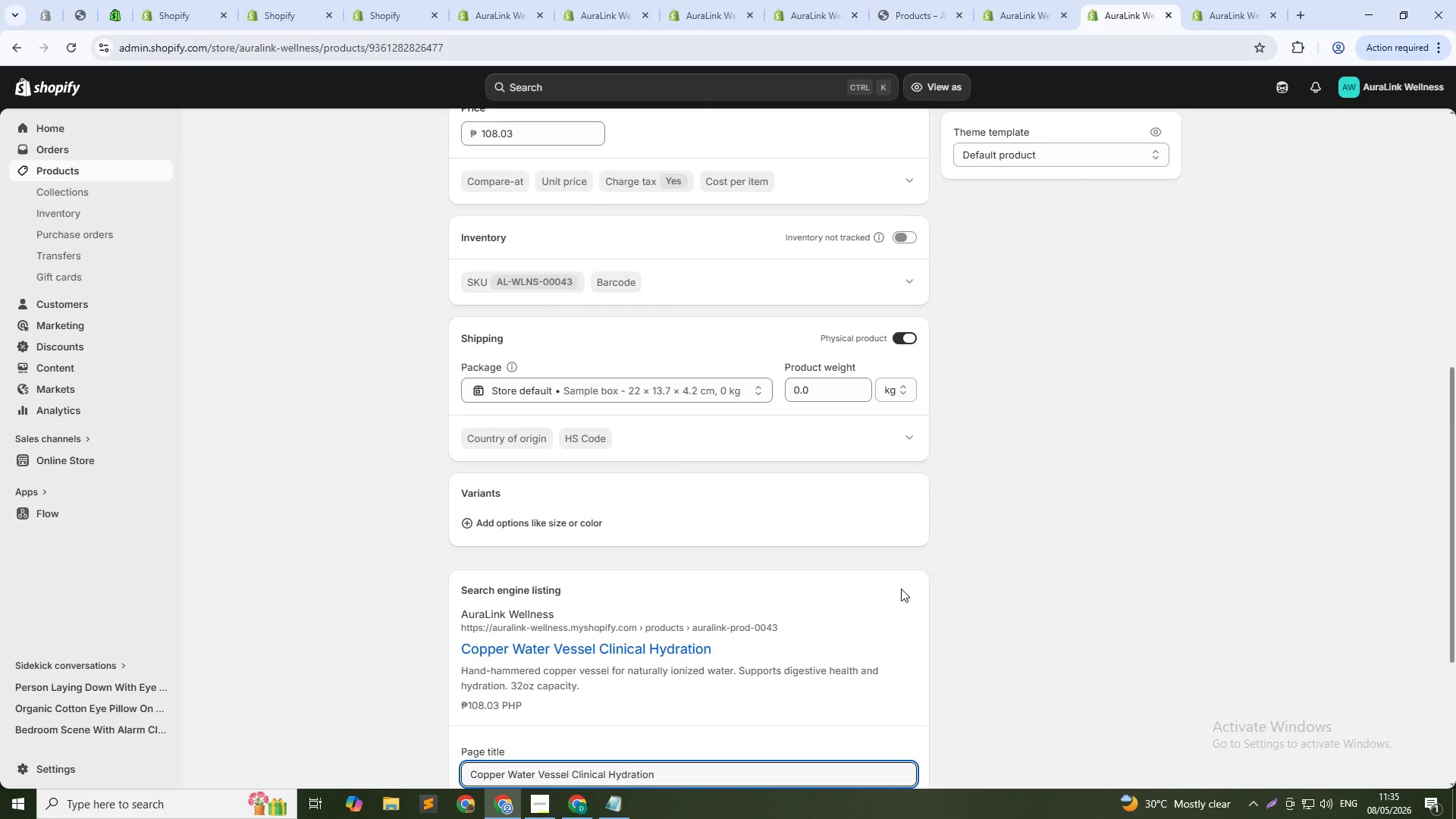 
scroll: coordinate [901, 588], scroll_direction: down, amount: 11.0
 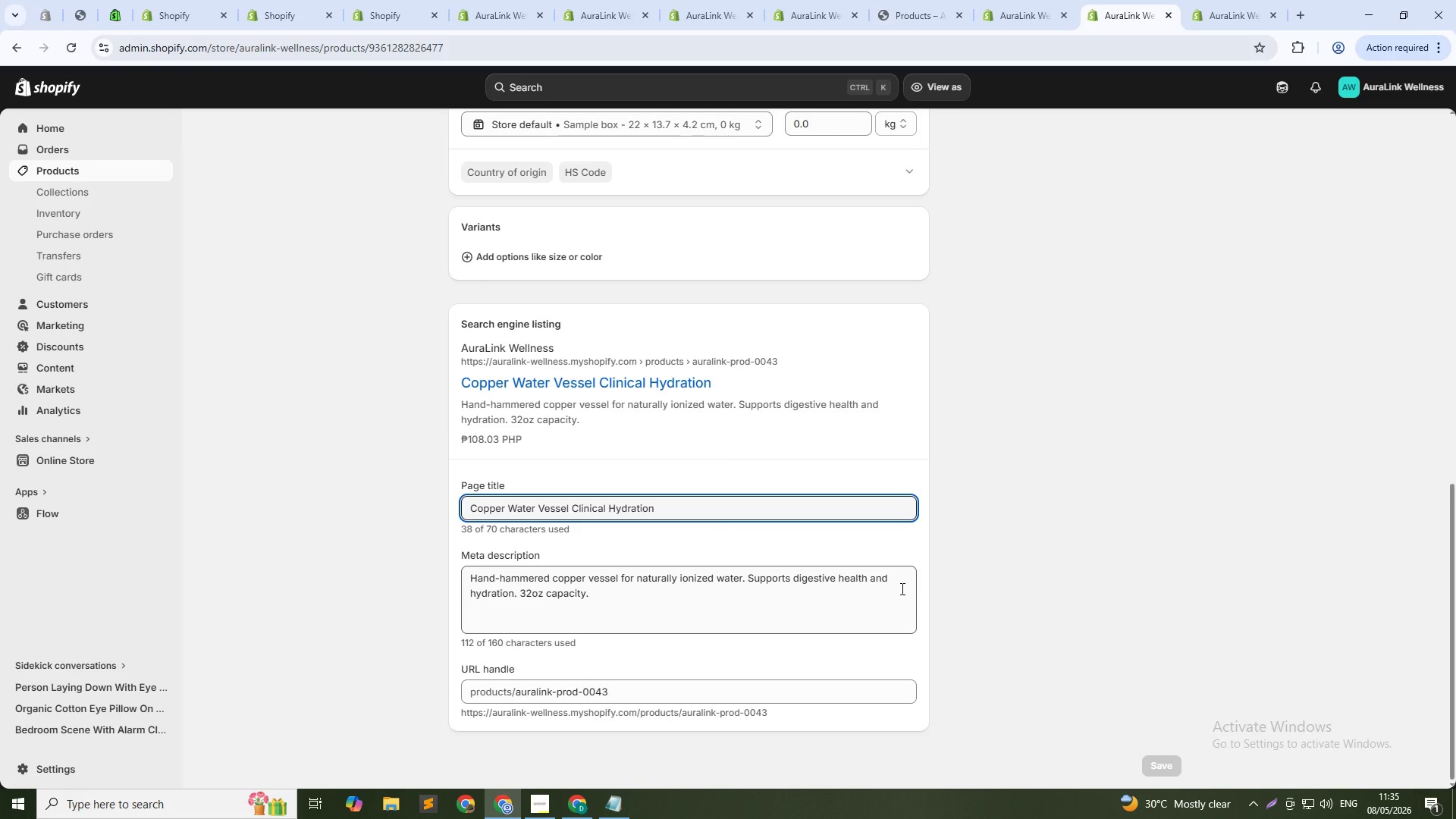 
scroll: coordinate [901, 588], scroll_direction: up, amount: 18.0
 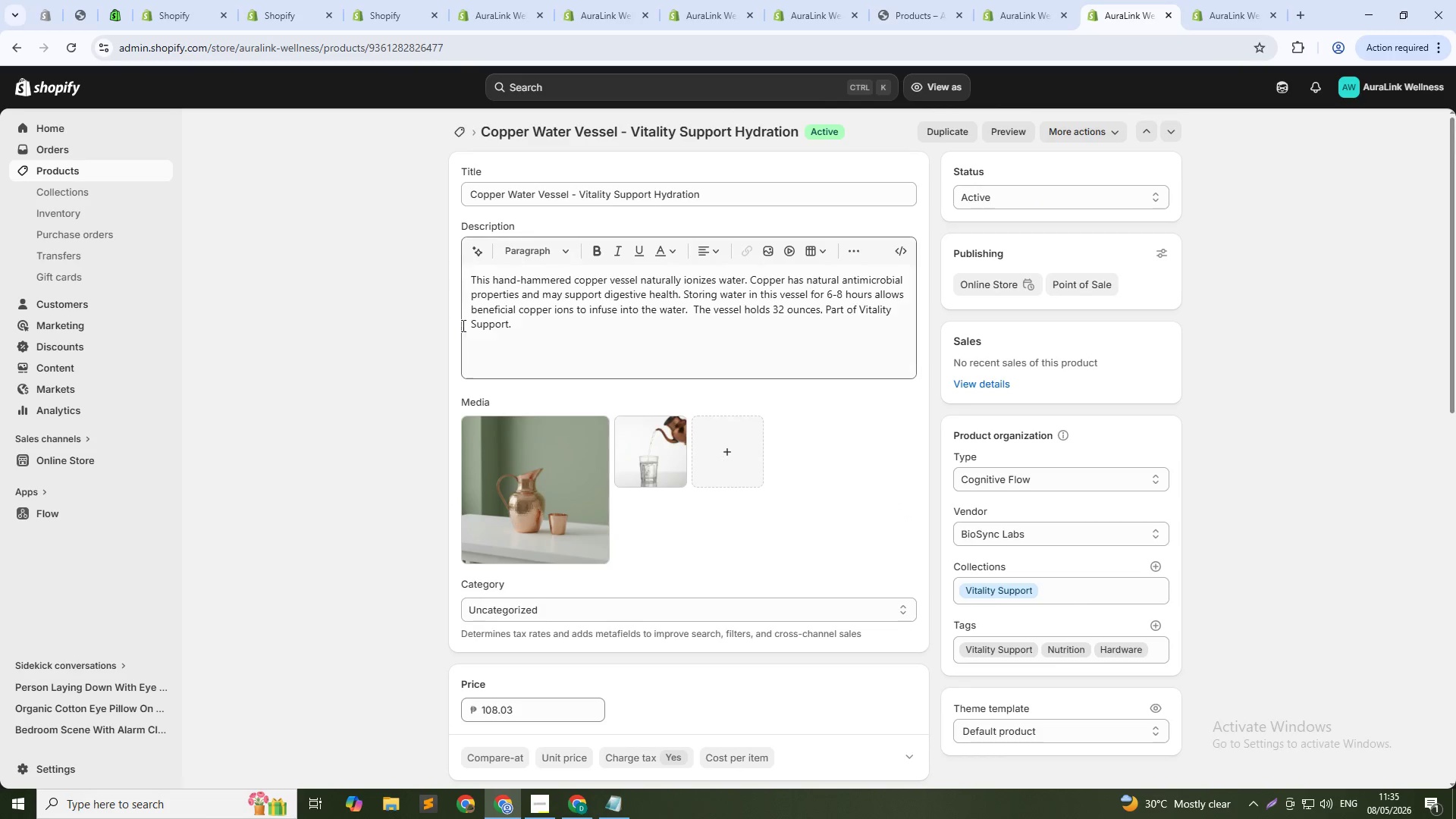 
left_click([482, 317])
 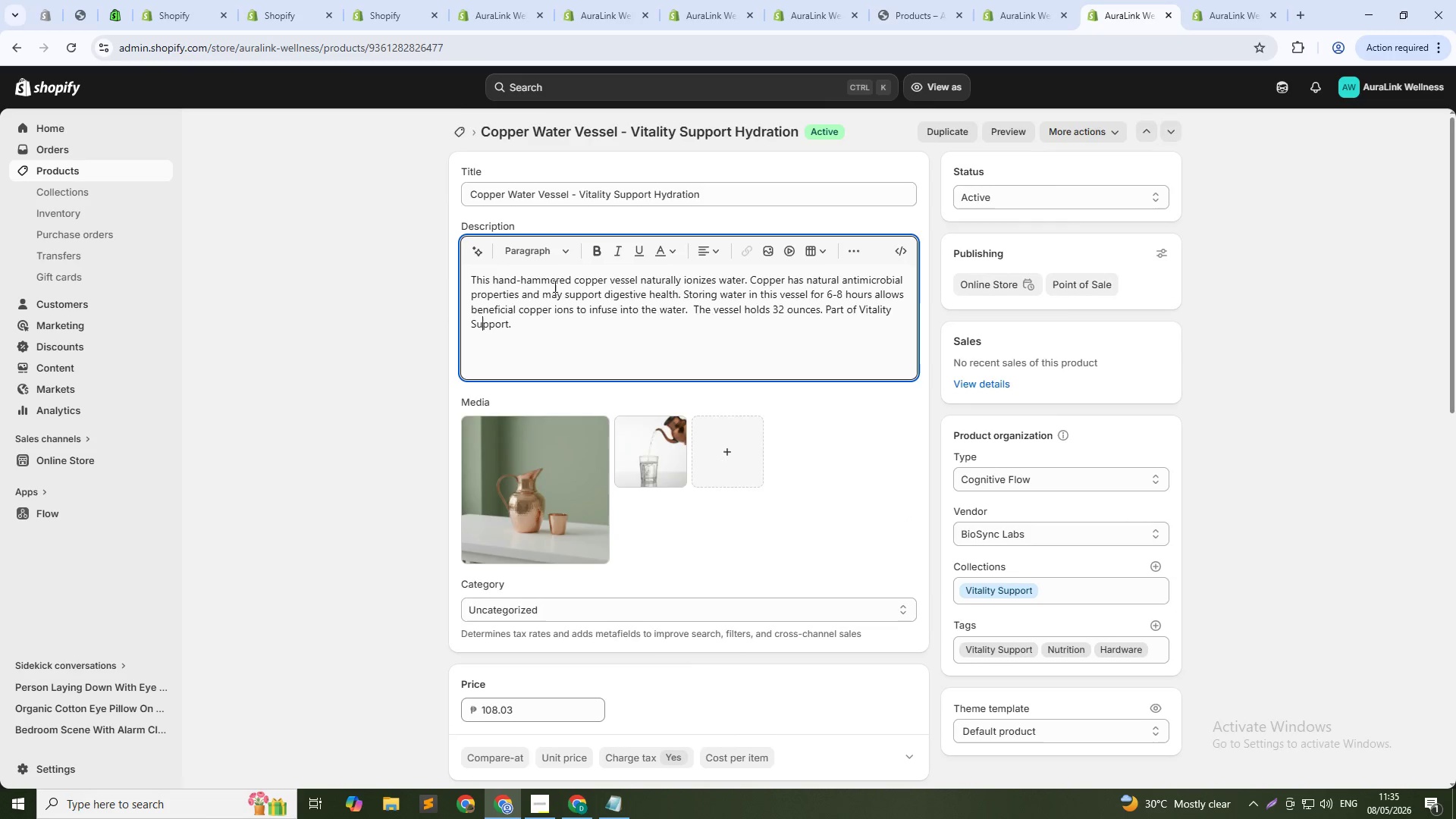 
scroll: coordinate [557, 284], scroll_direction: down, amount: 13.0
 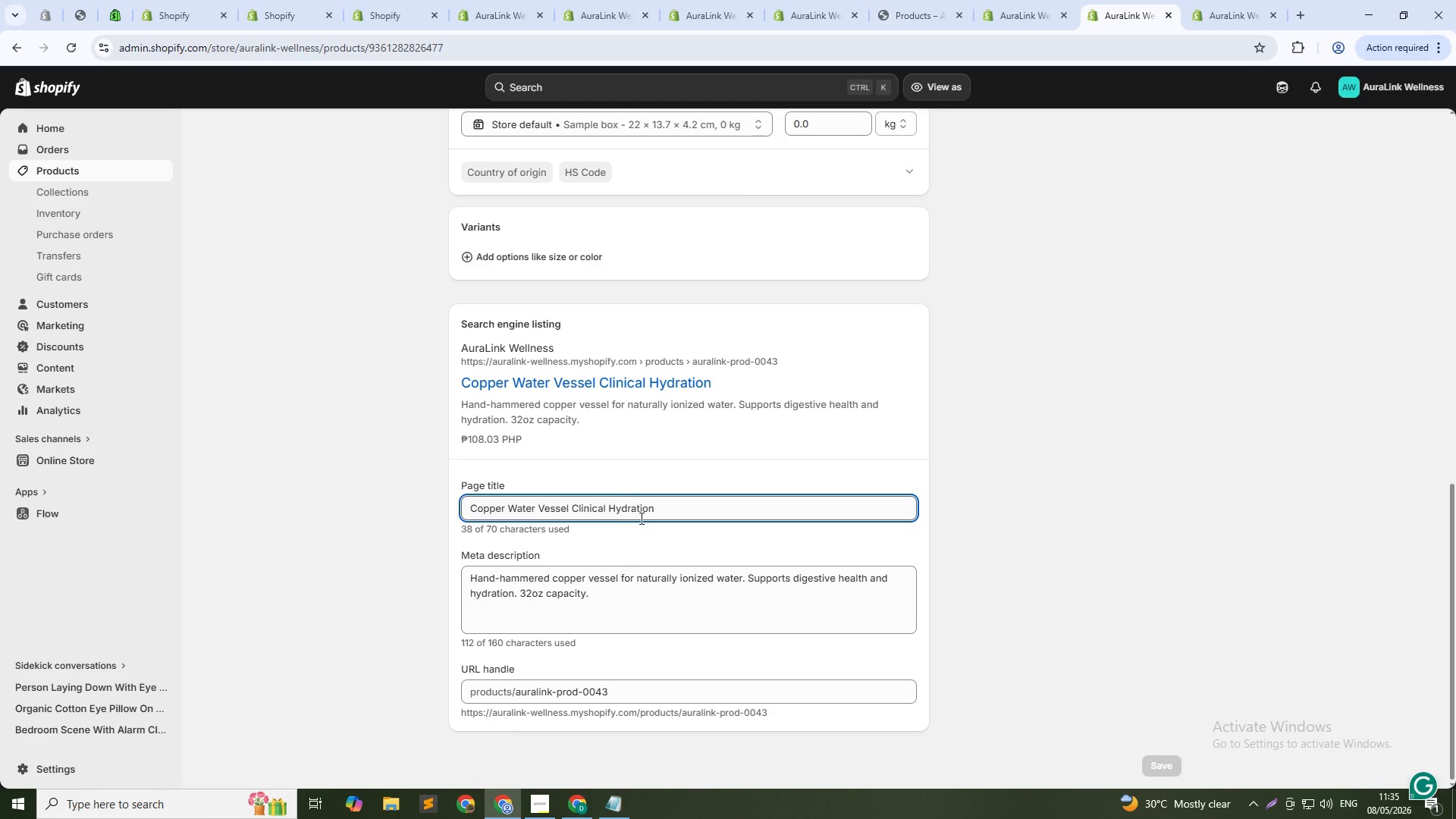 
scroll: coordinate [543, 526], scroll_direction: up, amount: 12.0
 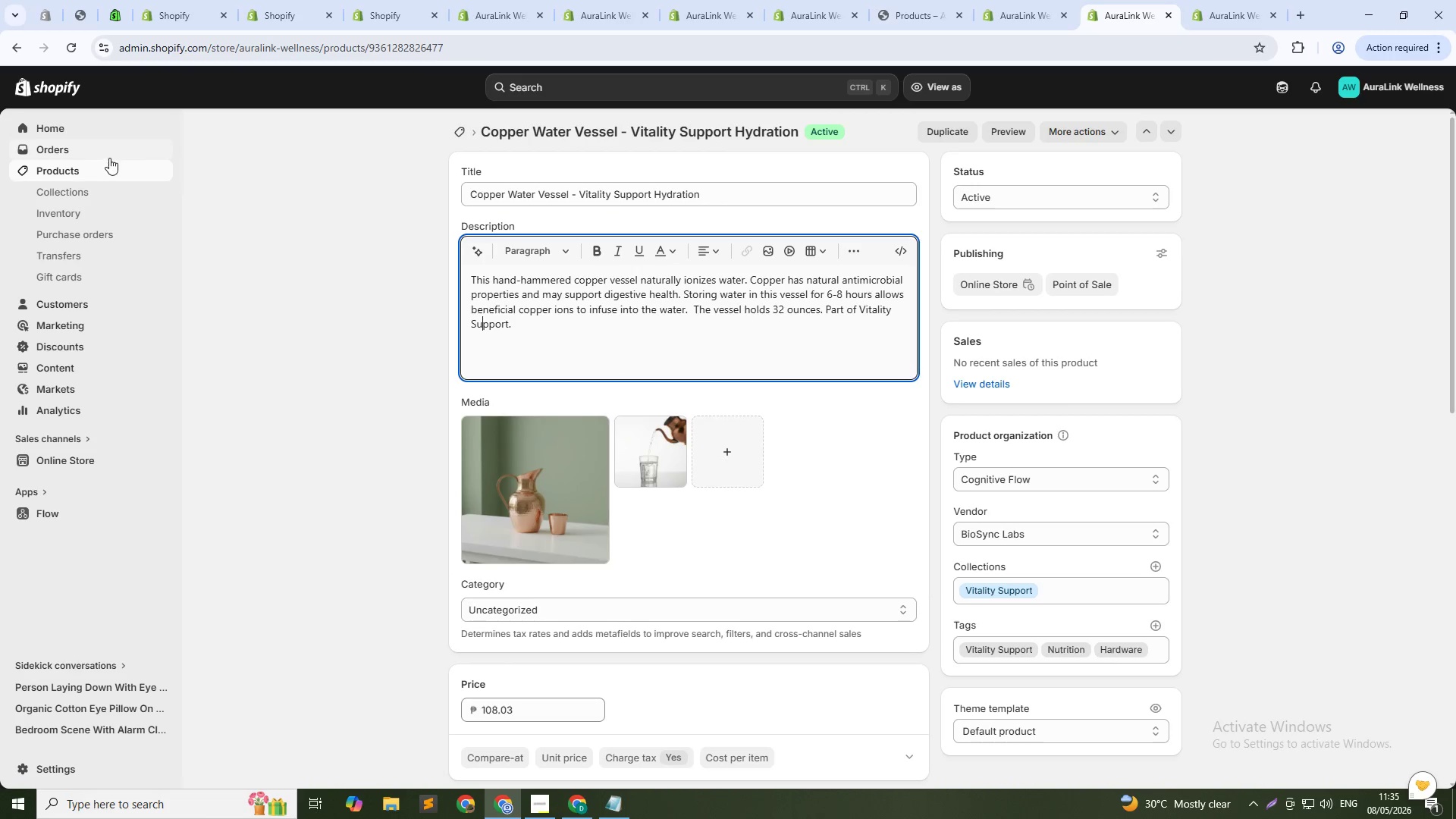 
left_click([108, 164])
 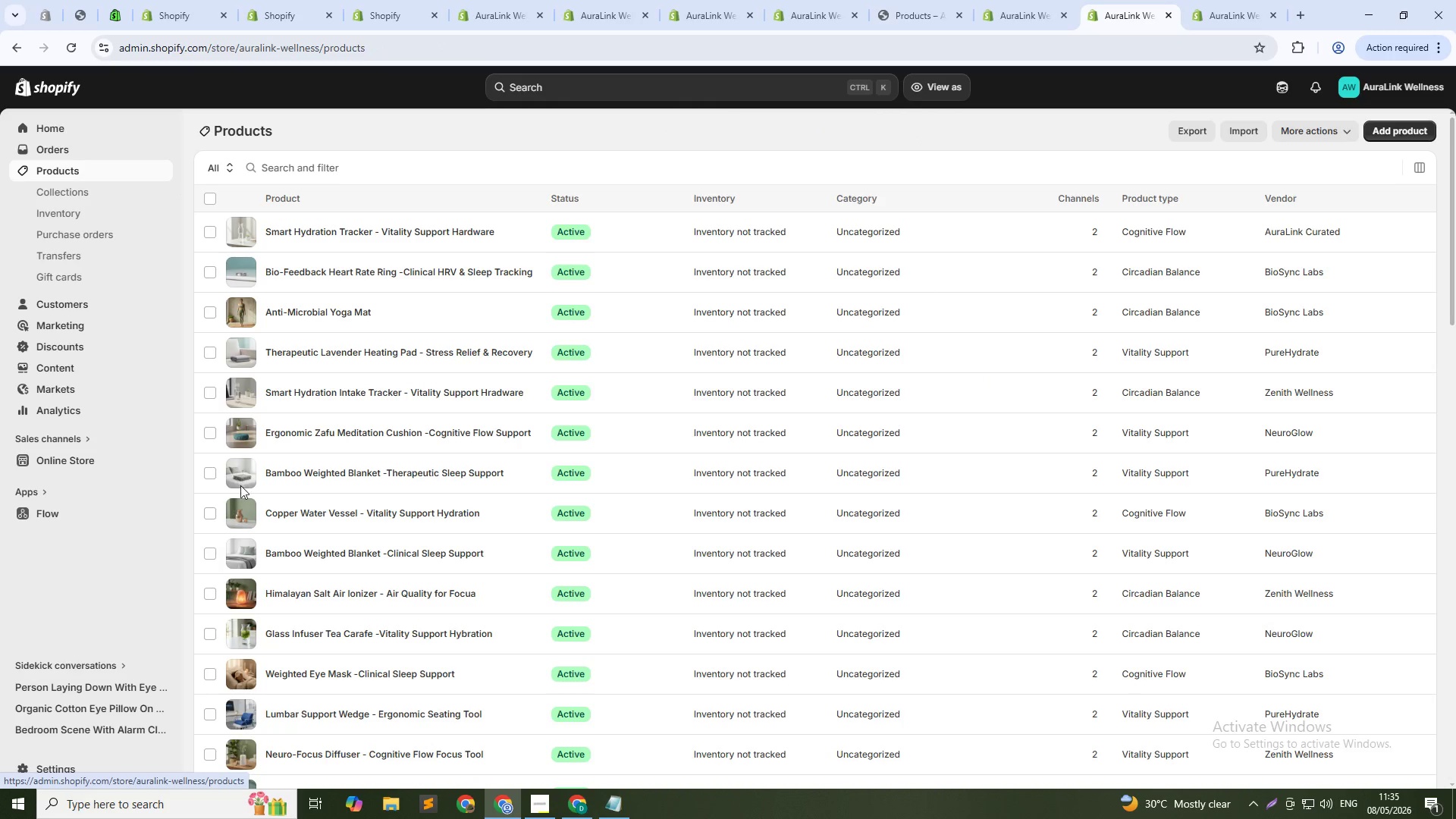 
left_click([273, 549])
 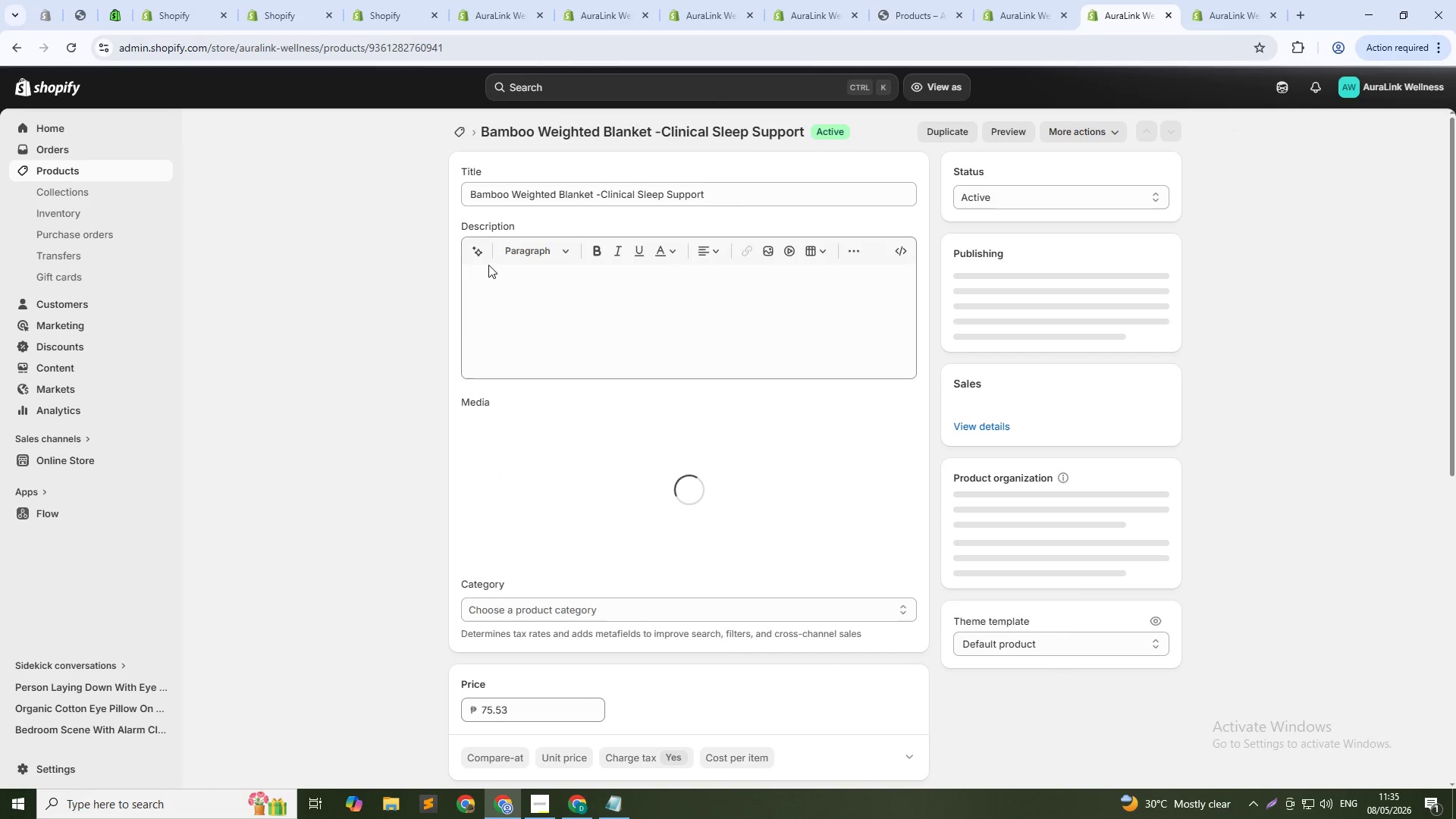 
left_click([535, 193])
 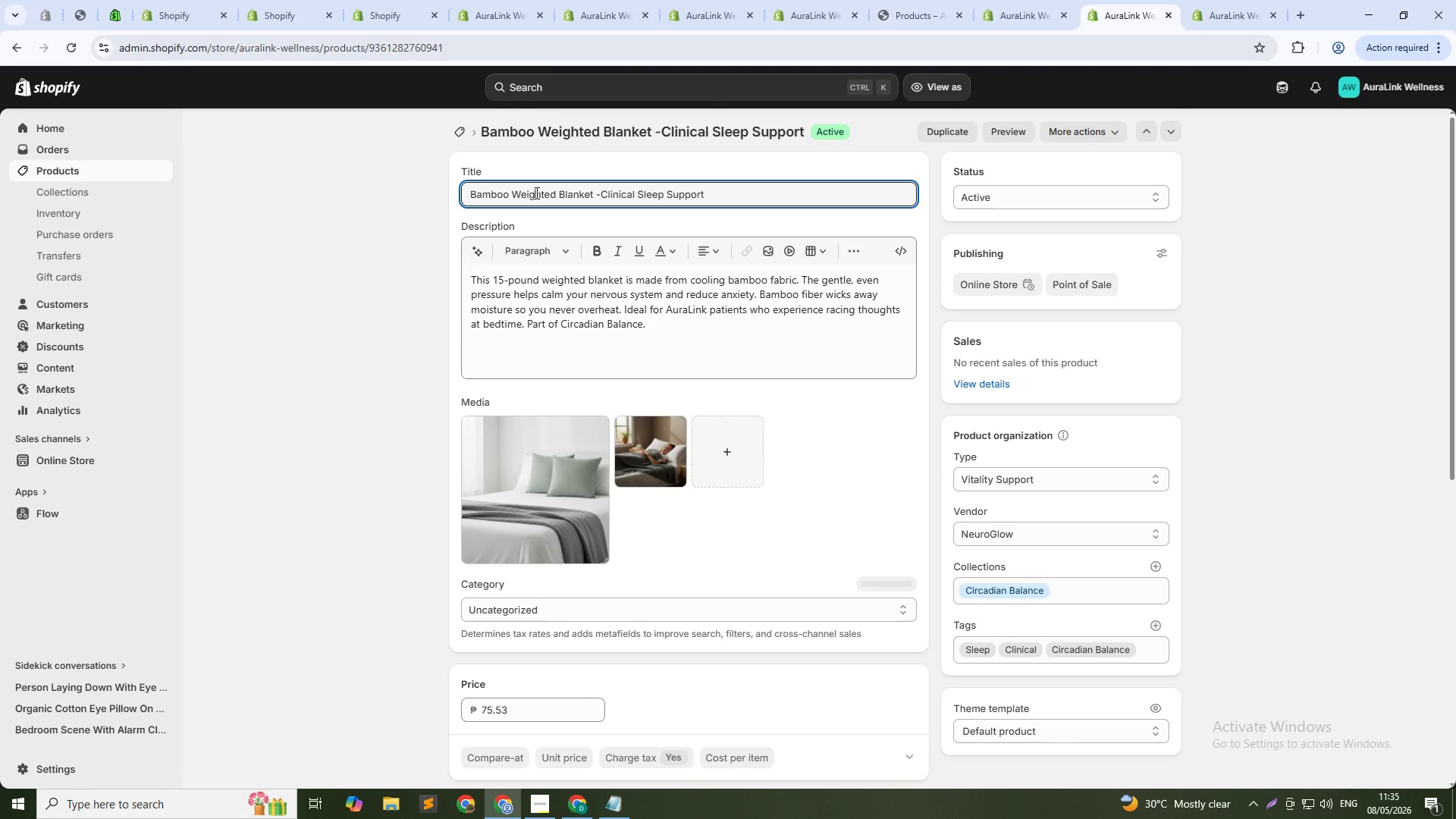 
double_click([535, 193])
 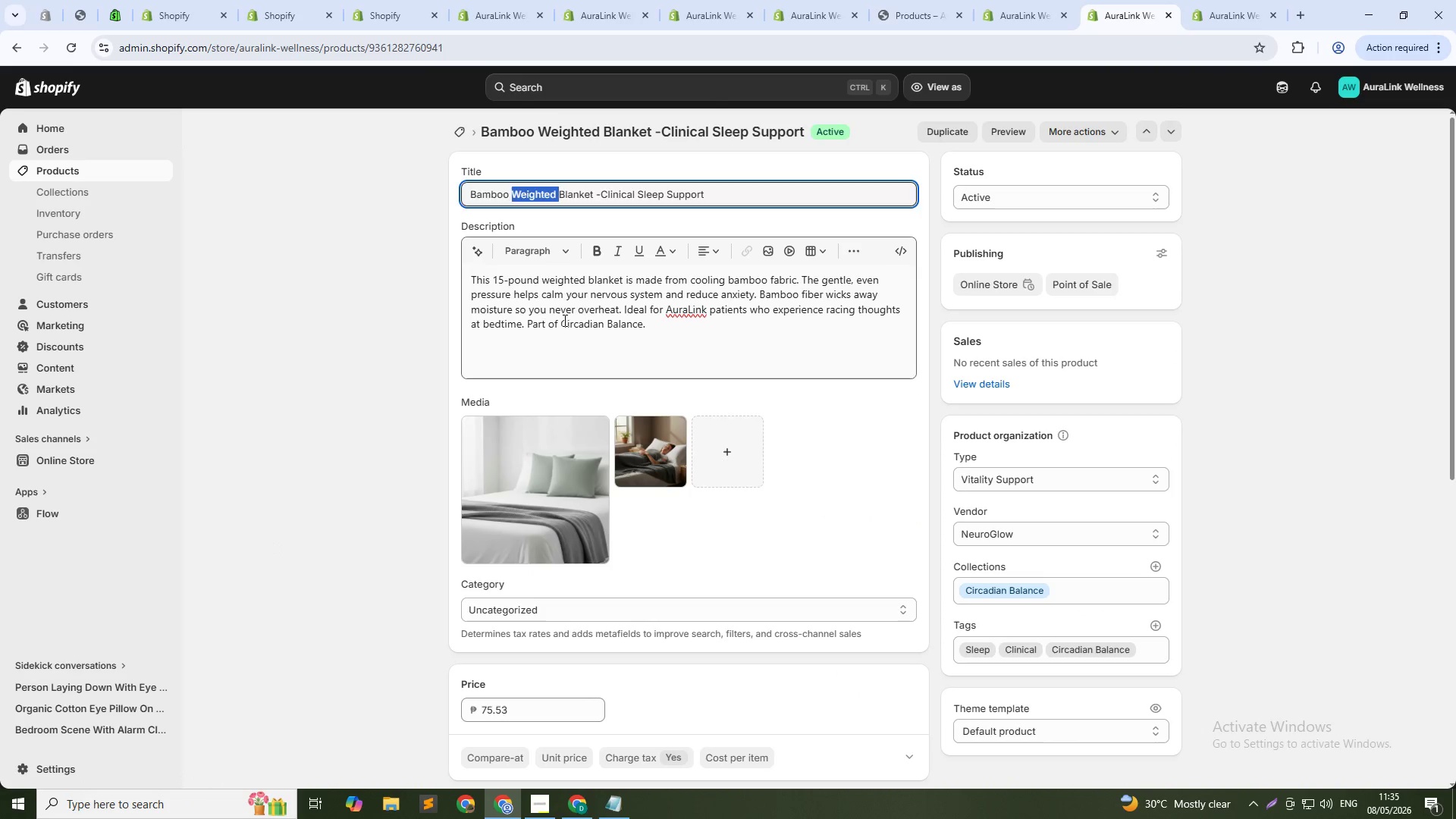 
left_click([563, 334])
 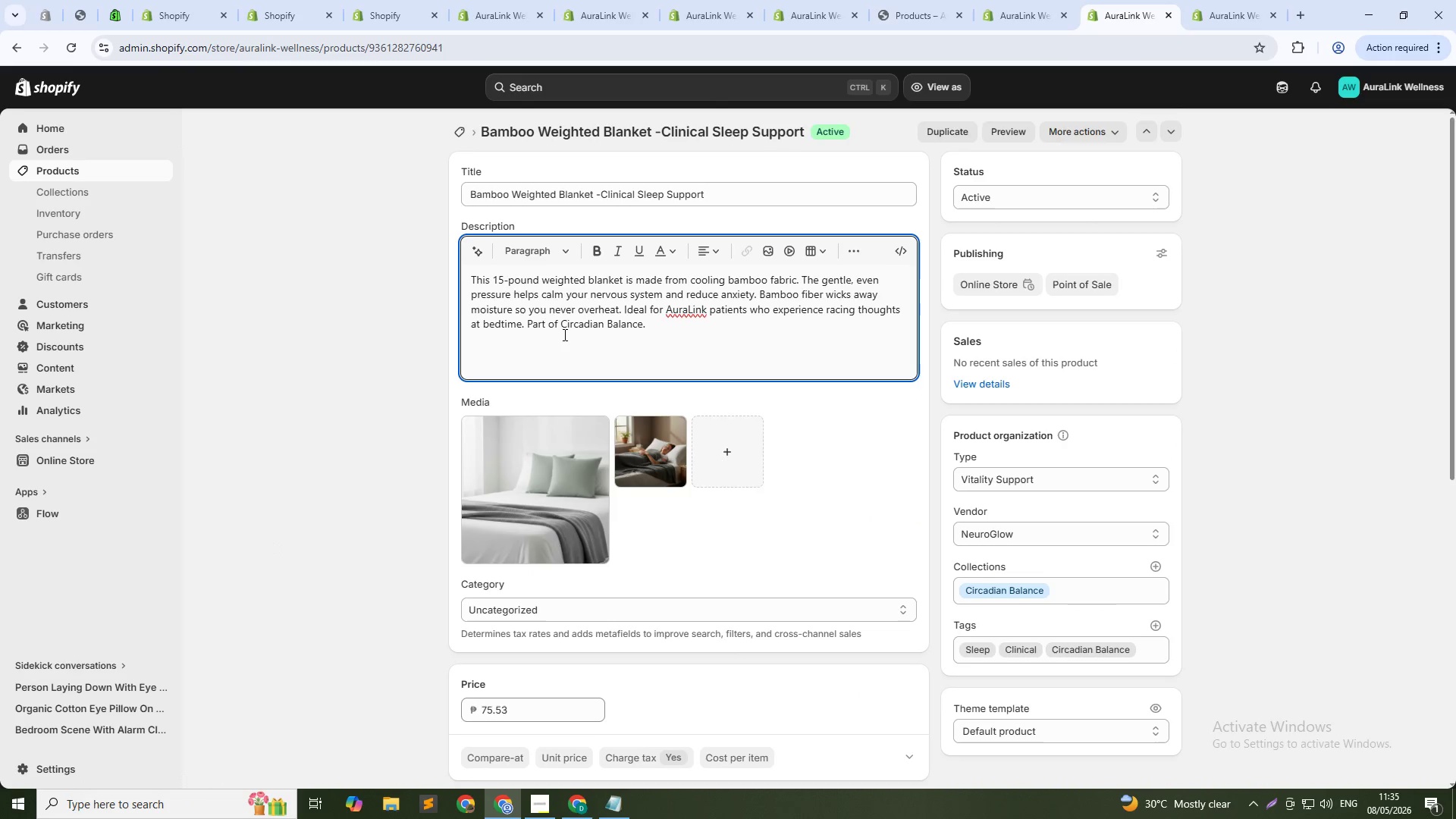 
scroll: coordinate [563, 334], scroll_direction: down, amount: 18.0
 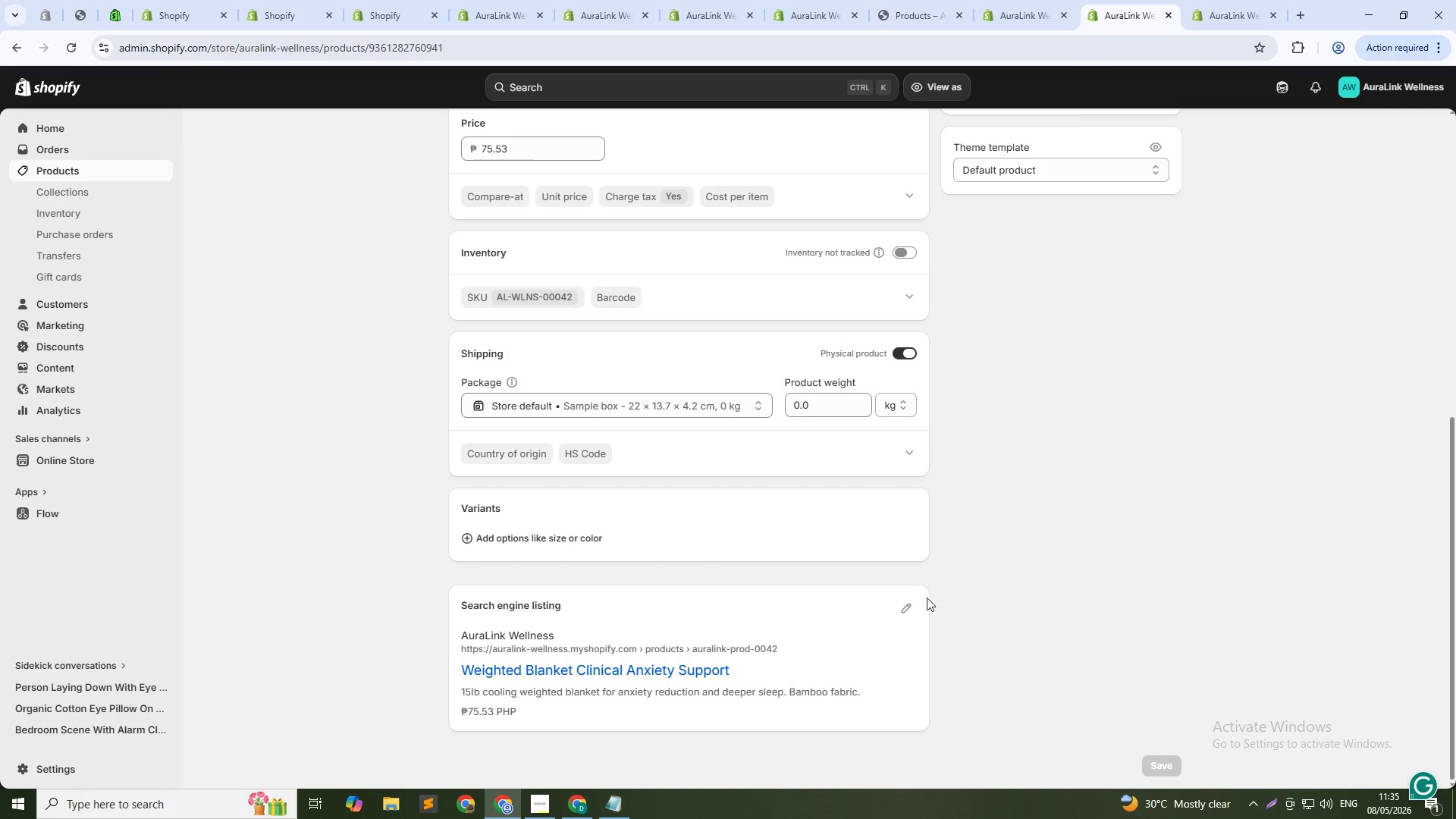 
left_click([905, 604])
 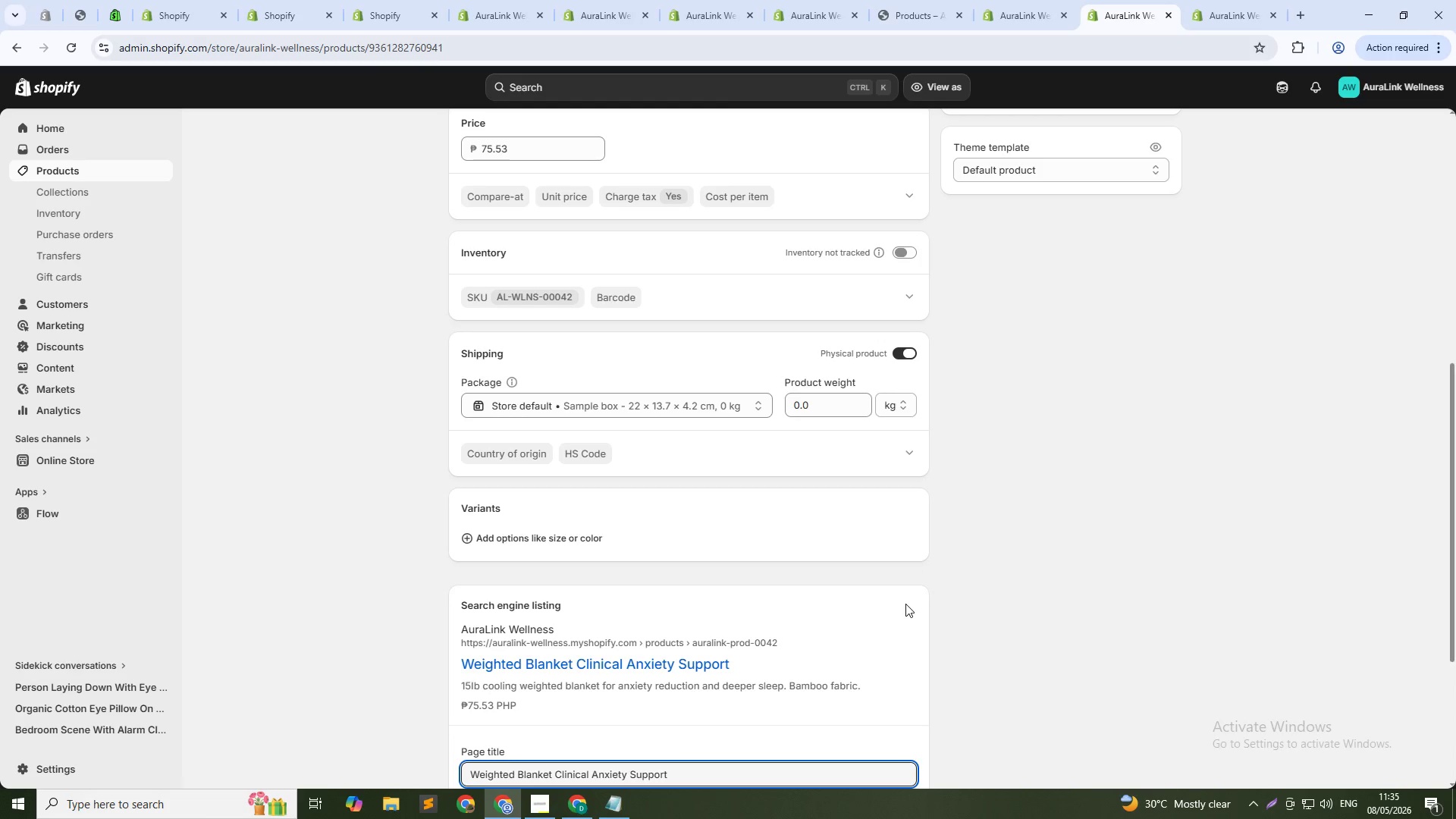 
scroll: coordinate [905, 604], scroll_direction: down, amount: 10.0
 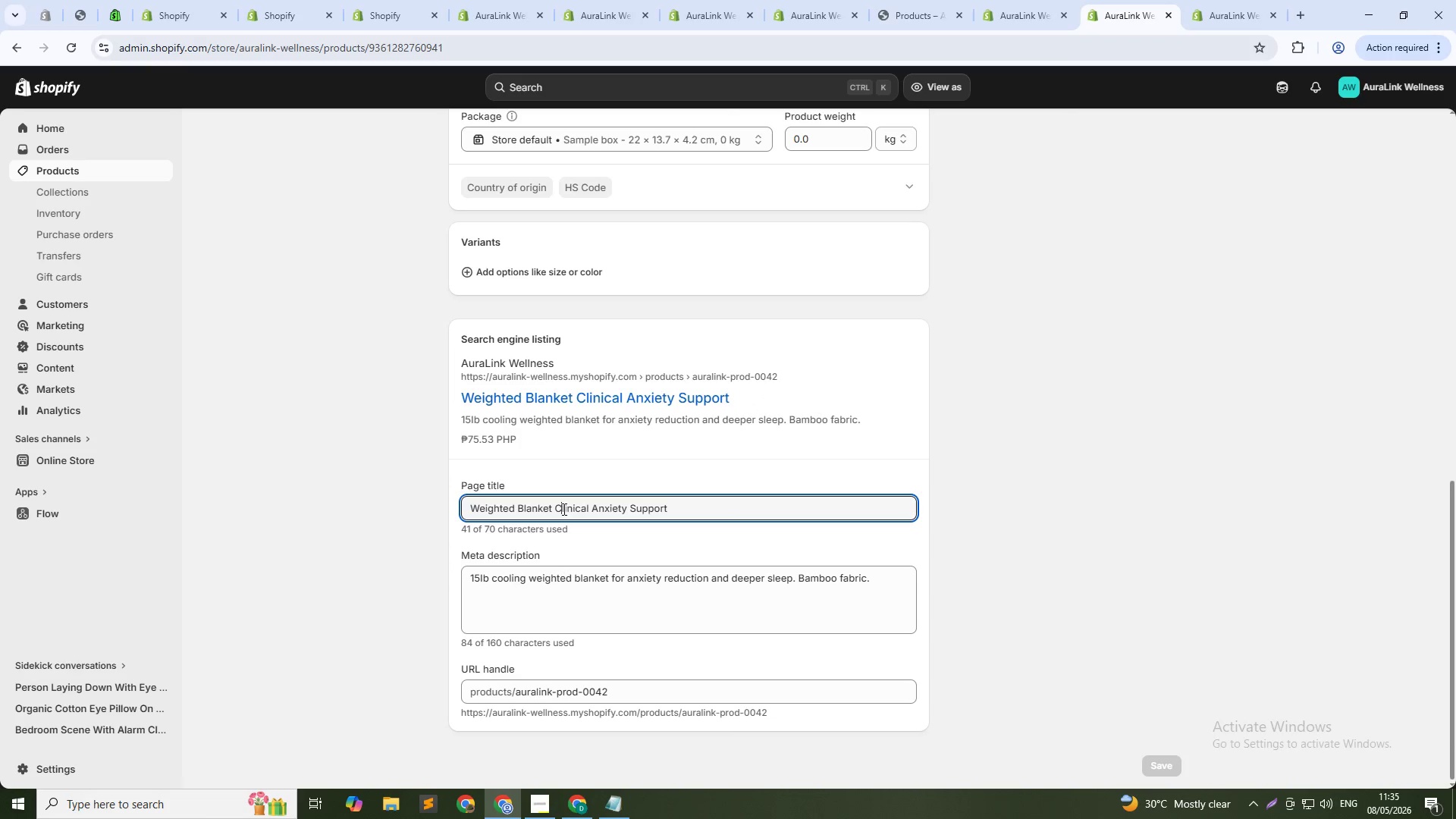 
double_click([563, 509])
 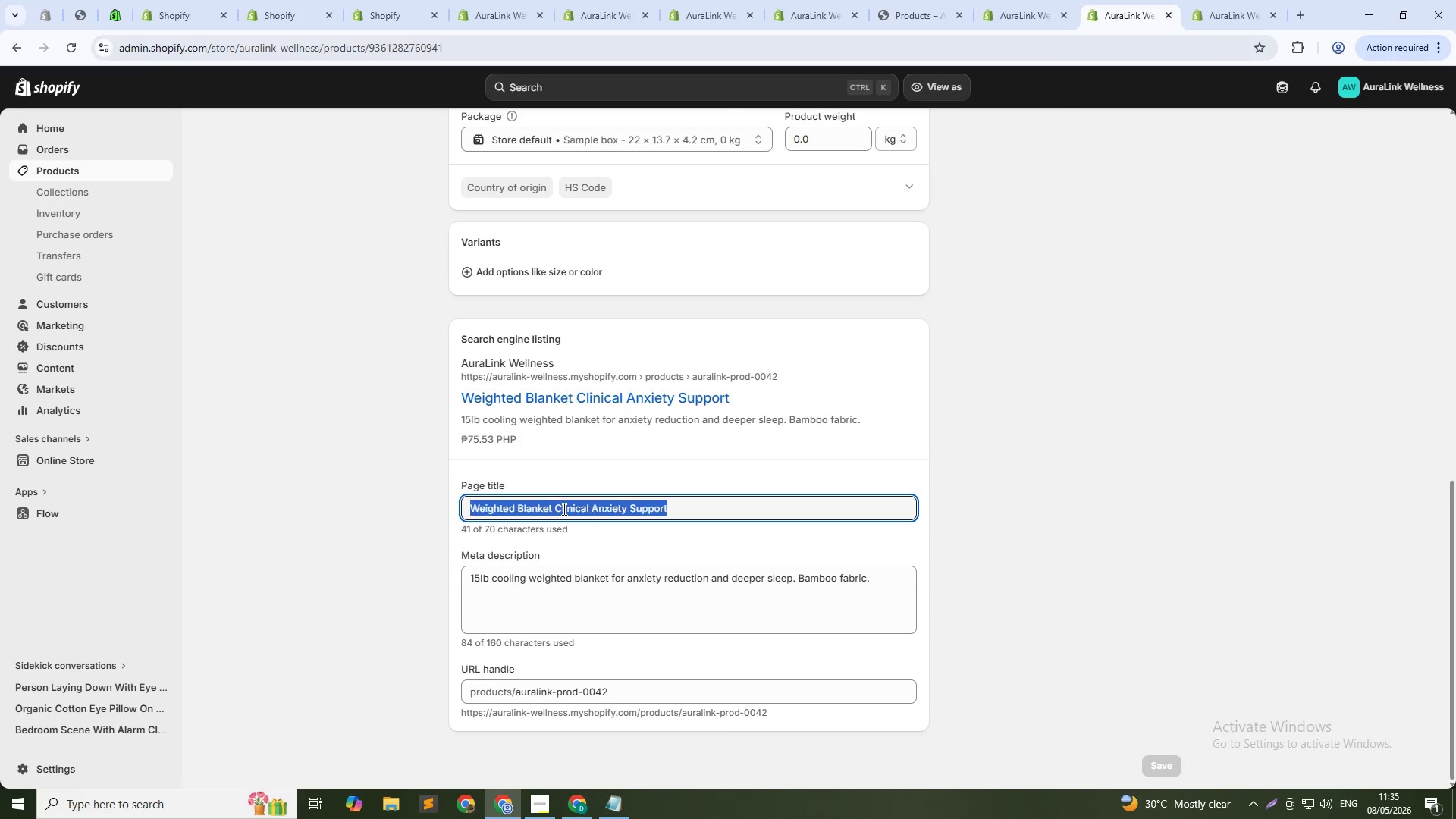 
triple_click([563, 509])
 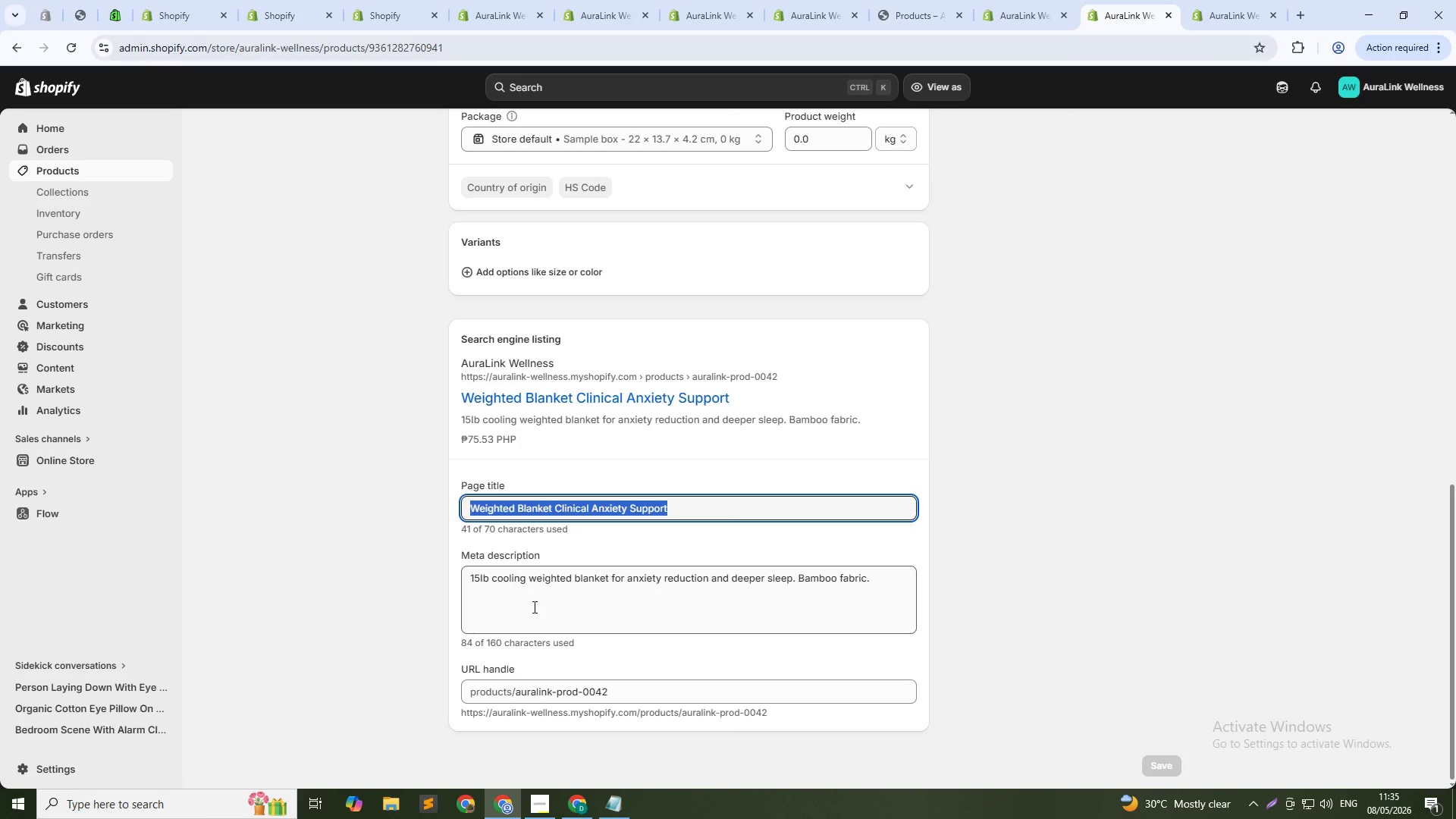 
double_click([533, 607])
 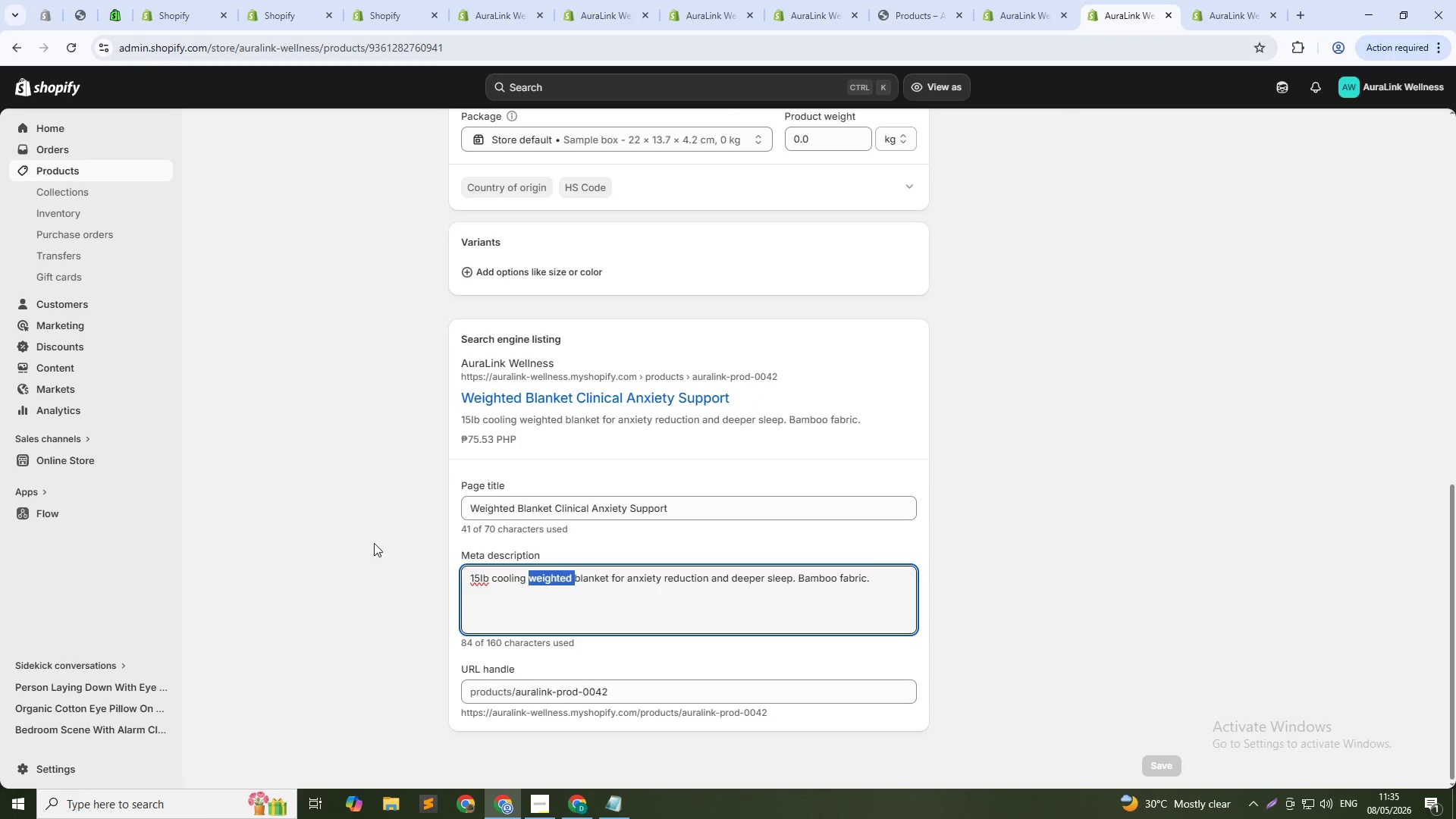 
scroll: coordinate [243, 527], scroll_direction: up, amount: 5.0
 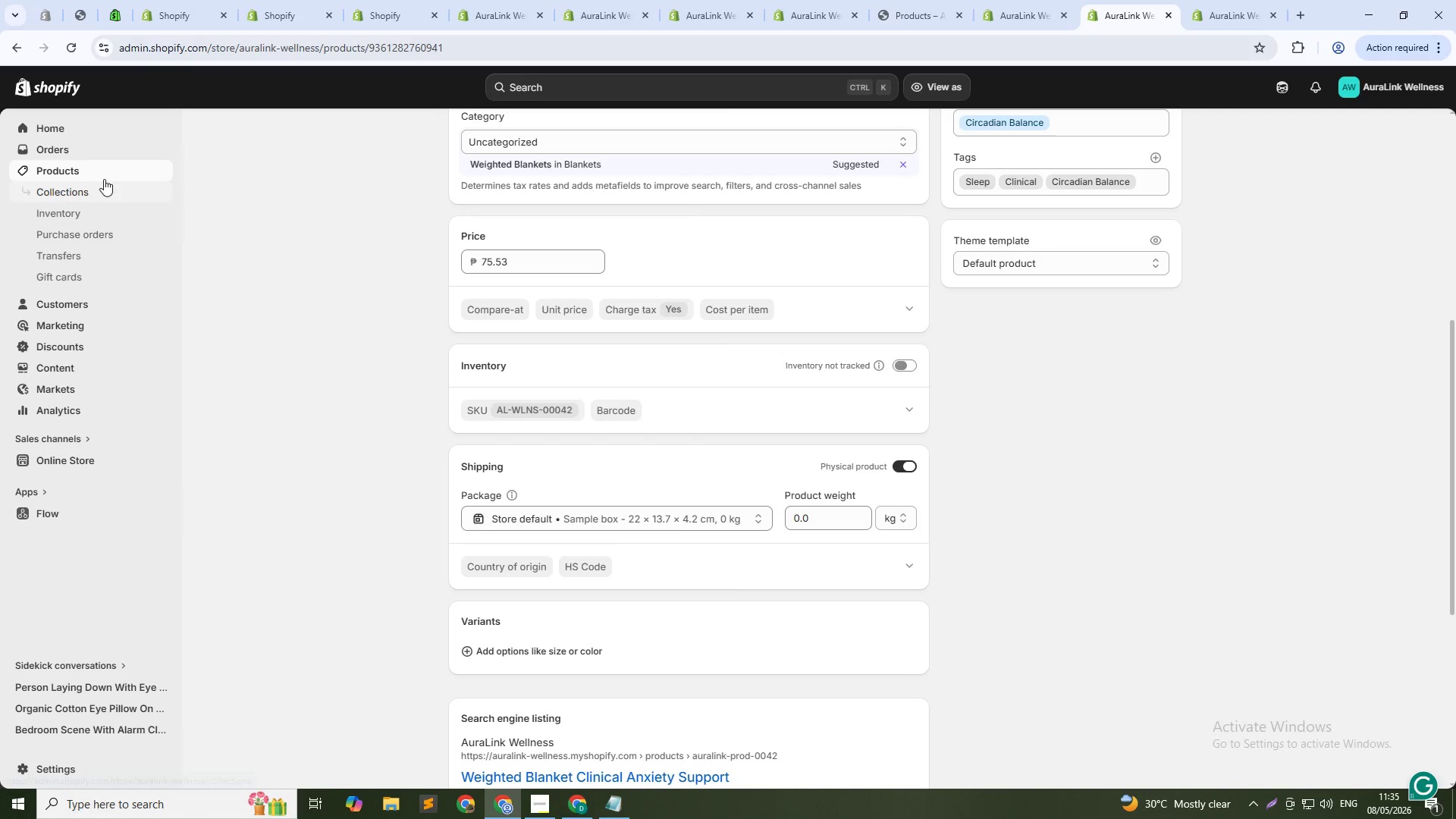 
left_click([101, 176])
 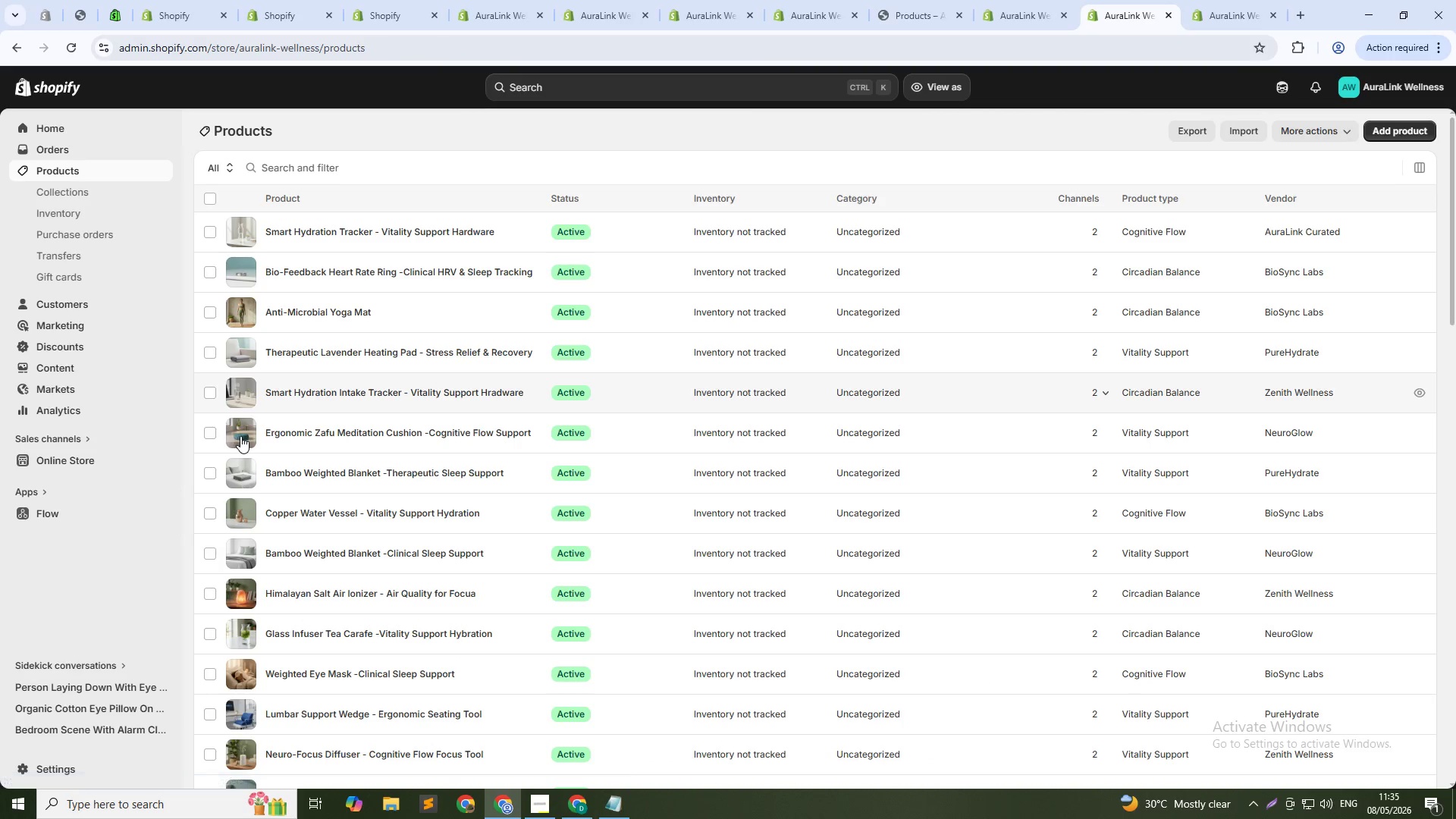 
wait(5.5)
 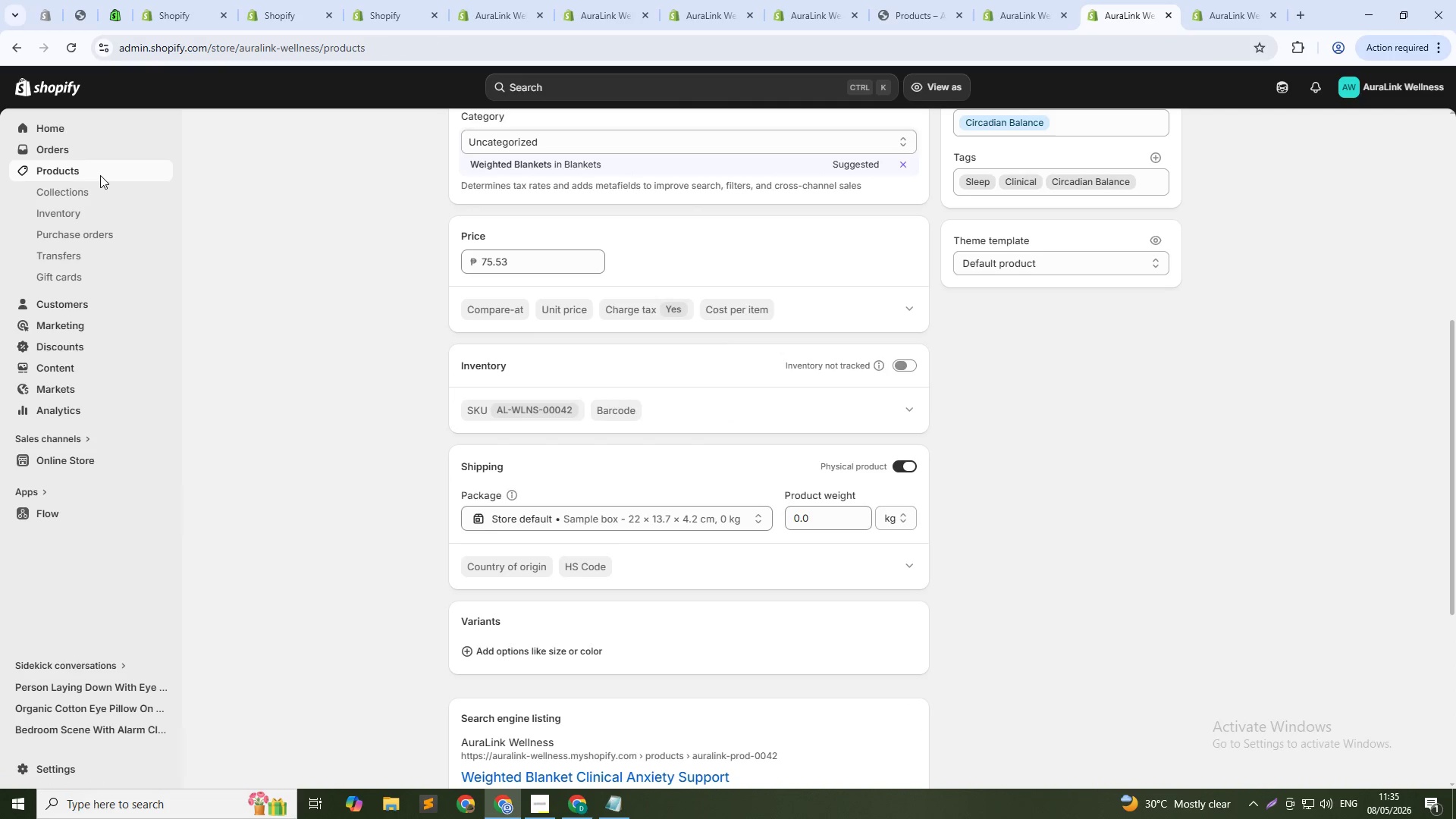 
left_click([283, 595])
 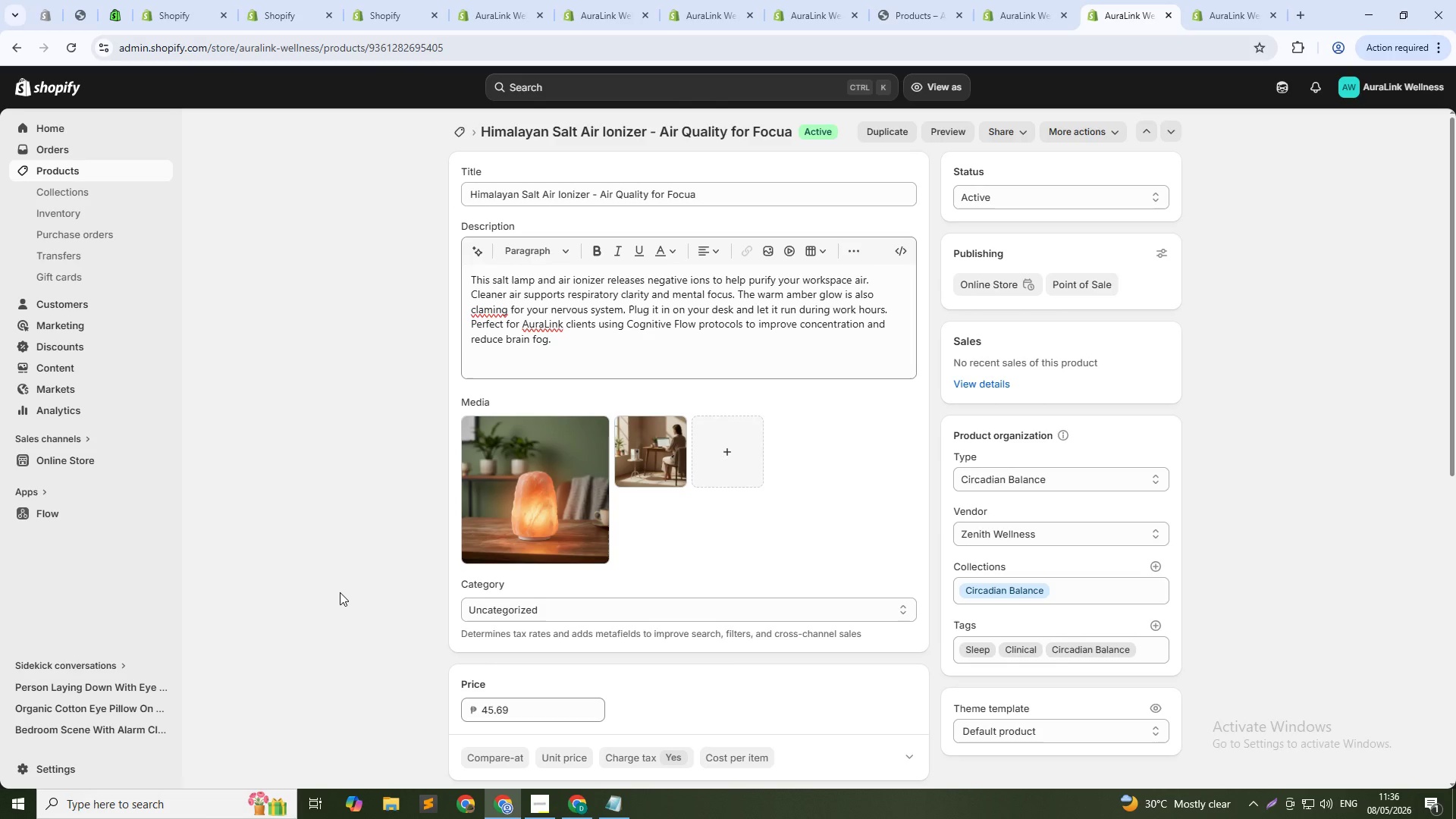 
wait(28.5)
 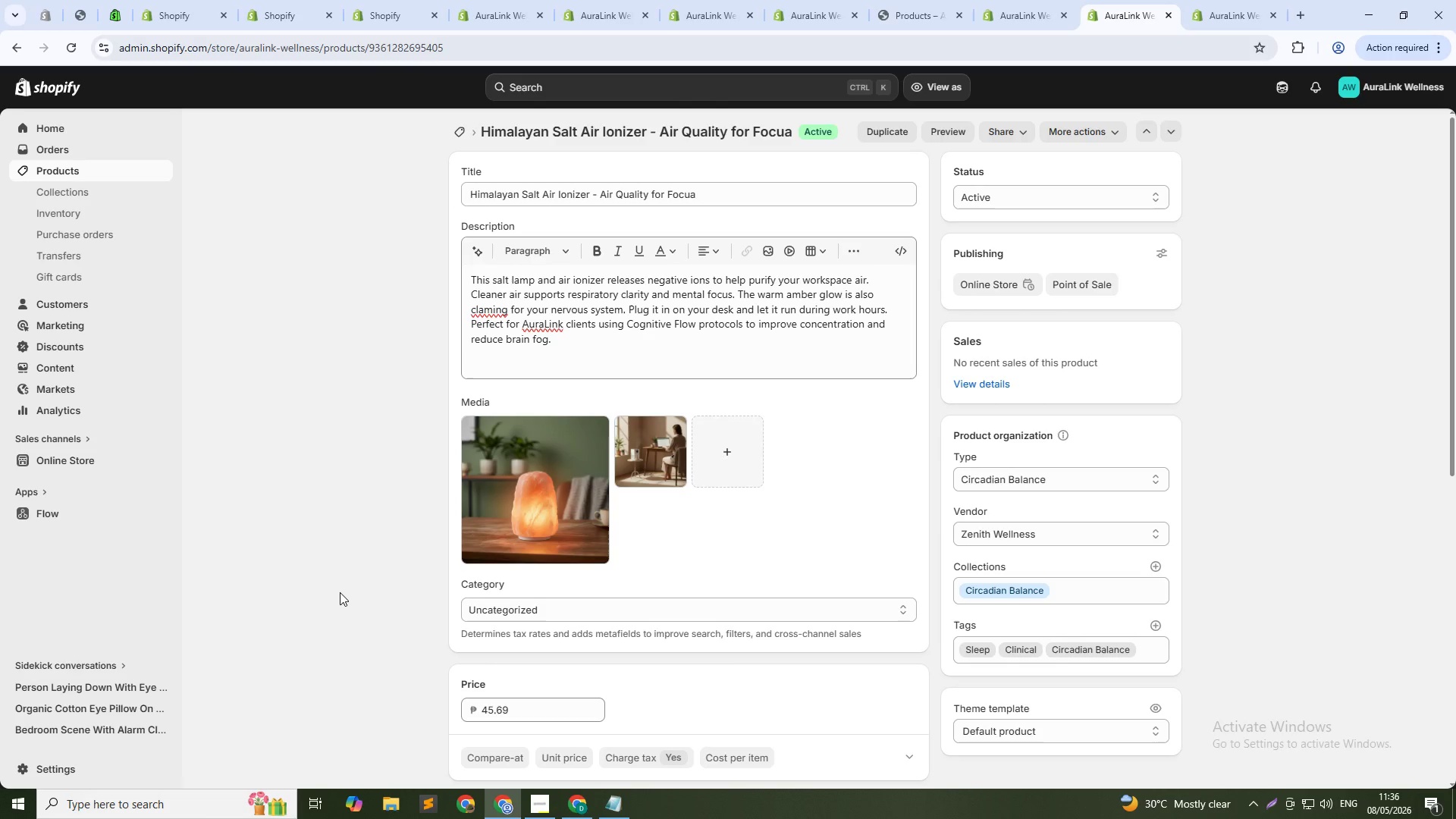 
left_click([63, 168])
 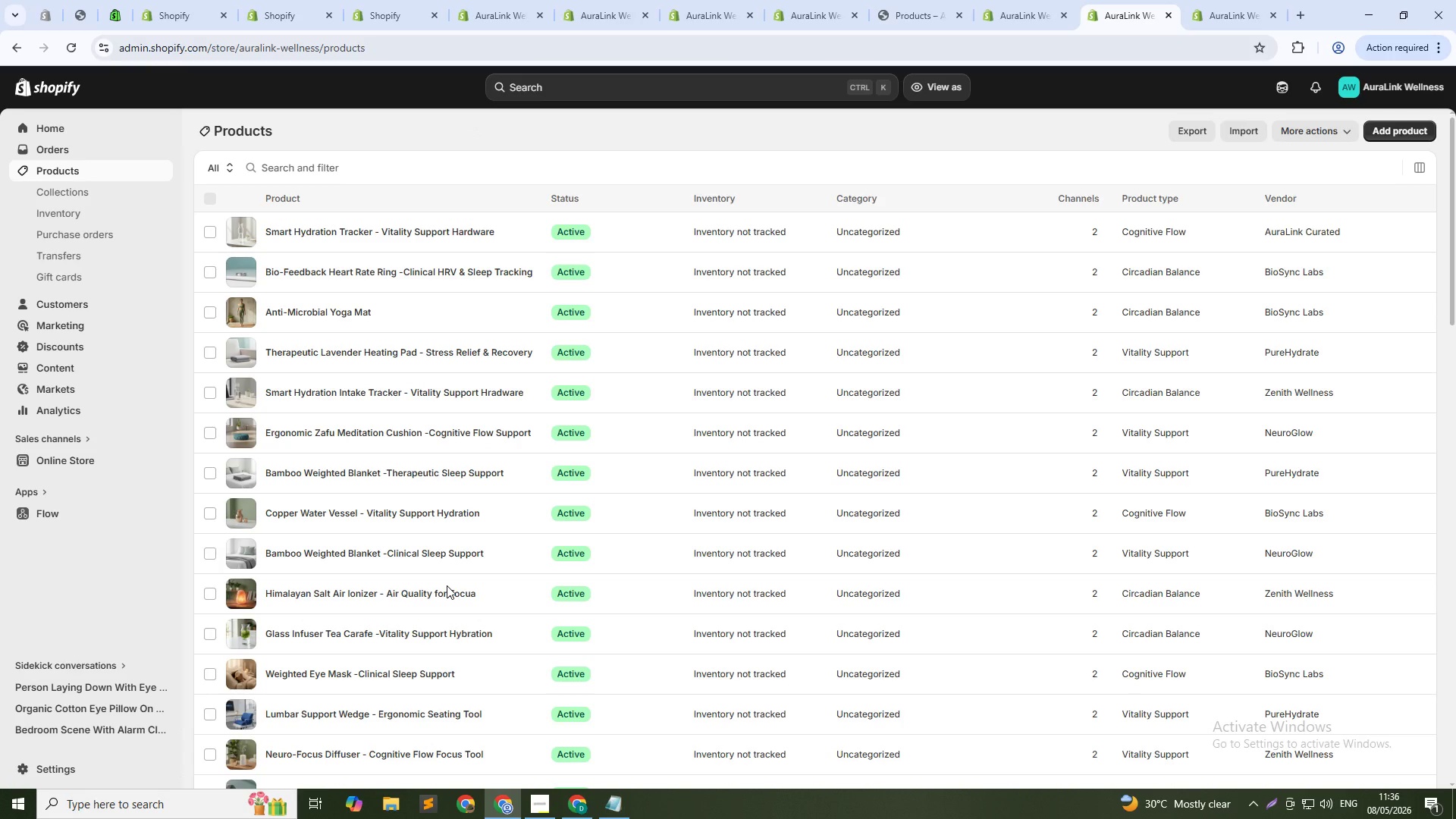 
scroll: coordinate [265, 592], scroll_direction: down, amount: 3.0
 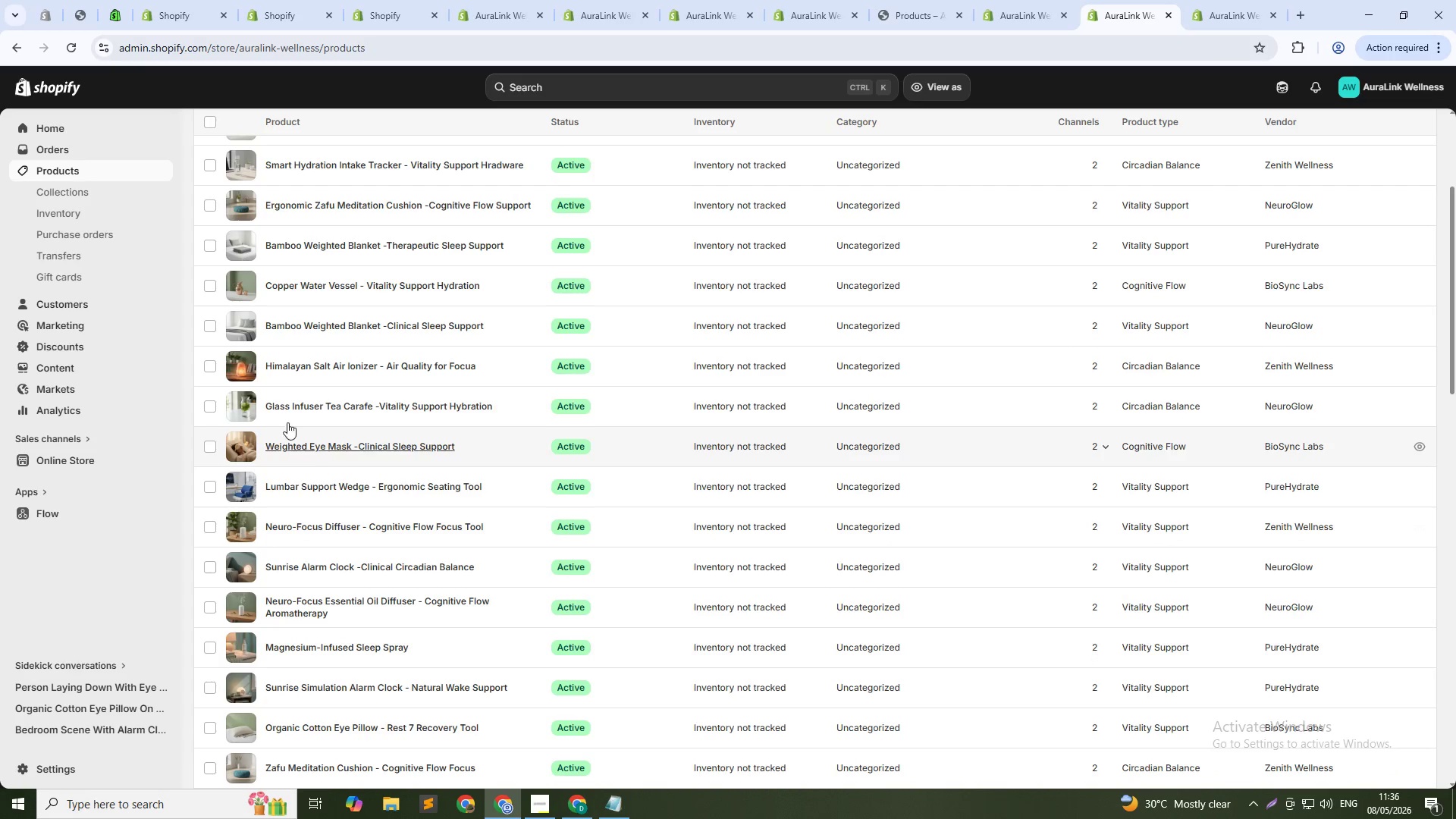 
left_click([280, 403])
 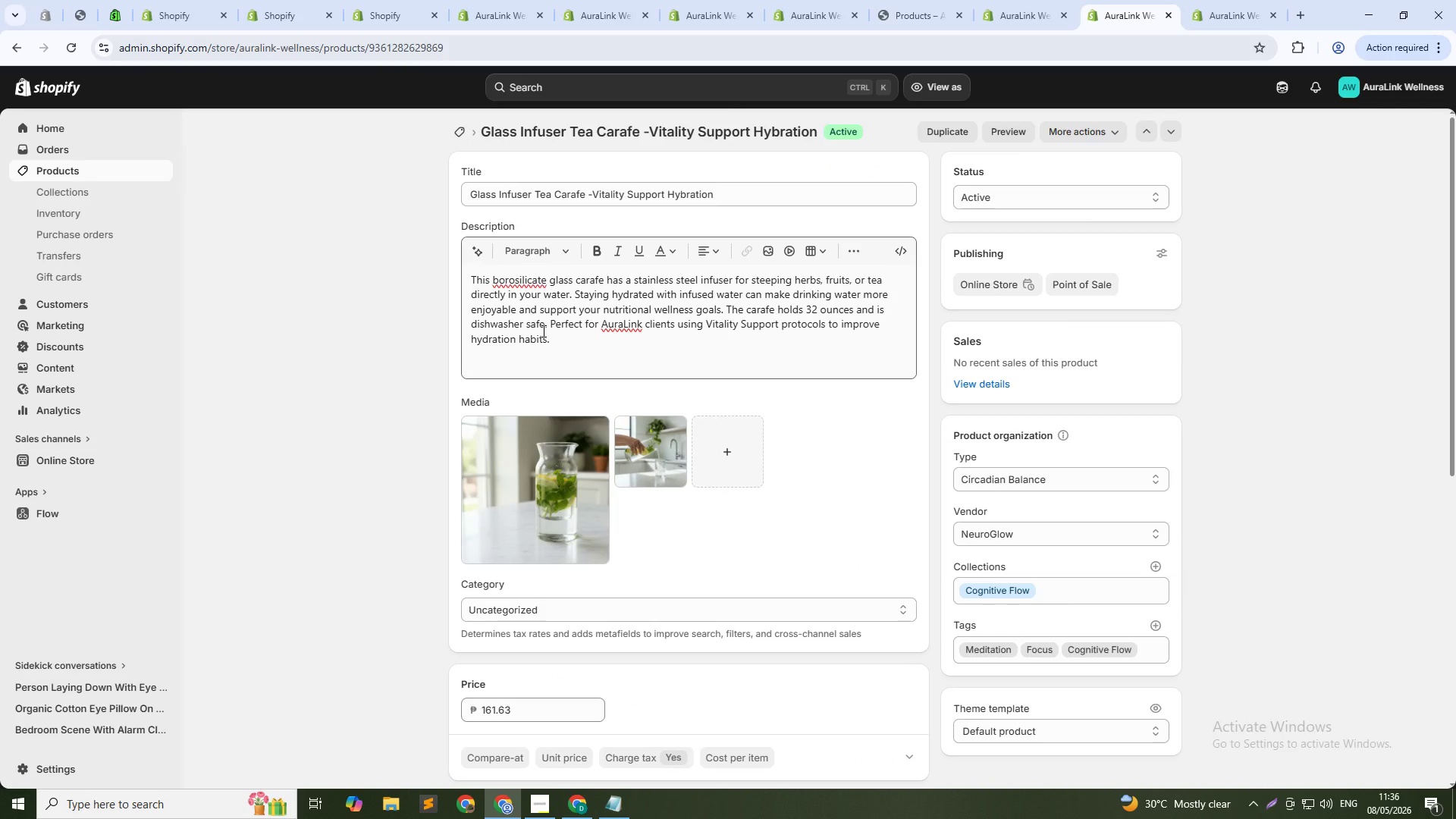 
wait(6.06)
 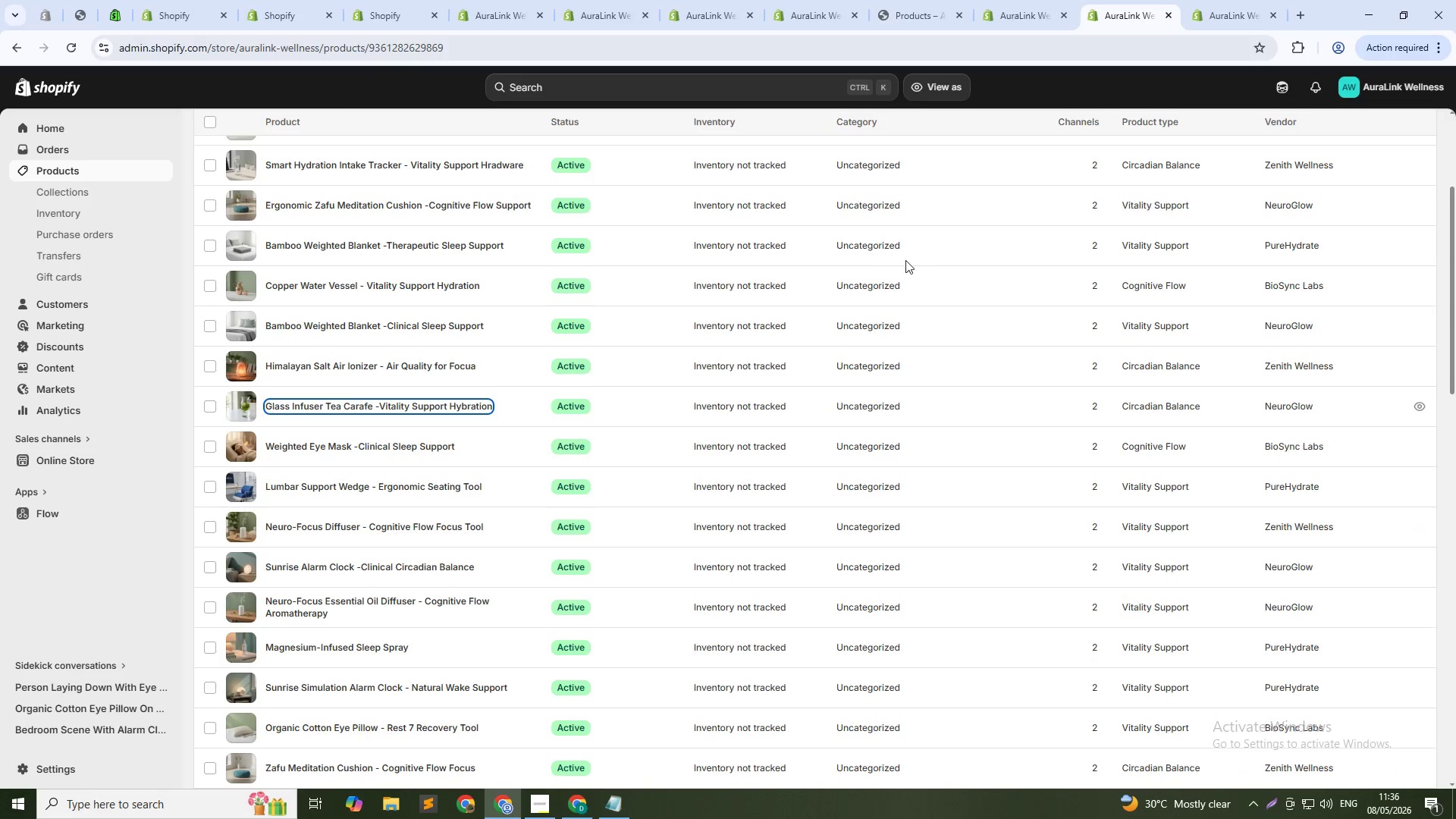 
scroll: coordinate [566, 343], scroll_direction: down, amount: 10.0
 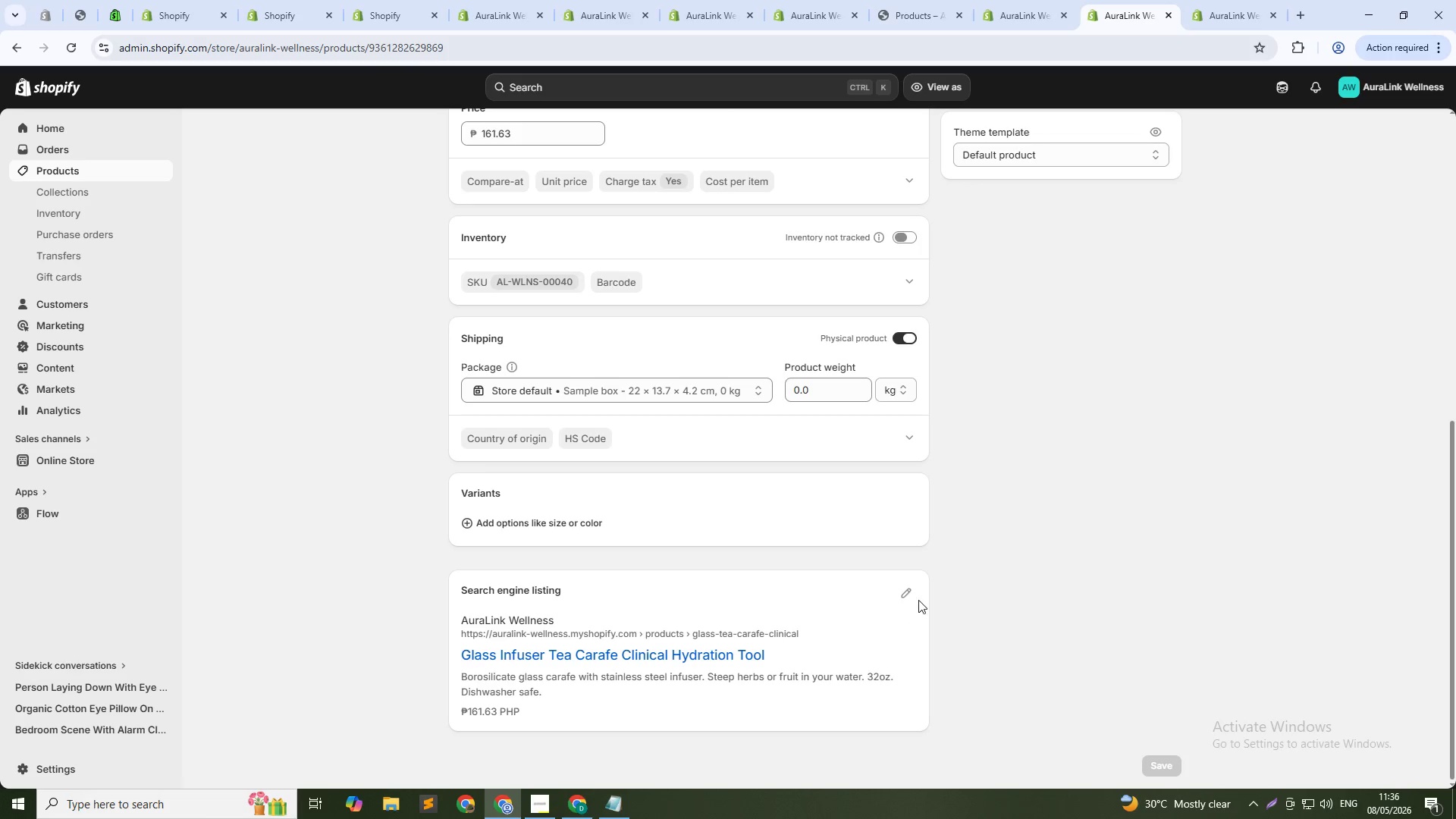 
left_click([905, 595])
 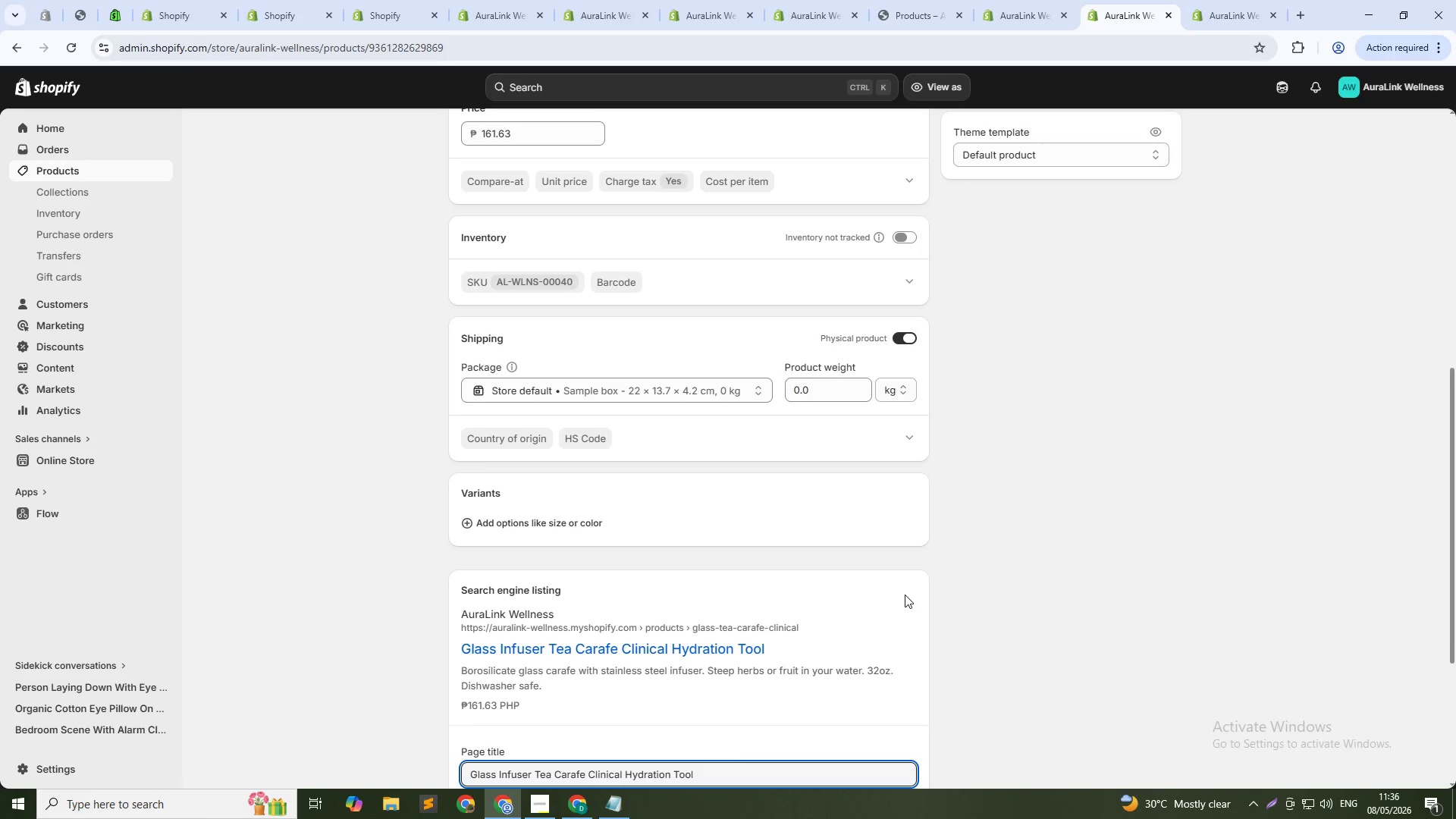 
scroll: coordinate [905, 595], scroll_direction: down, amount: 6.0
 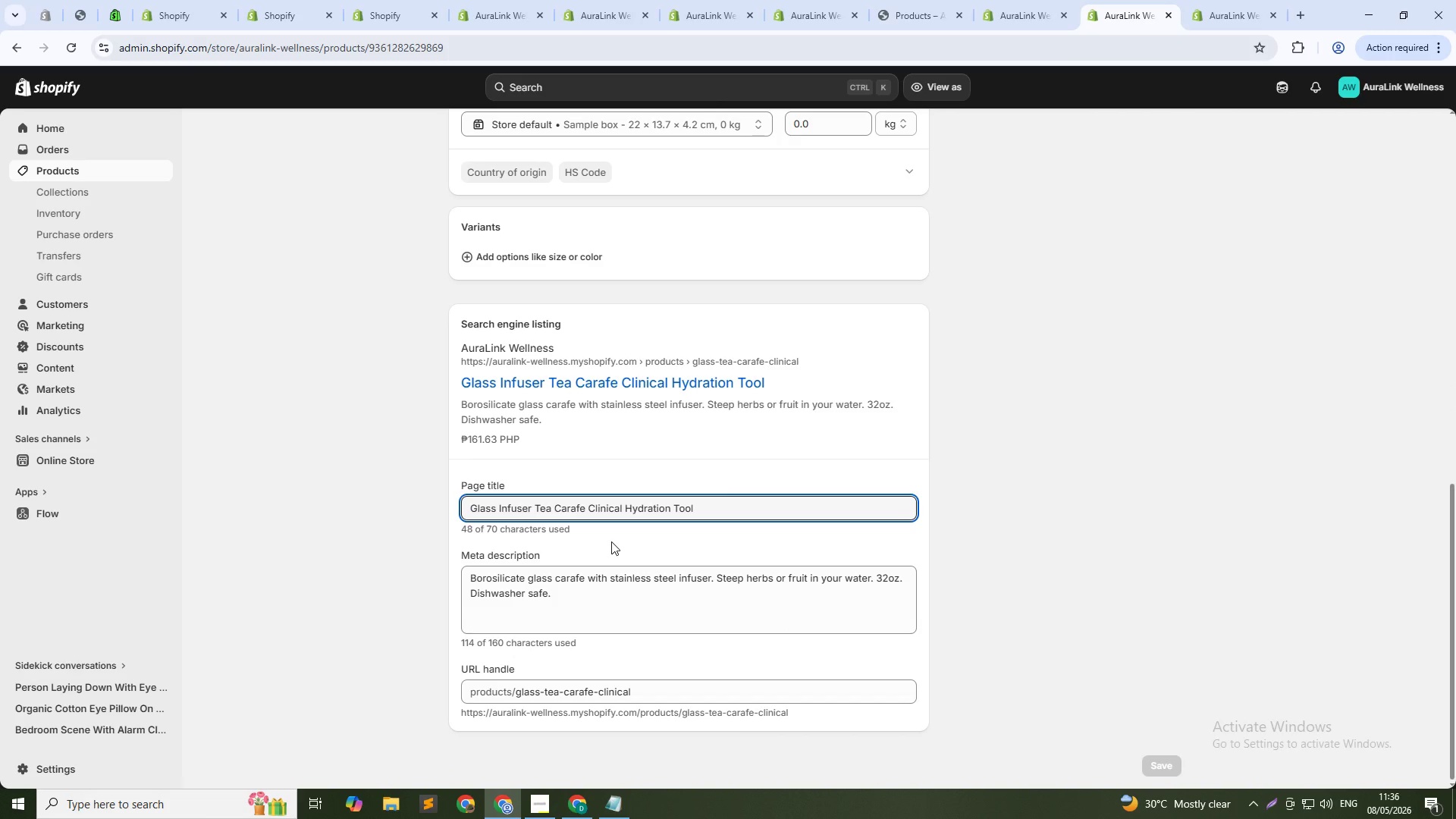 
wait(5.5)
 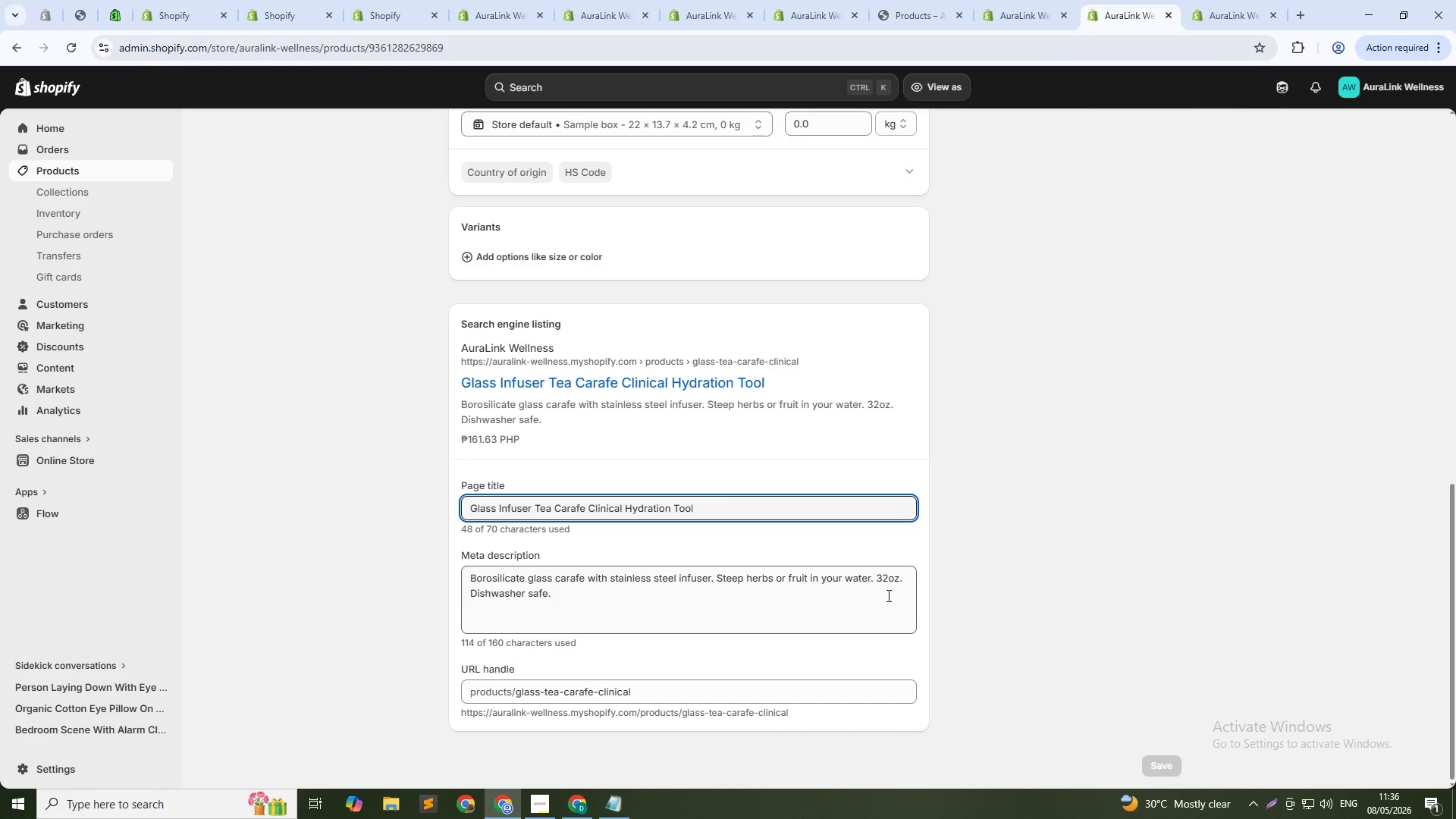 
scroll: coordinate [573, 79], scroll_direction: up, amount: 21.0
 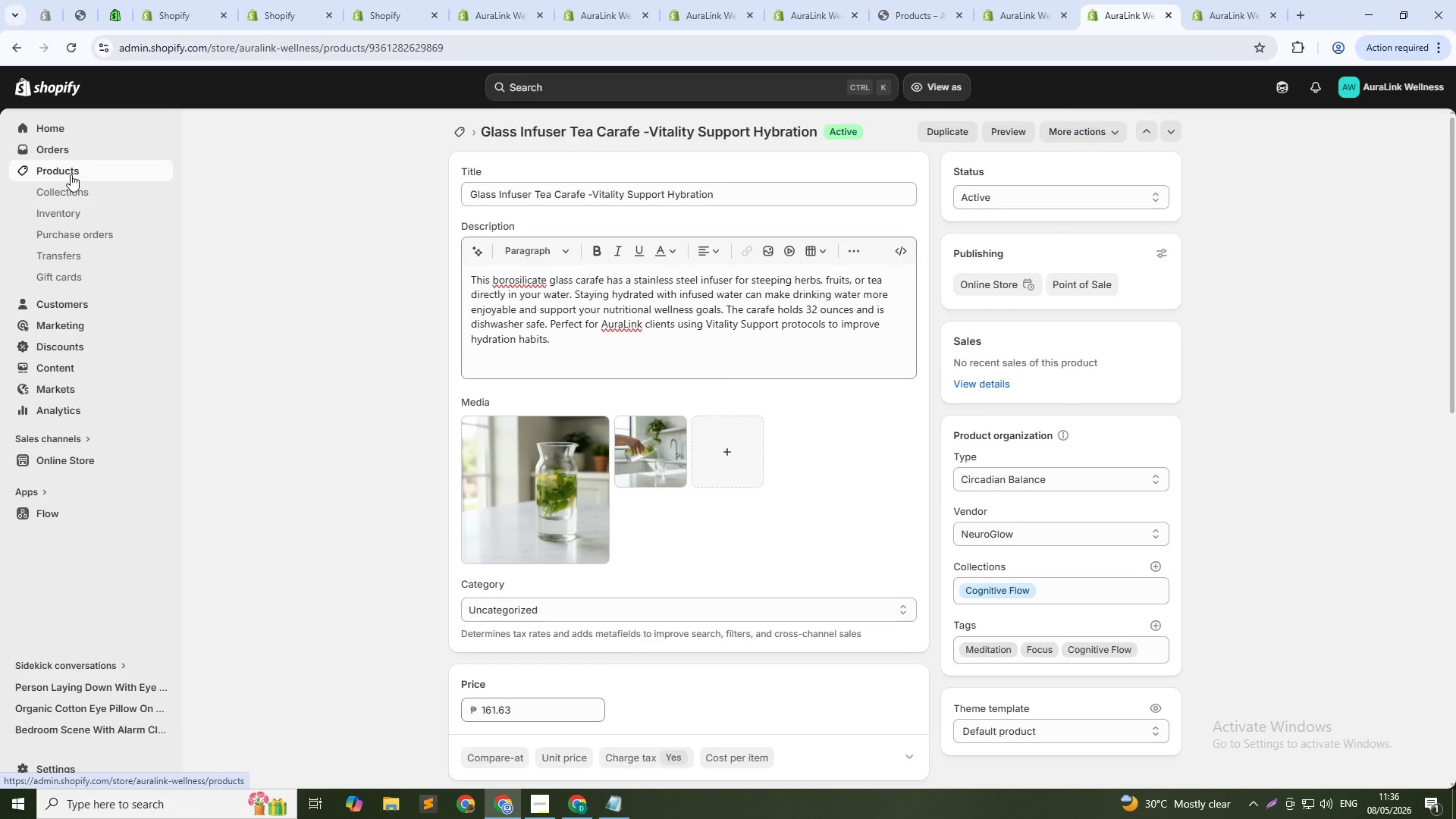 
left_click([71, 174])
 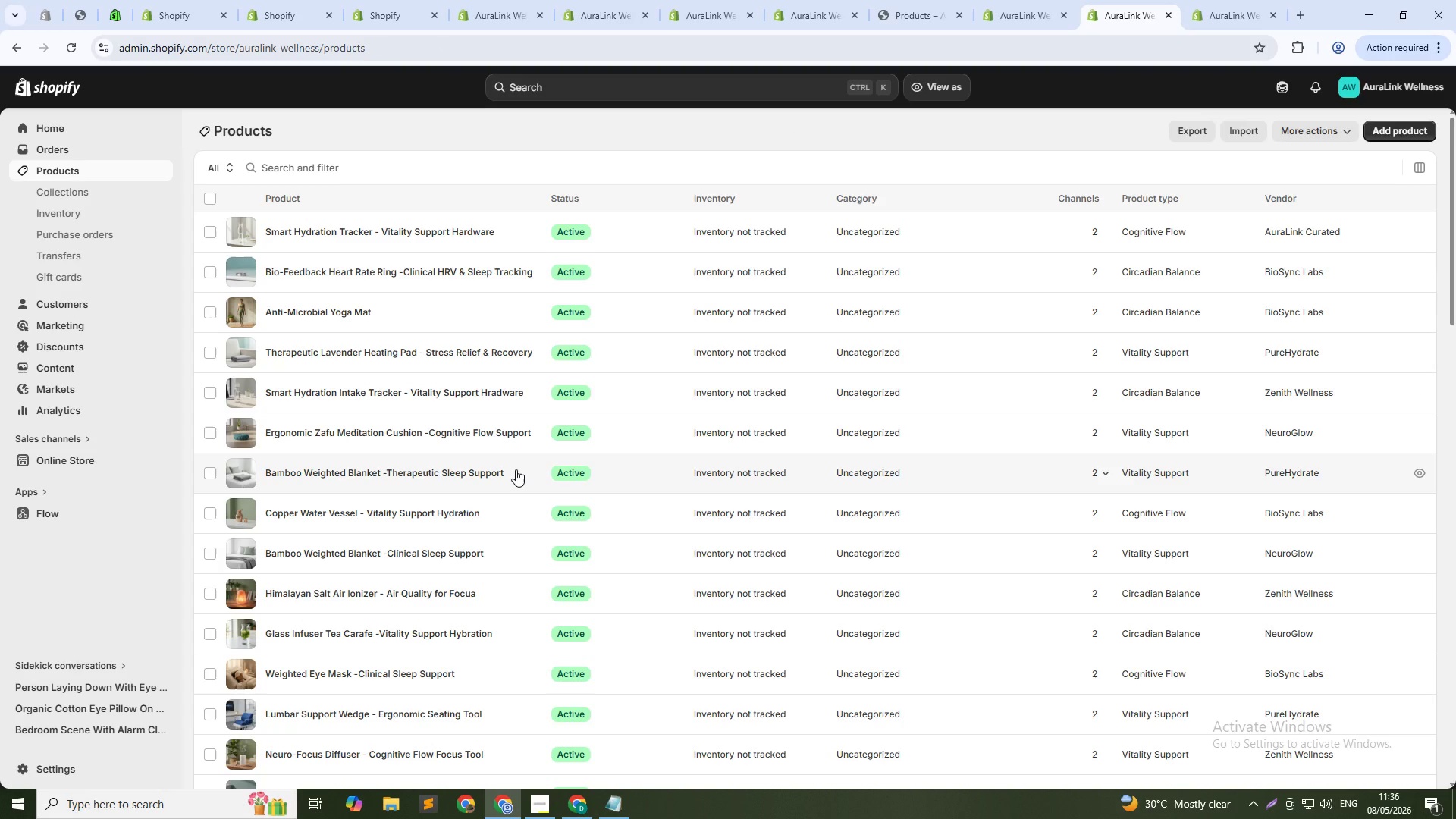 
wait(6.58)
 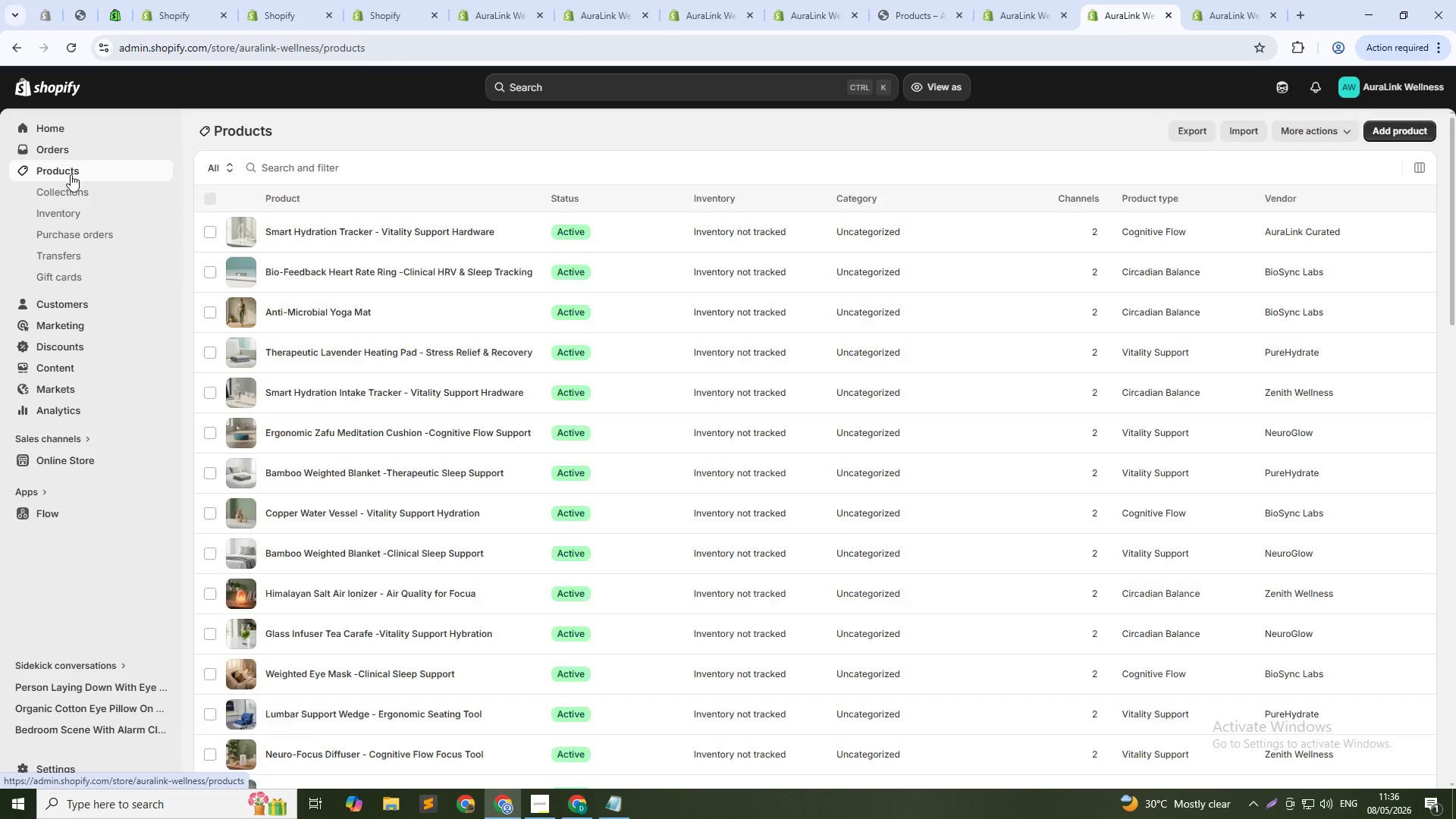 
scroll: coordinate [457, 508], scroll_direction: down, amount: 2.0
 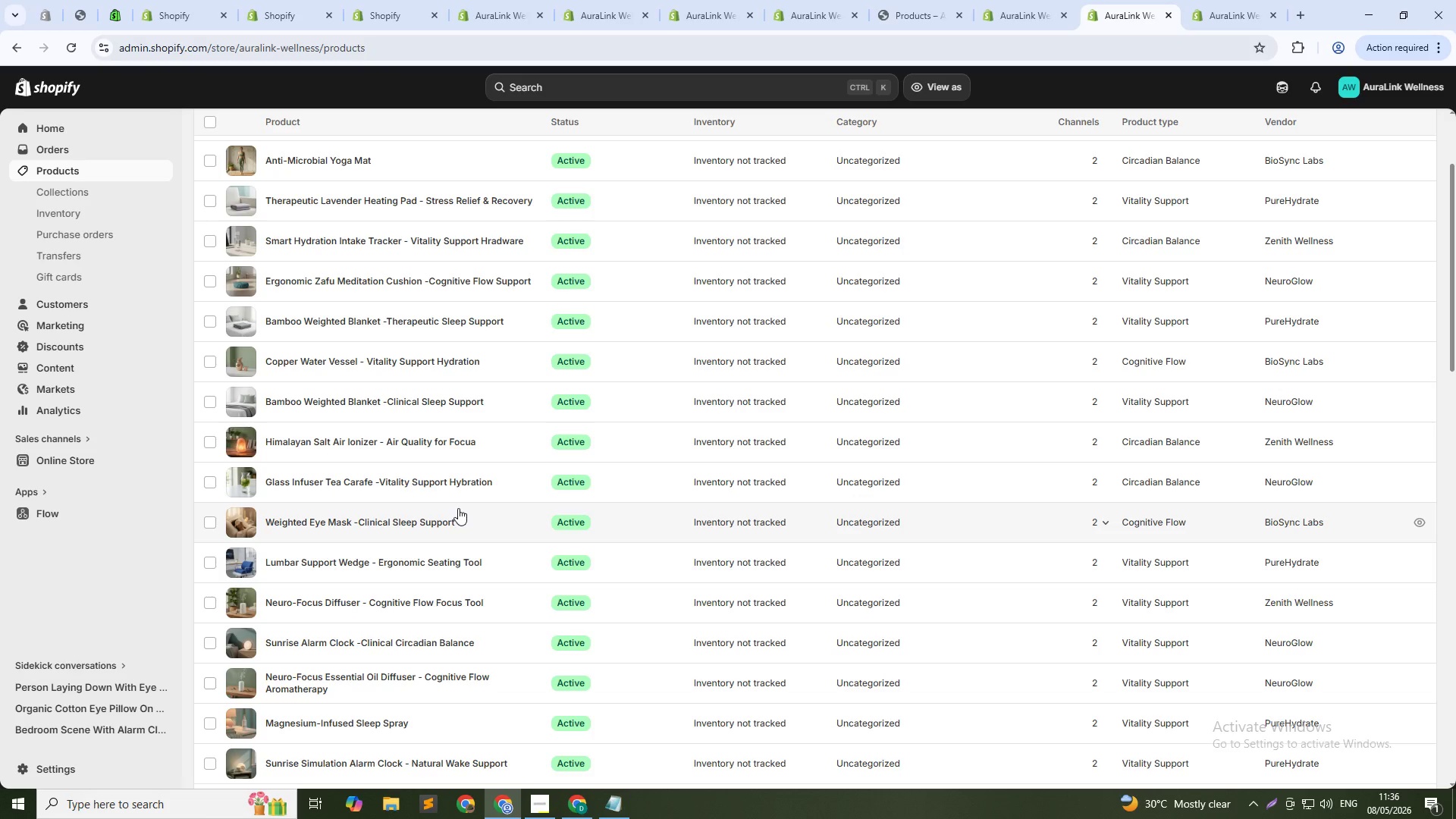 
wait(7.9)
 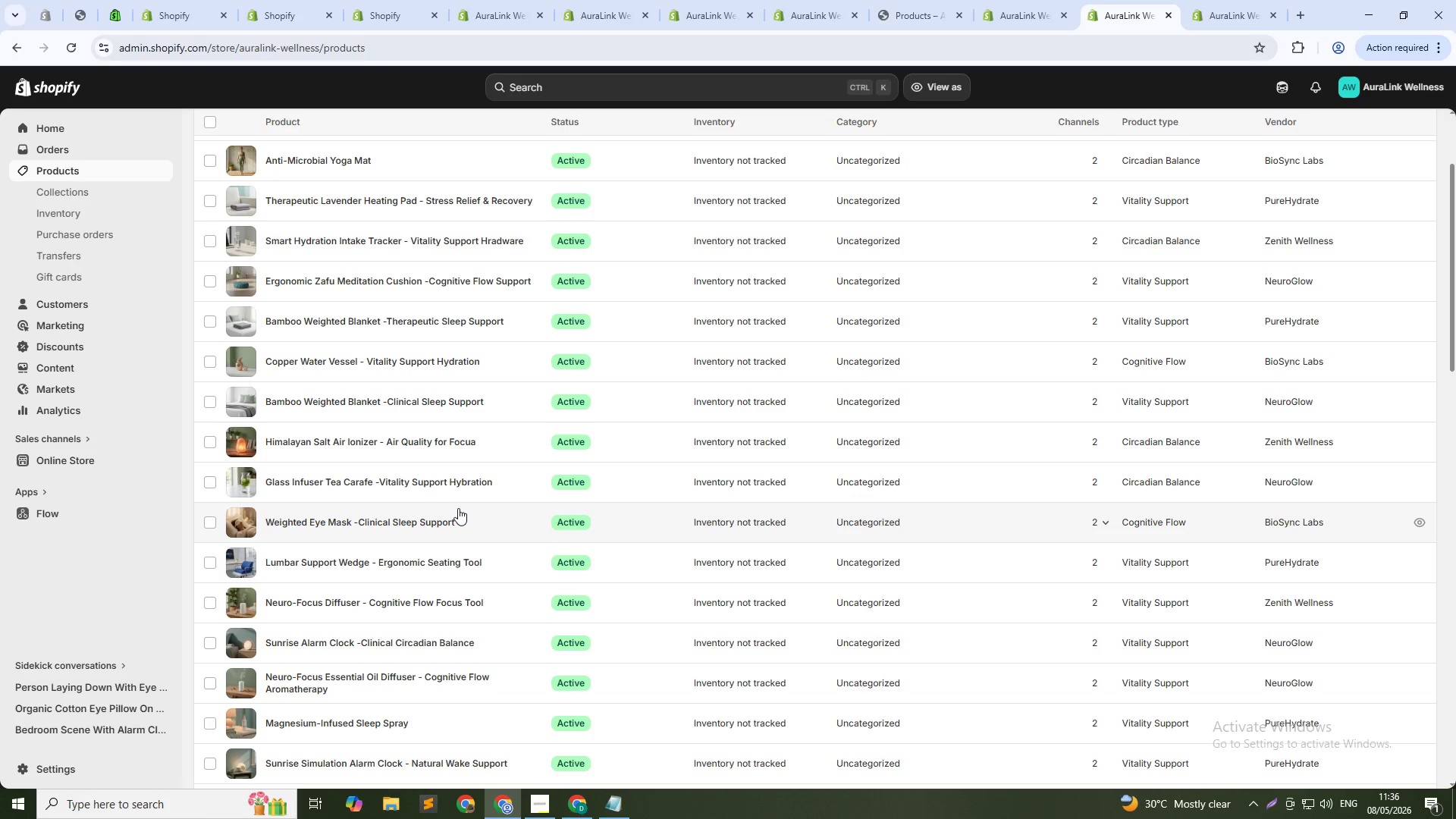 
scroll: coordinate [271, 627], scroll_direction: down, amount: 1.0
 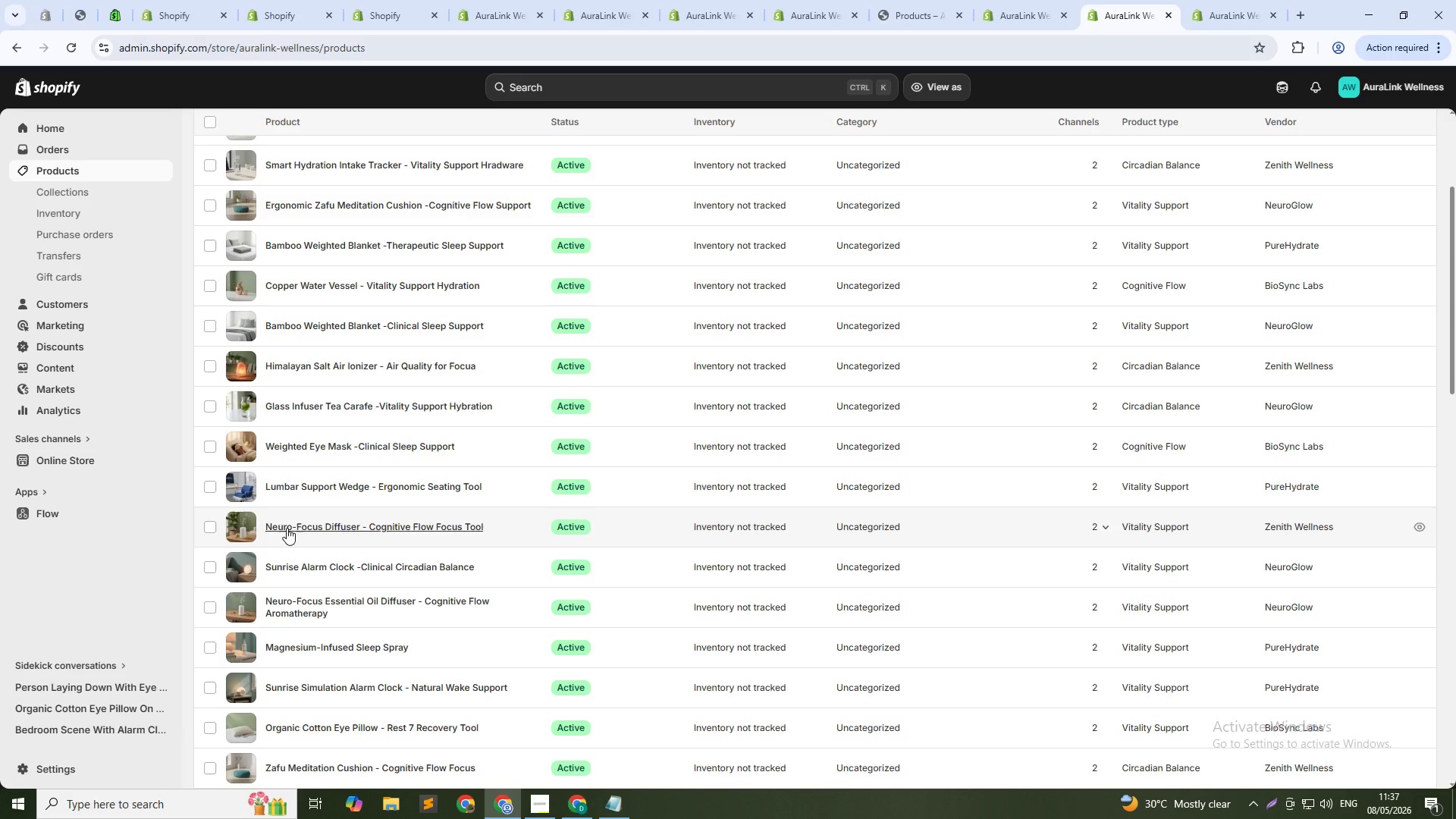 
wait(8.81)
 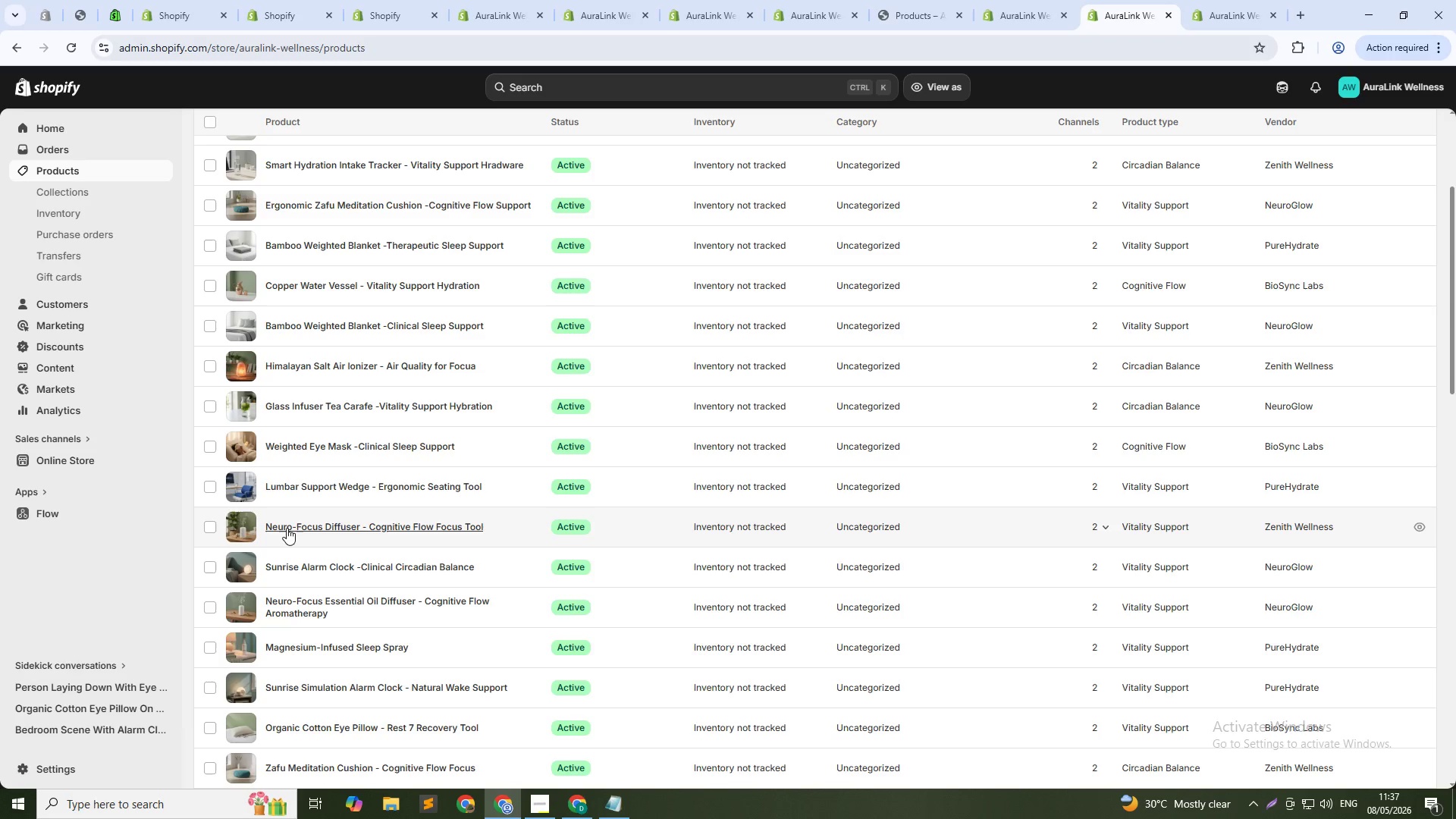 
left_click([287, 528])
 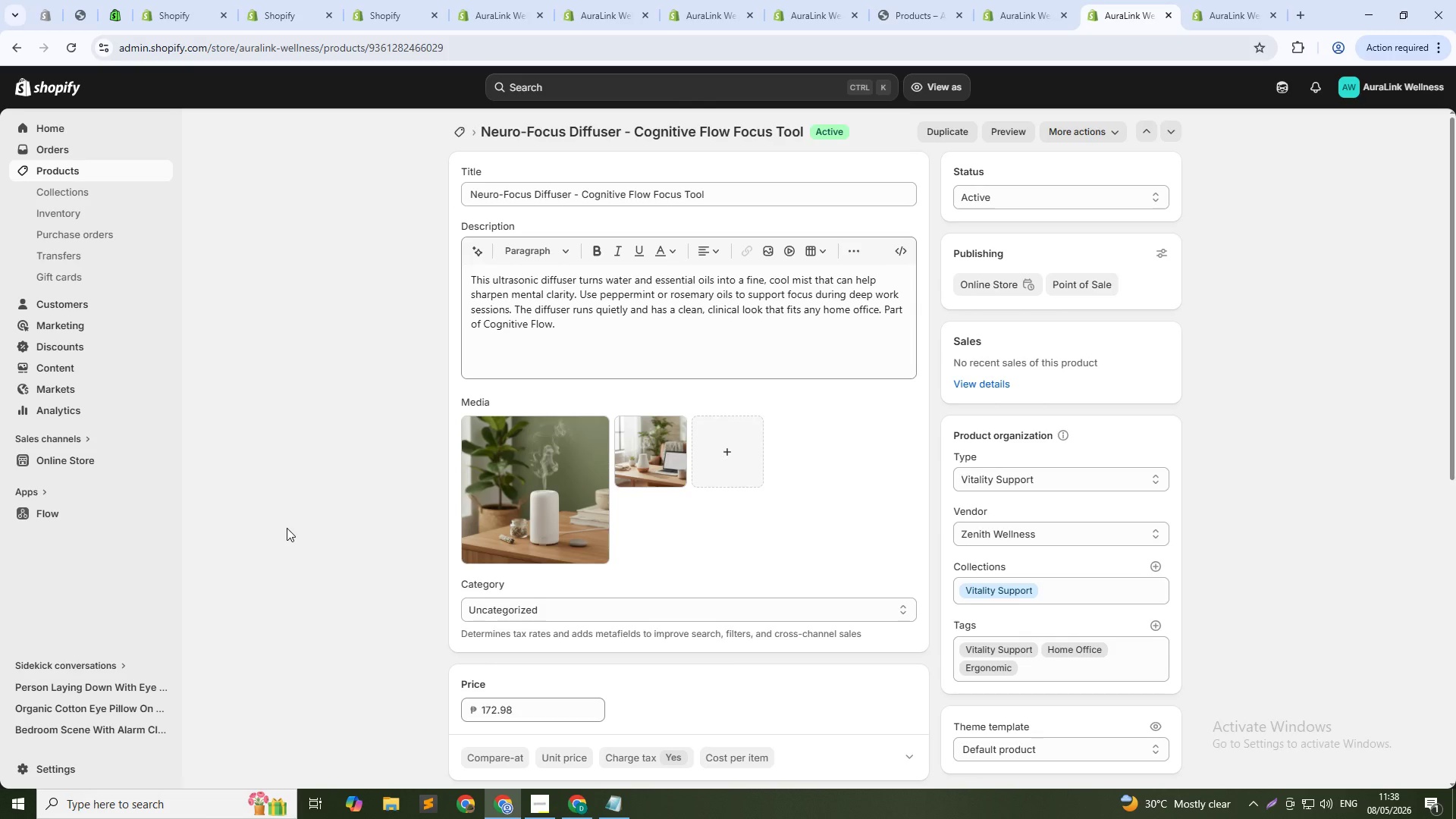 
wait(70.47)
 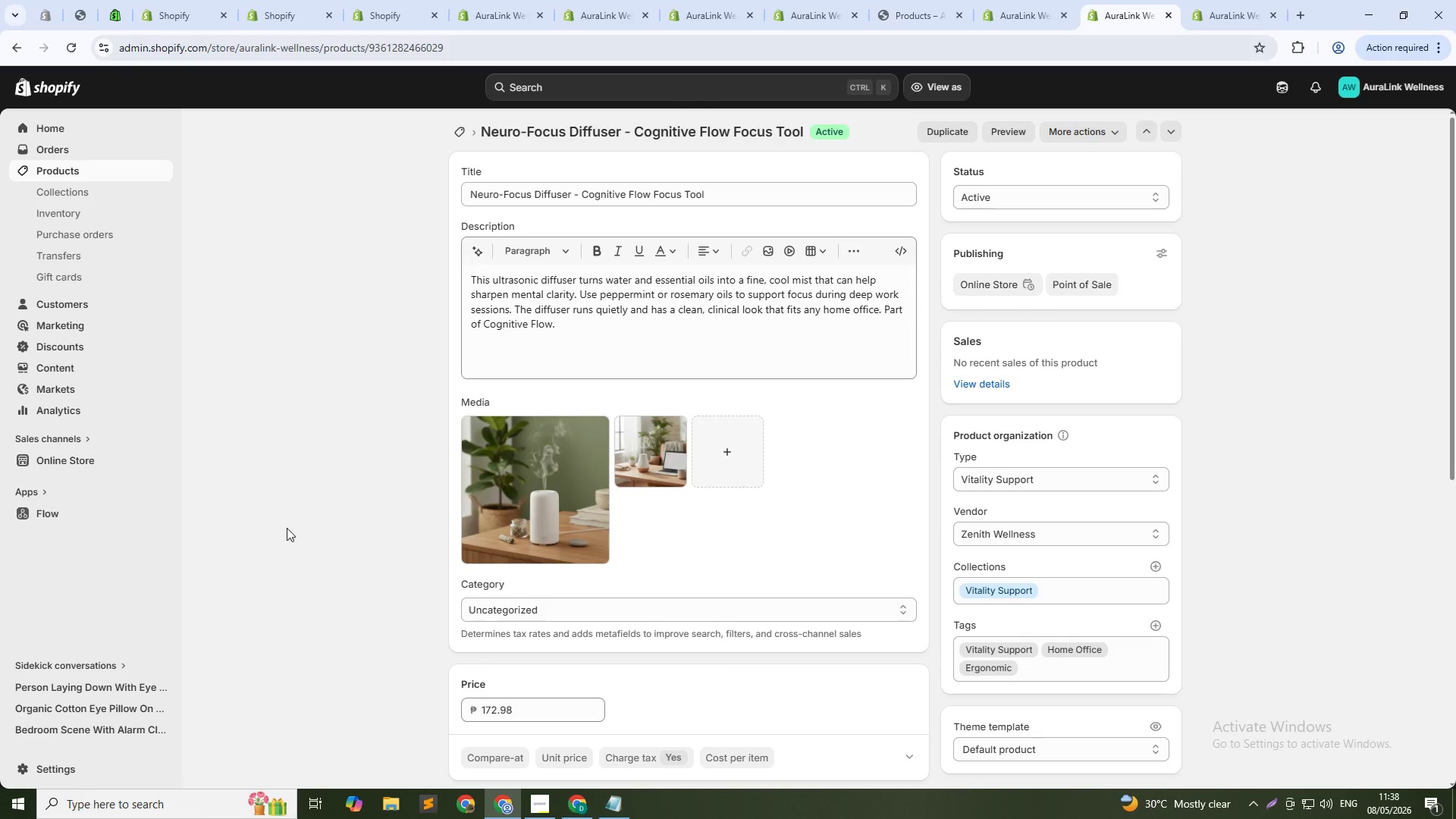 
left_click([724, 447])
 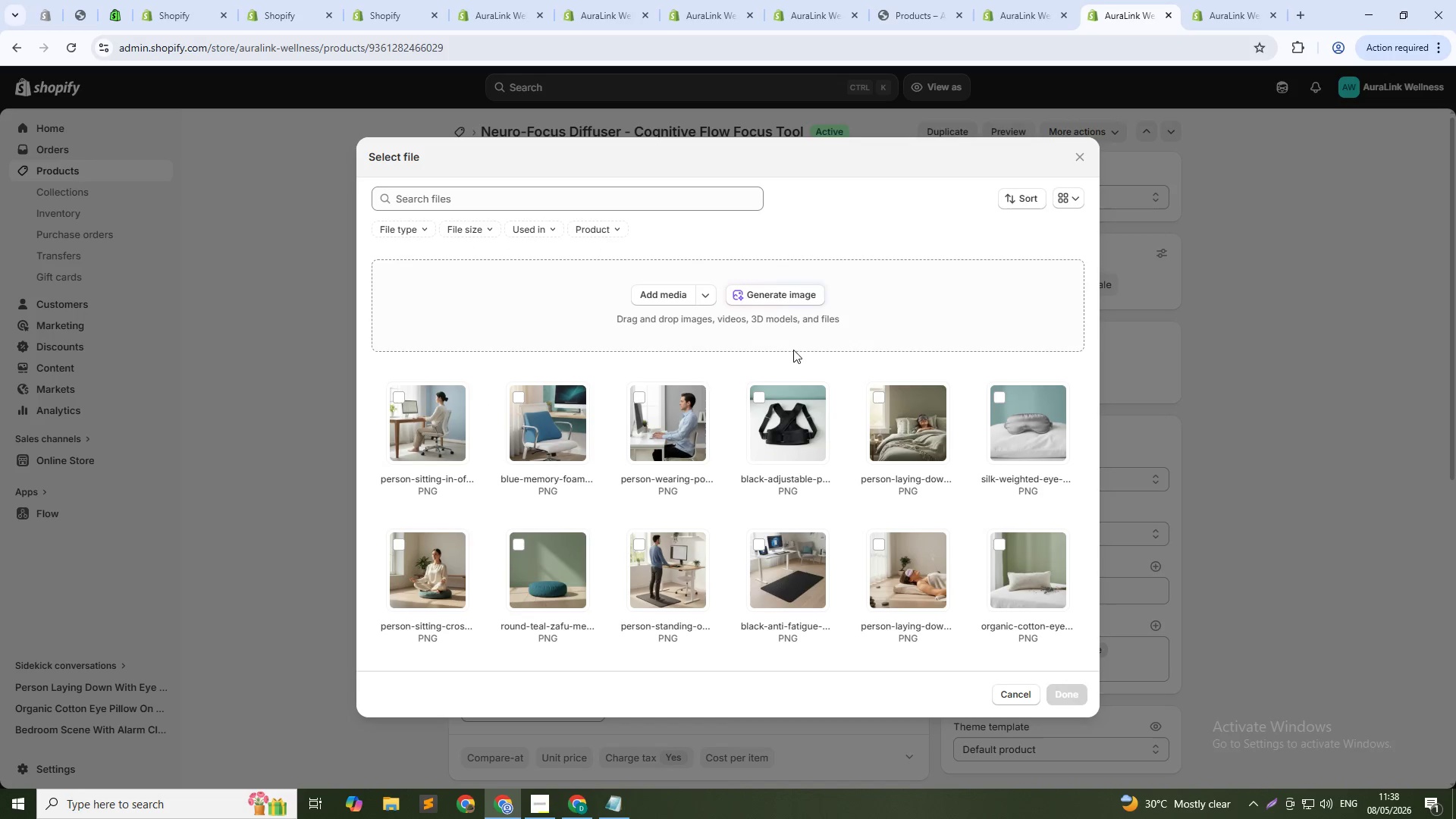 
left_click([795, 296])
 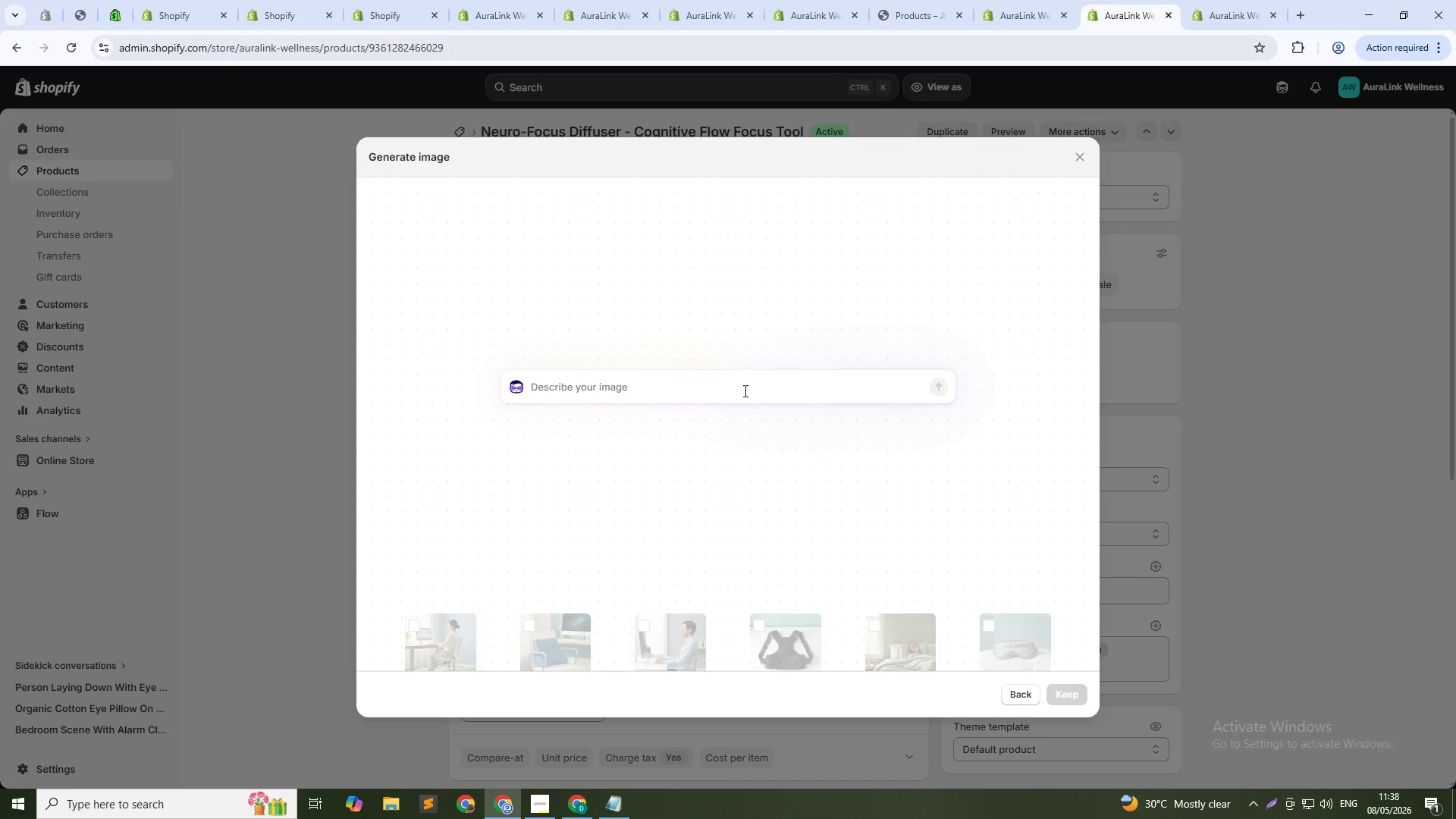 
type(A white minimalist ultra)
 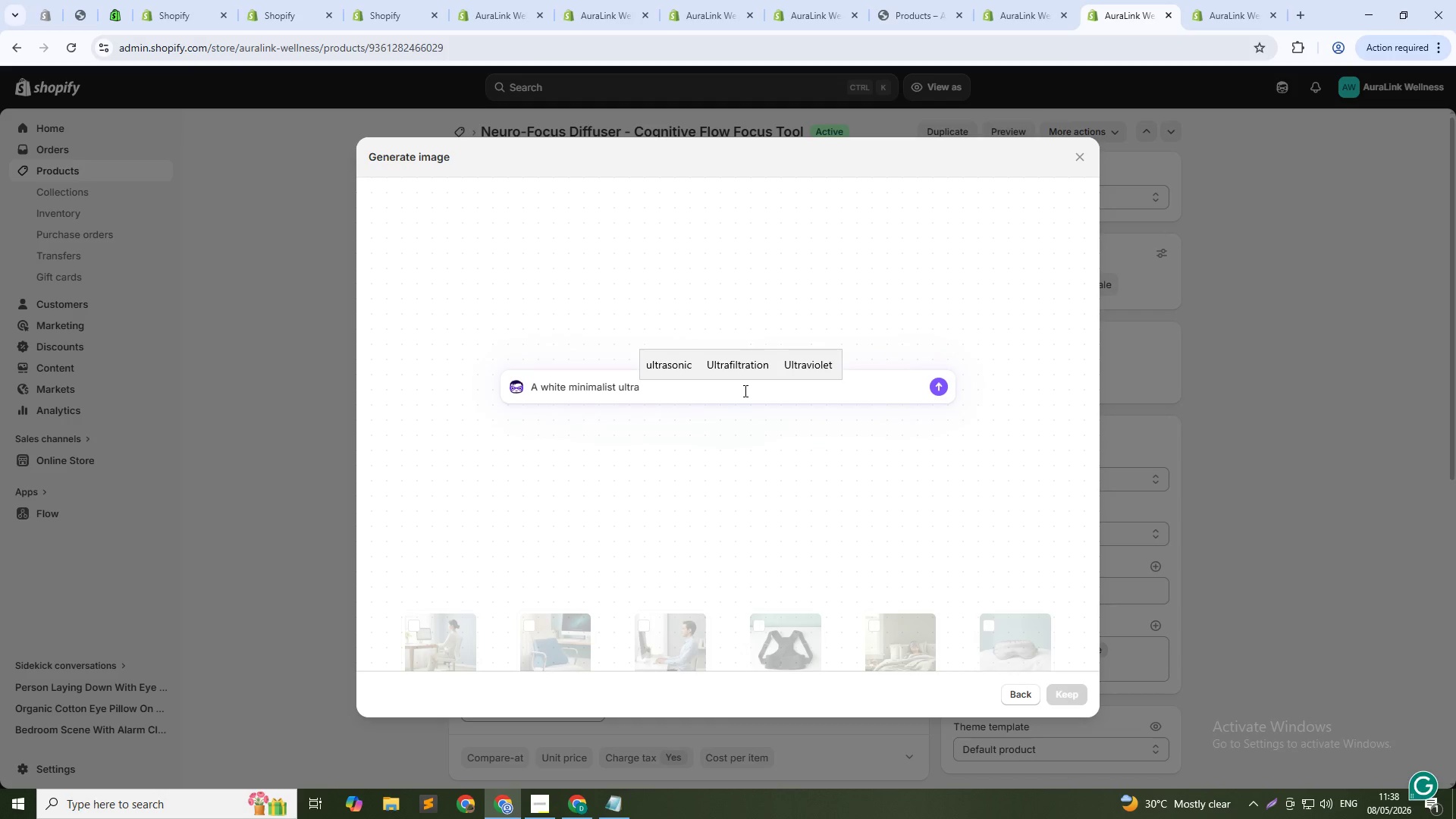 
wait(5.52)
 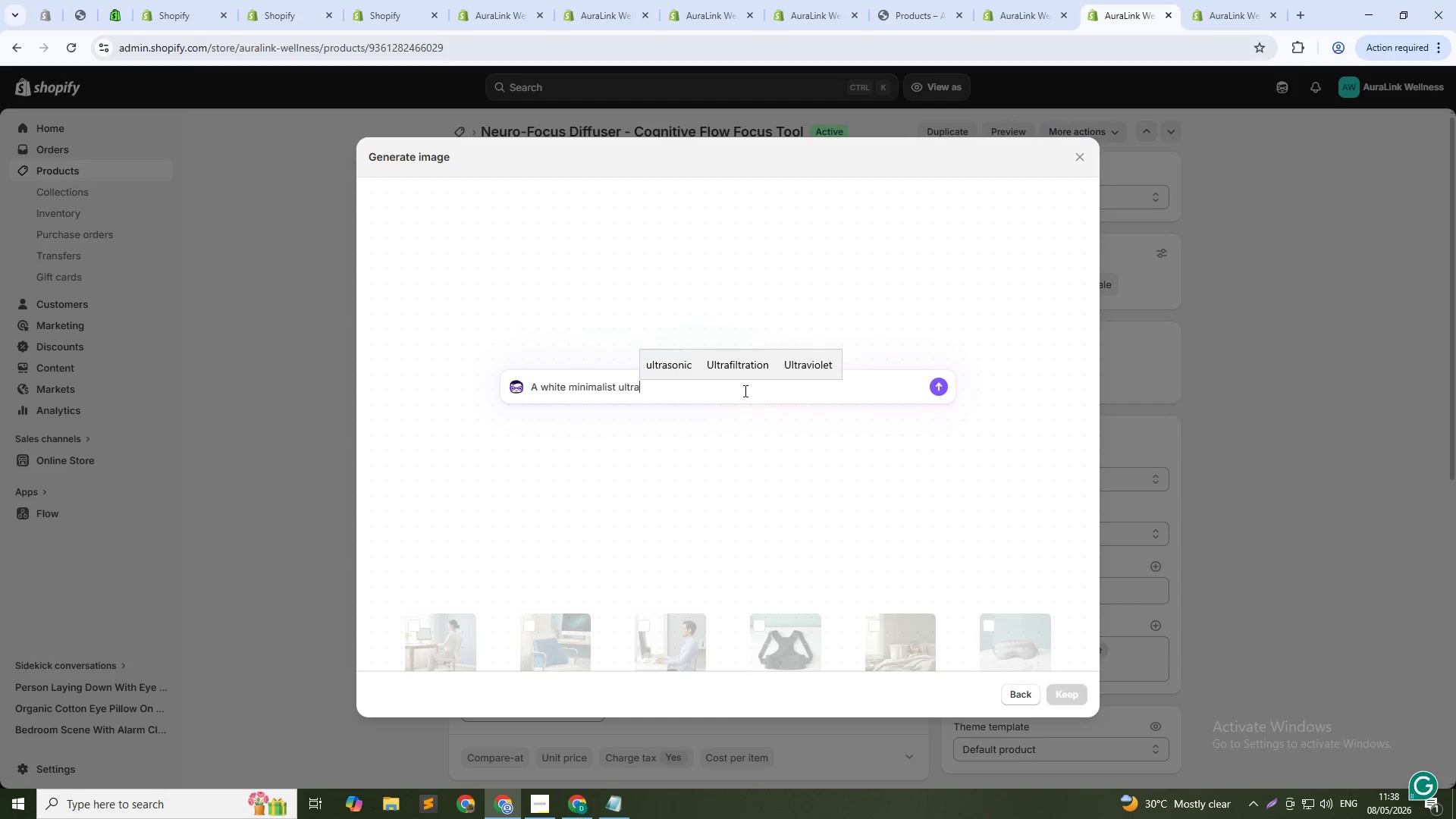 
type(sonc)
key(Backspace)
type(ic essential oil diffuser se)
key(Backspace)
type(itting on a clean wooden dek)
key(Backspace)
type(sk. a soft, fine)
 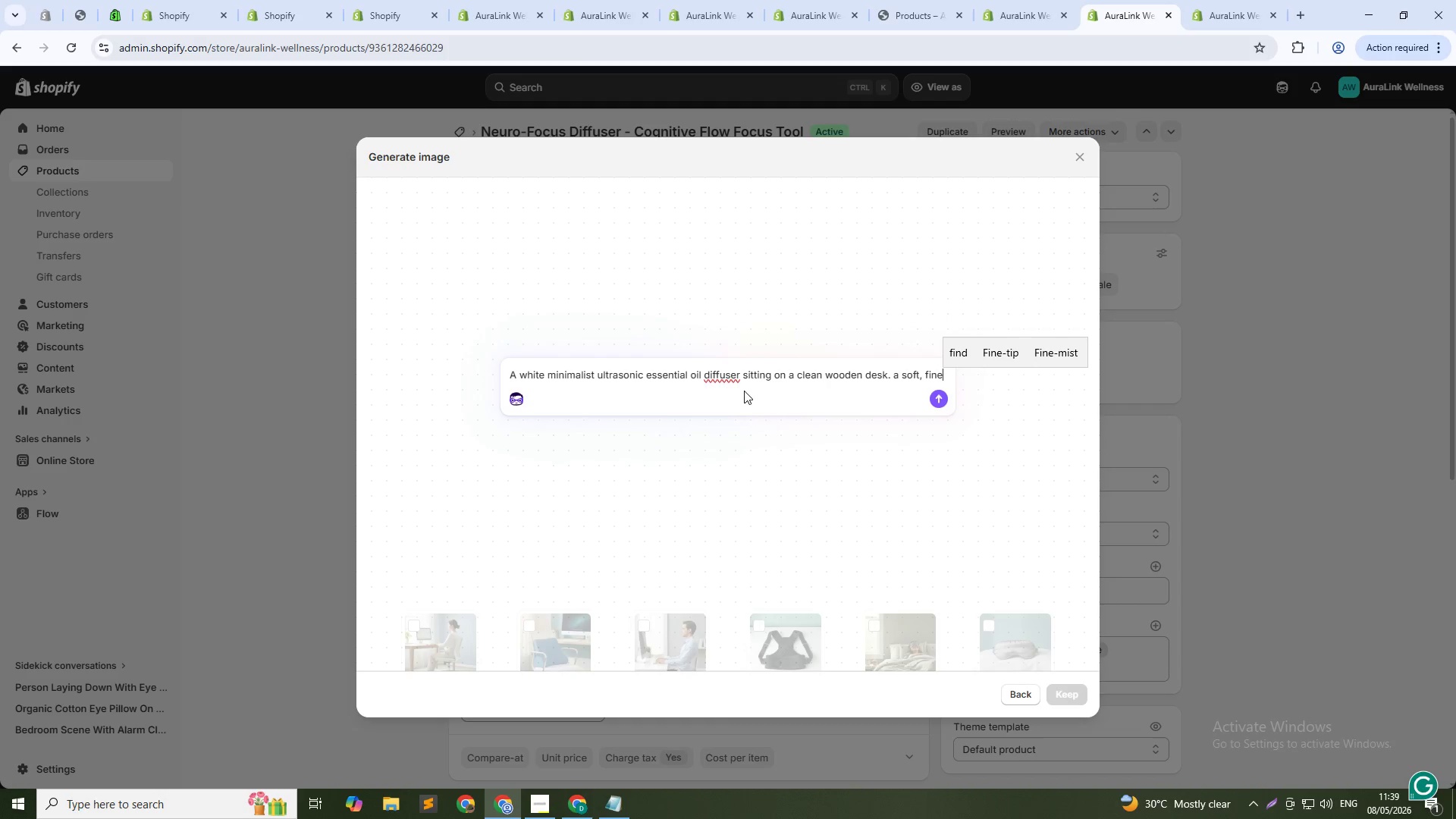 
wait(9.48)
 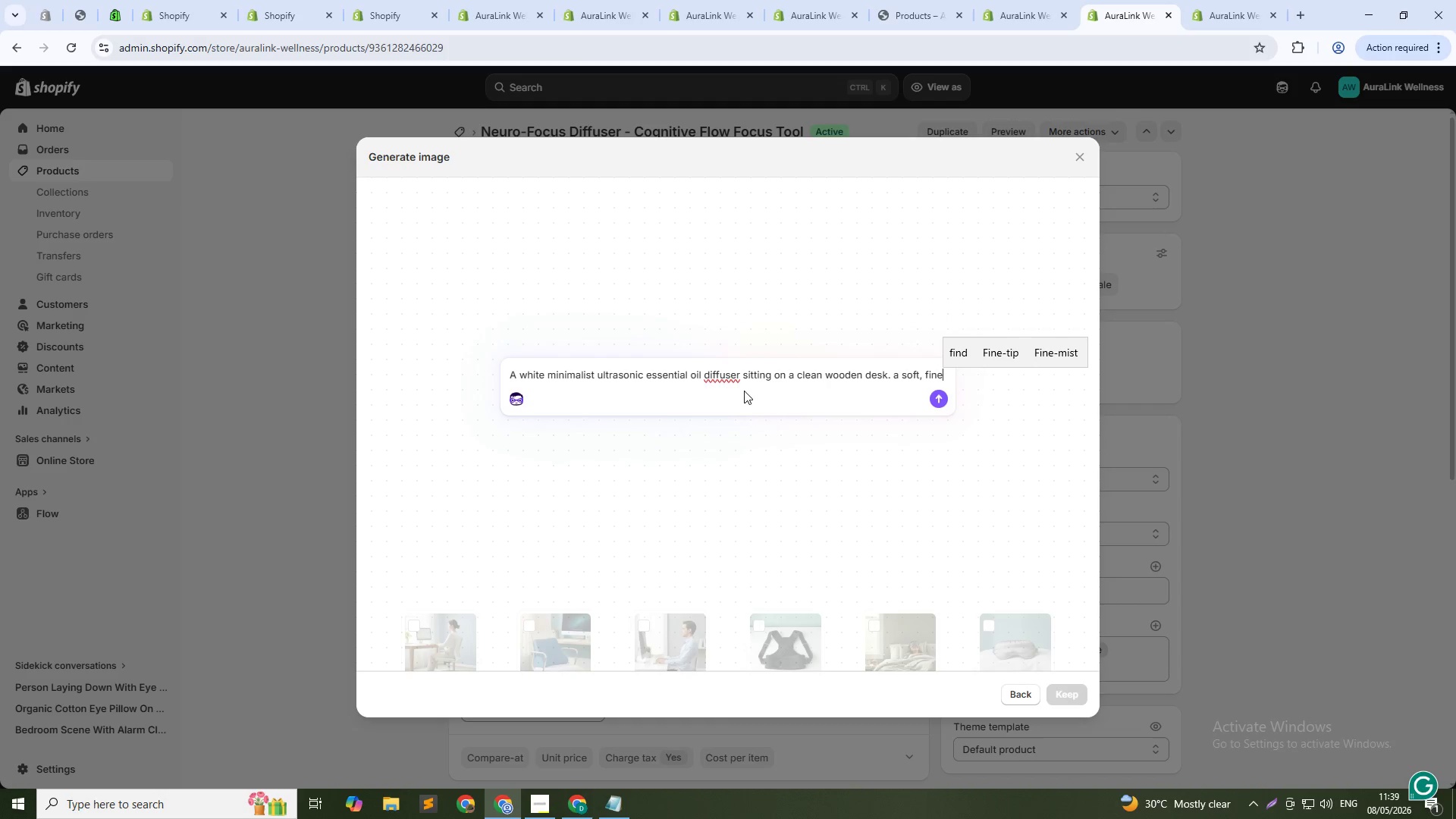 
type( mist is rid)
key(Backspace)
type(sig)
key(Backspace)
type(ng gently from the diffuser. thebackground is s)
key(Backspace)
type( a calm sage green wall with soft natural daylight o)
key(Backspace)
type(coming from a nearby wo)
key(Backspace)
type(indow . the scene feels clean , clinical and per)
key(Backspace)
type(aceful. No per)
key(Backspace)
type(ople in the image. squre aspect ret)
key(Backspace)
key(Backspace)
type(atio :1)
key(Backspace)
key(Backspace)
type(1:1)
 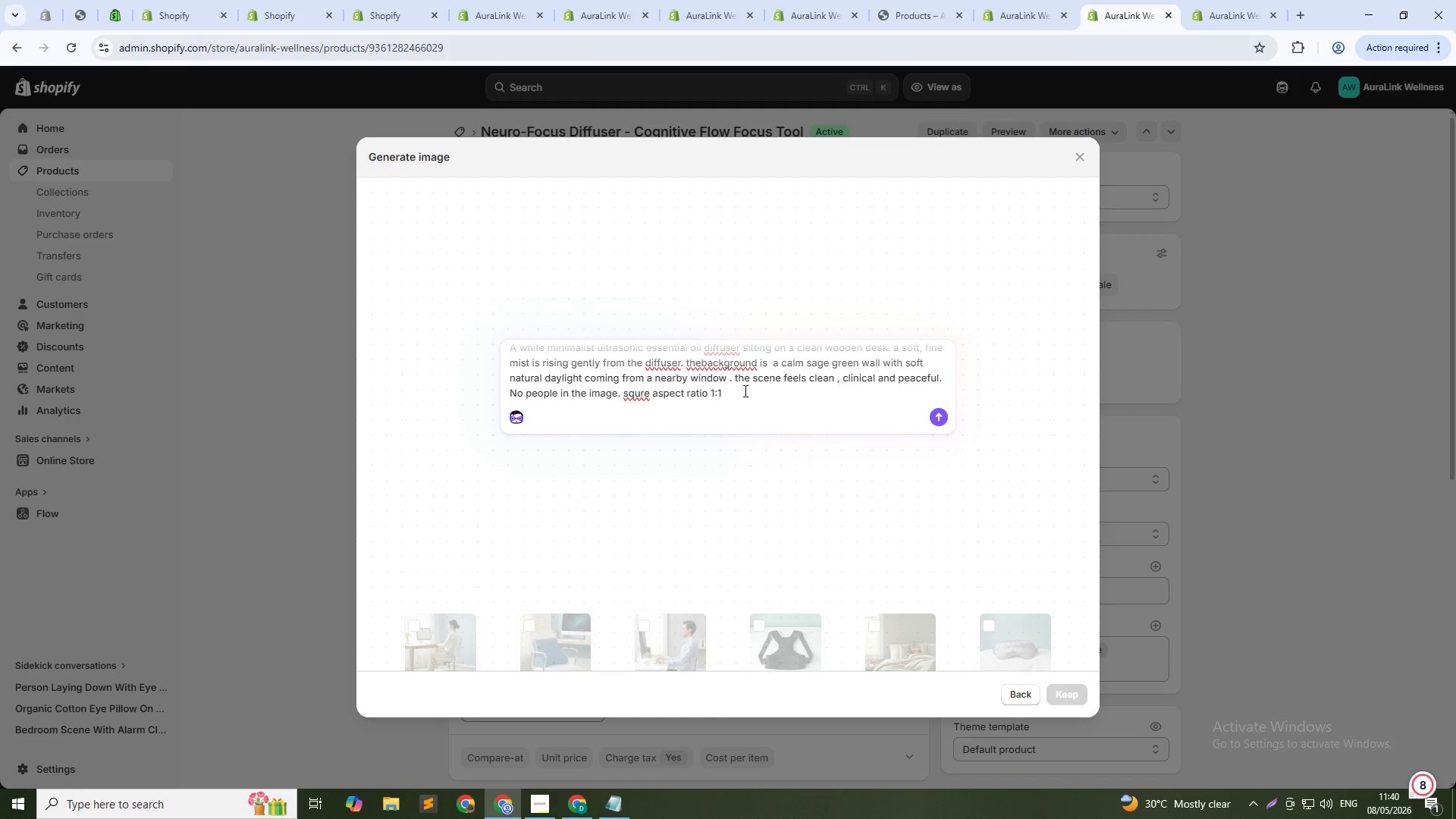 
key(Enter)
 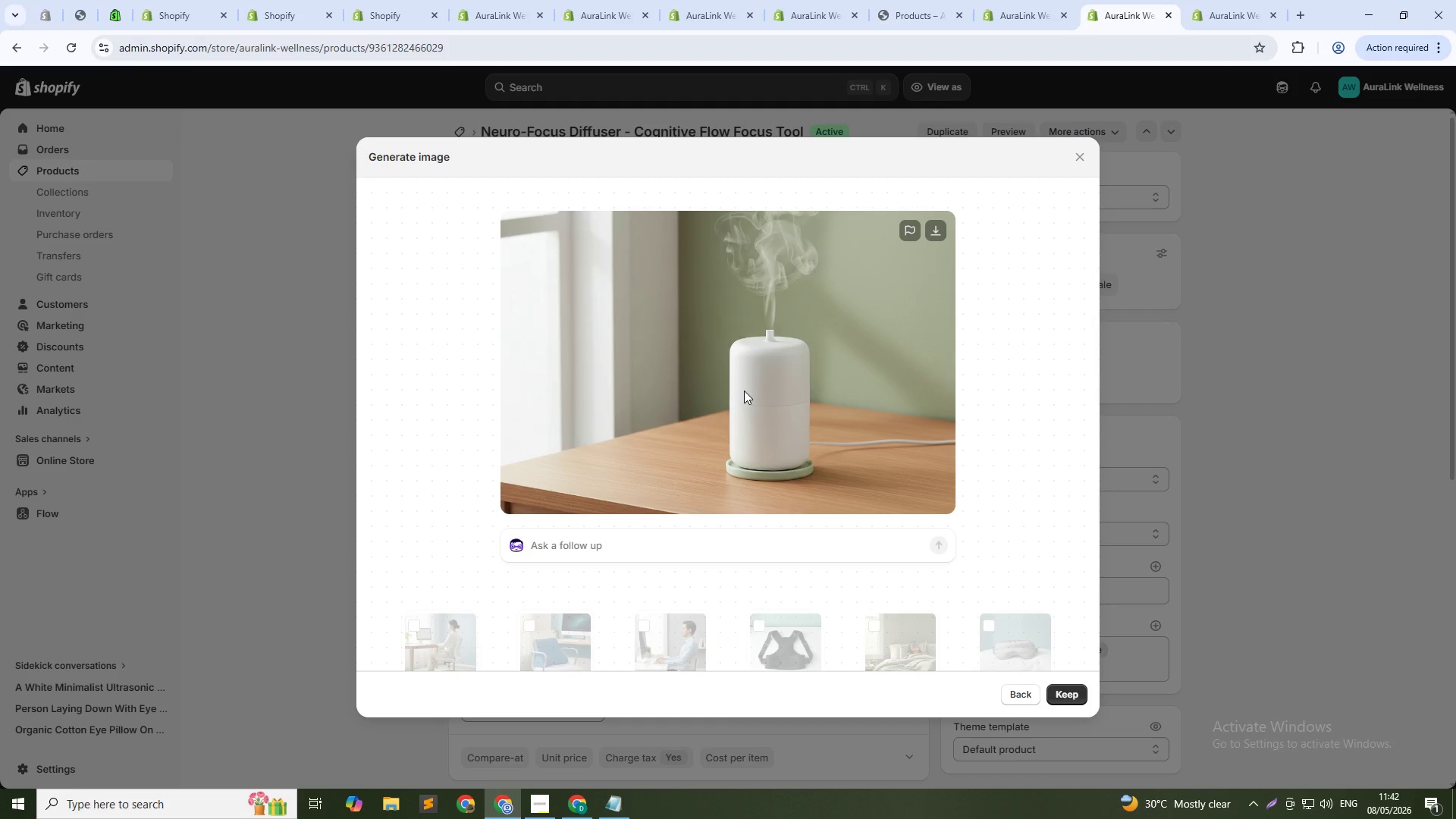 
wait(85.33)
 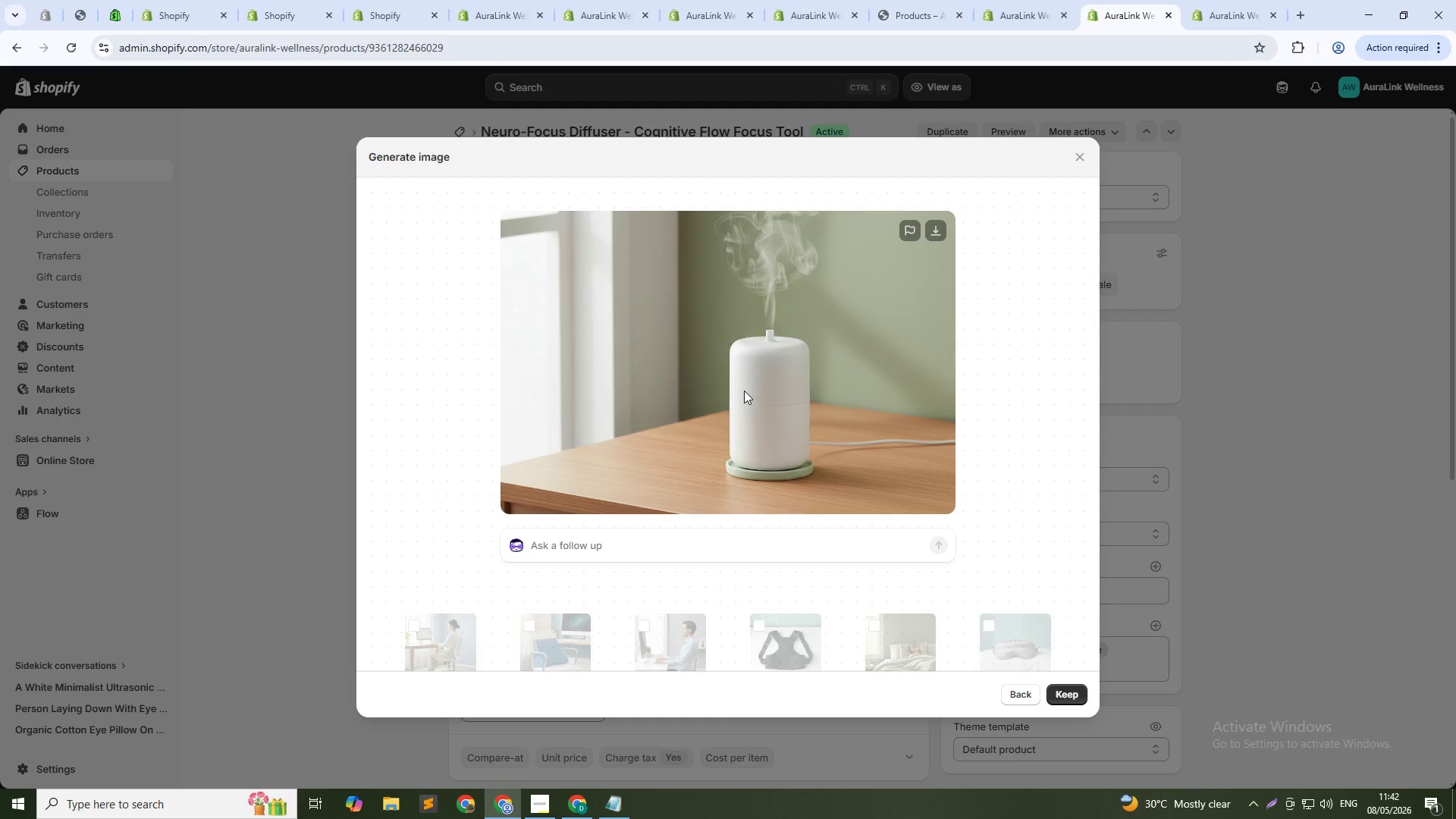 
left_click([1070, 707])
 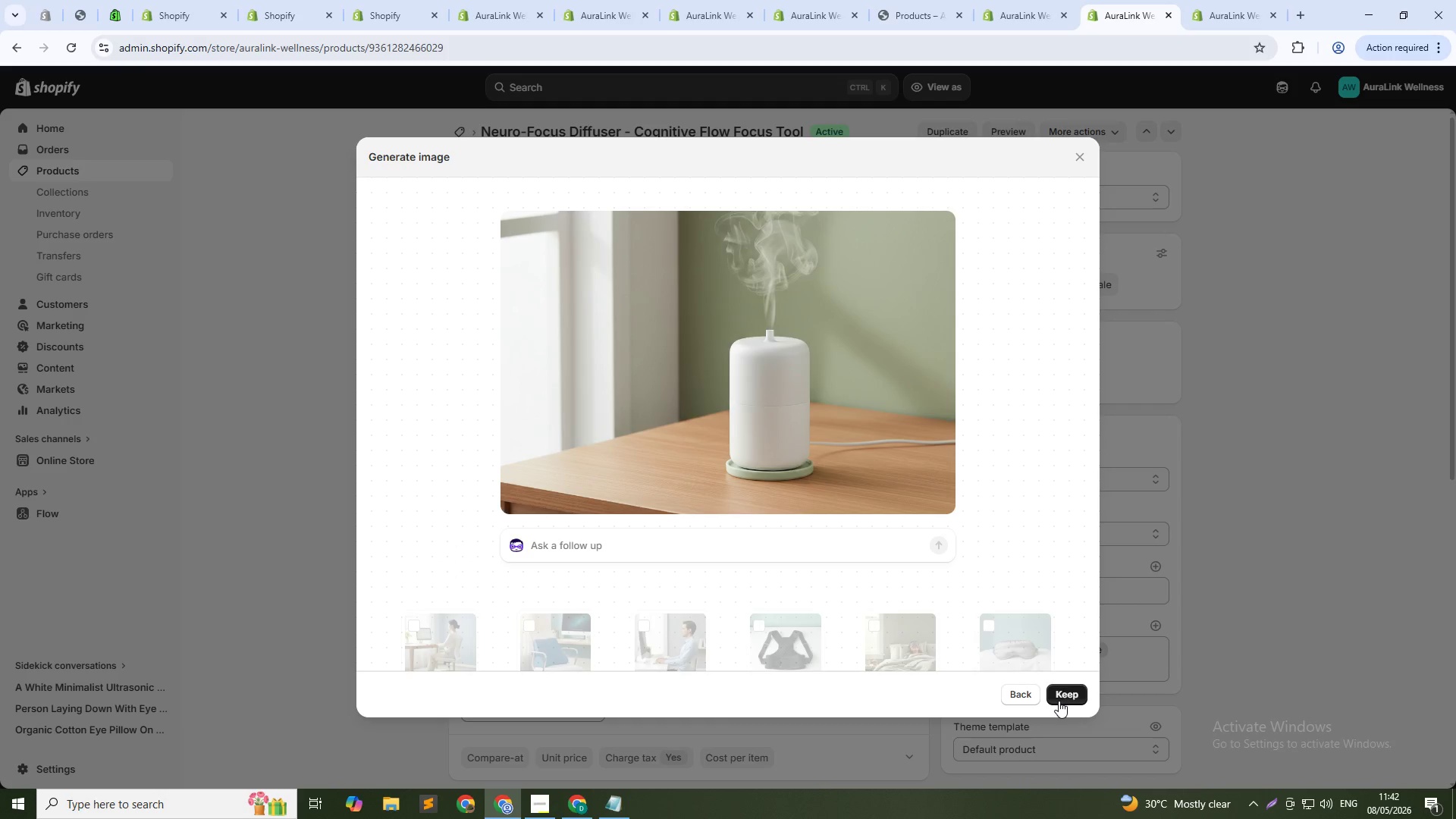 
left_click([1059, 701])
 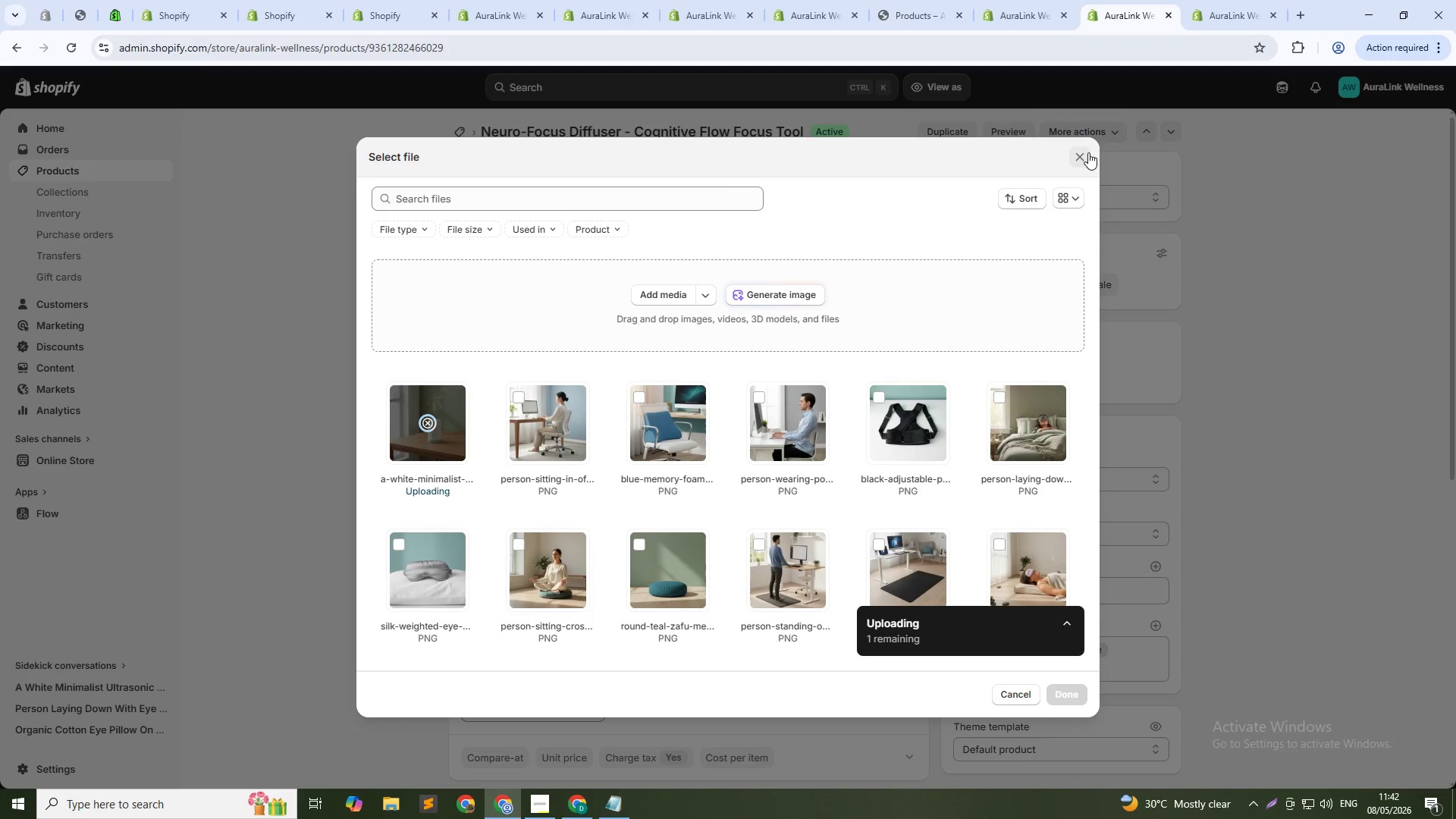 
wait(8.76)
 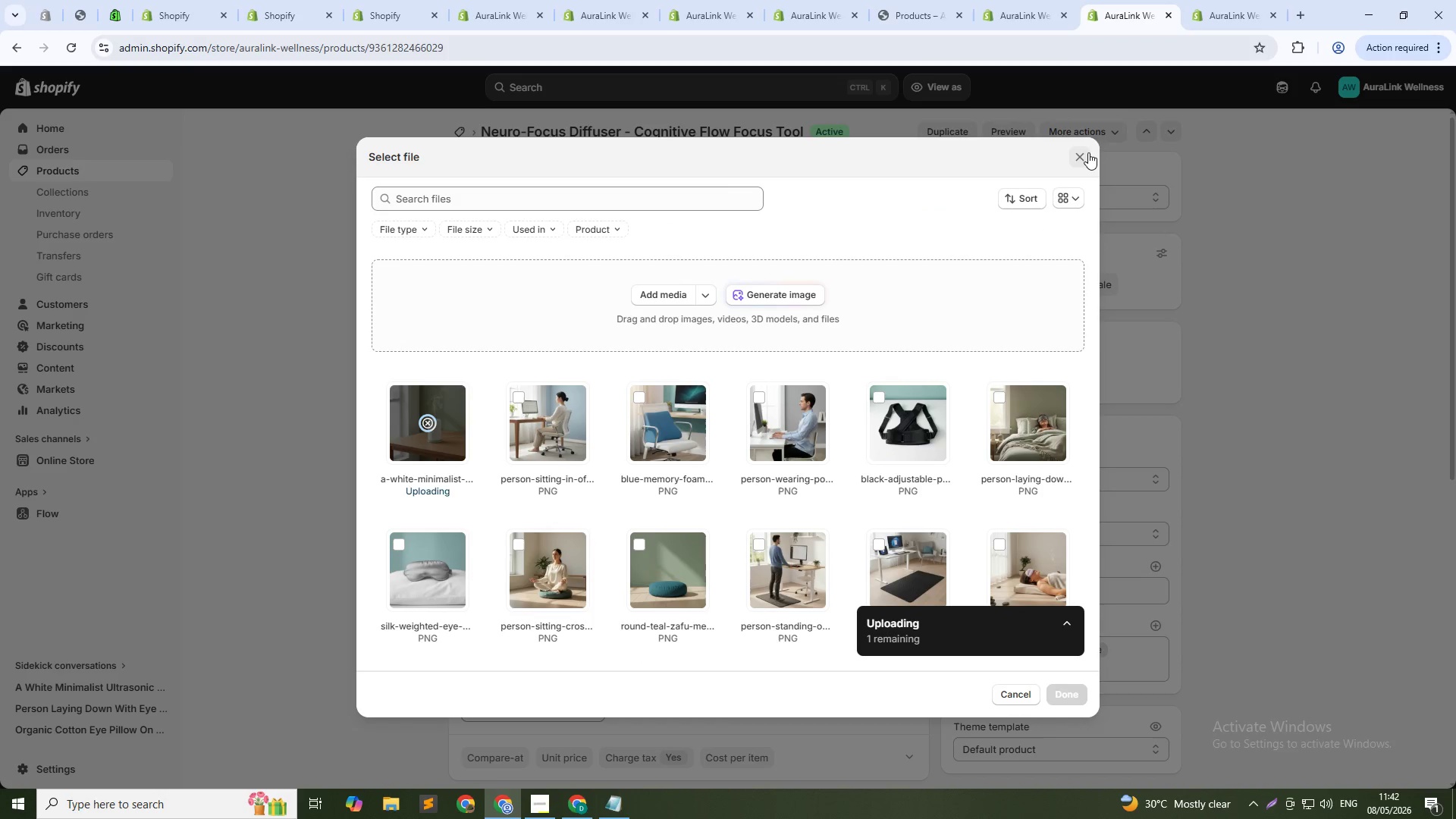 
scroll: coordinate [695, 443], scroll_direction: down, amount: 9.0
 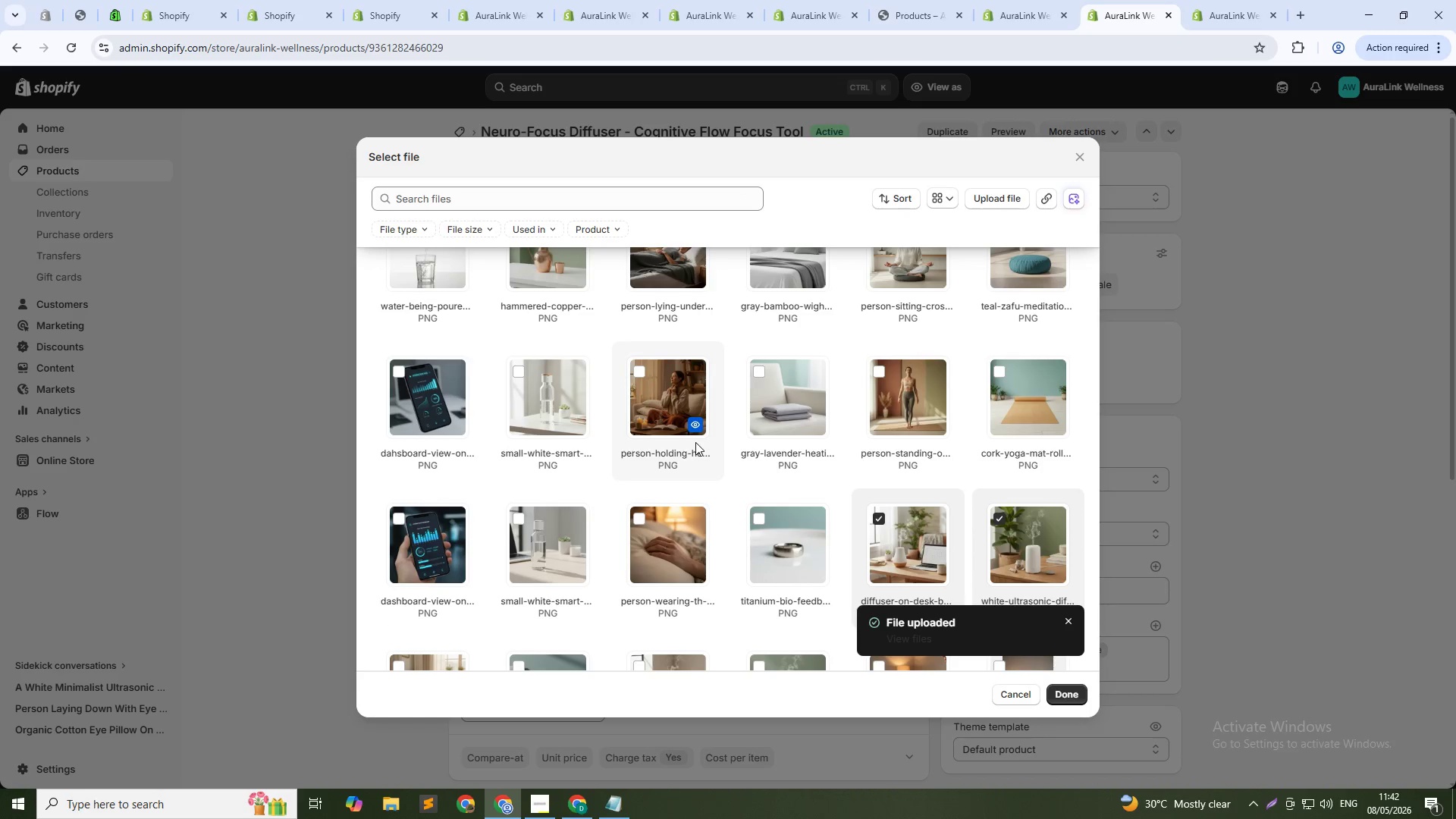 
scroll: coordinate [703, 429], scroll_direction: up, amount: 14.0
 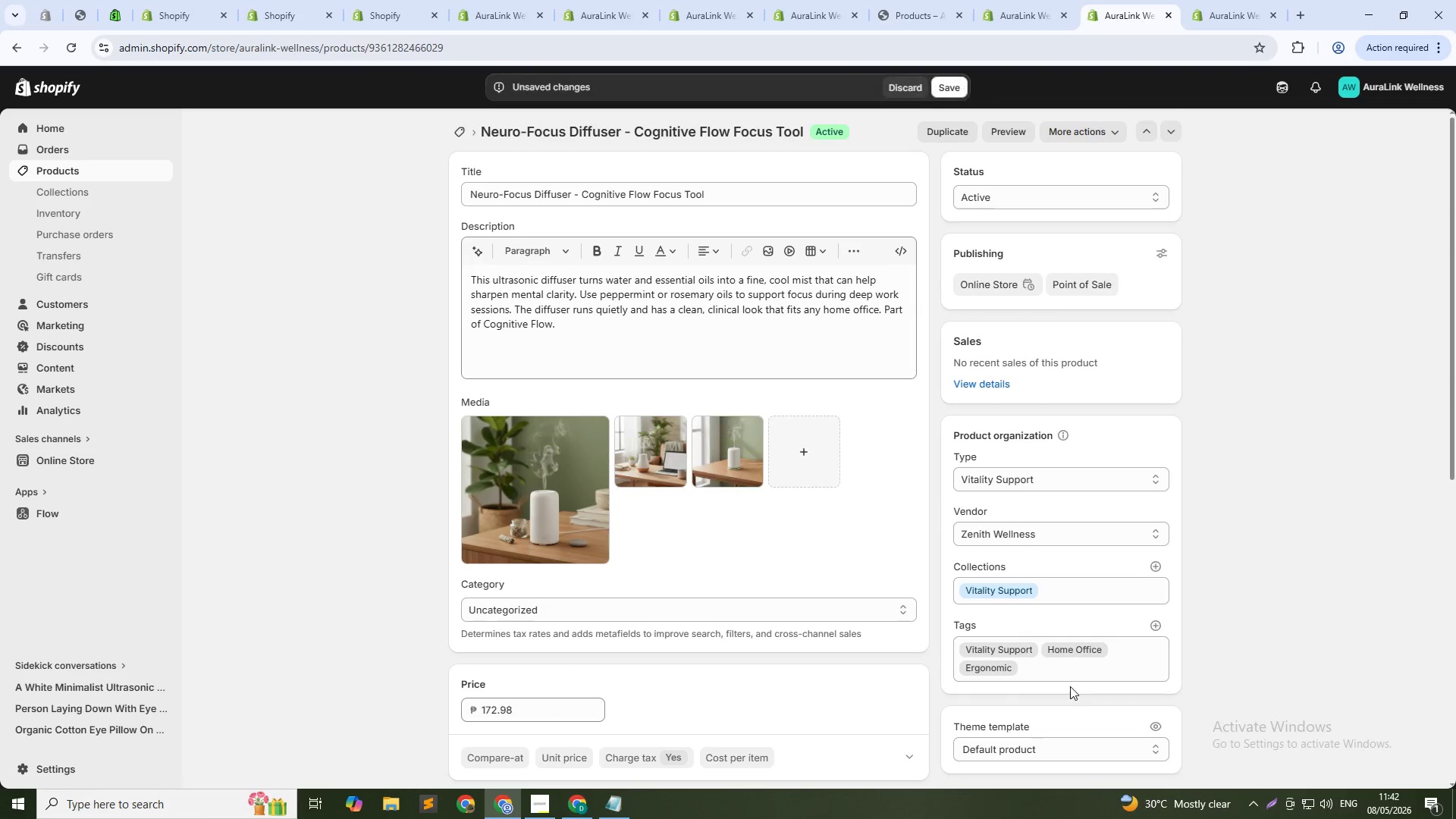 
mouse_move([600, 513])
 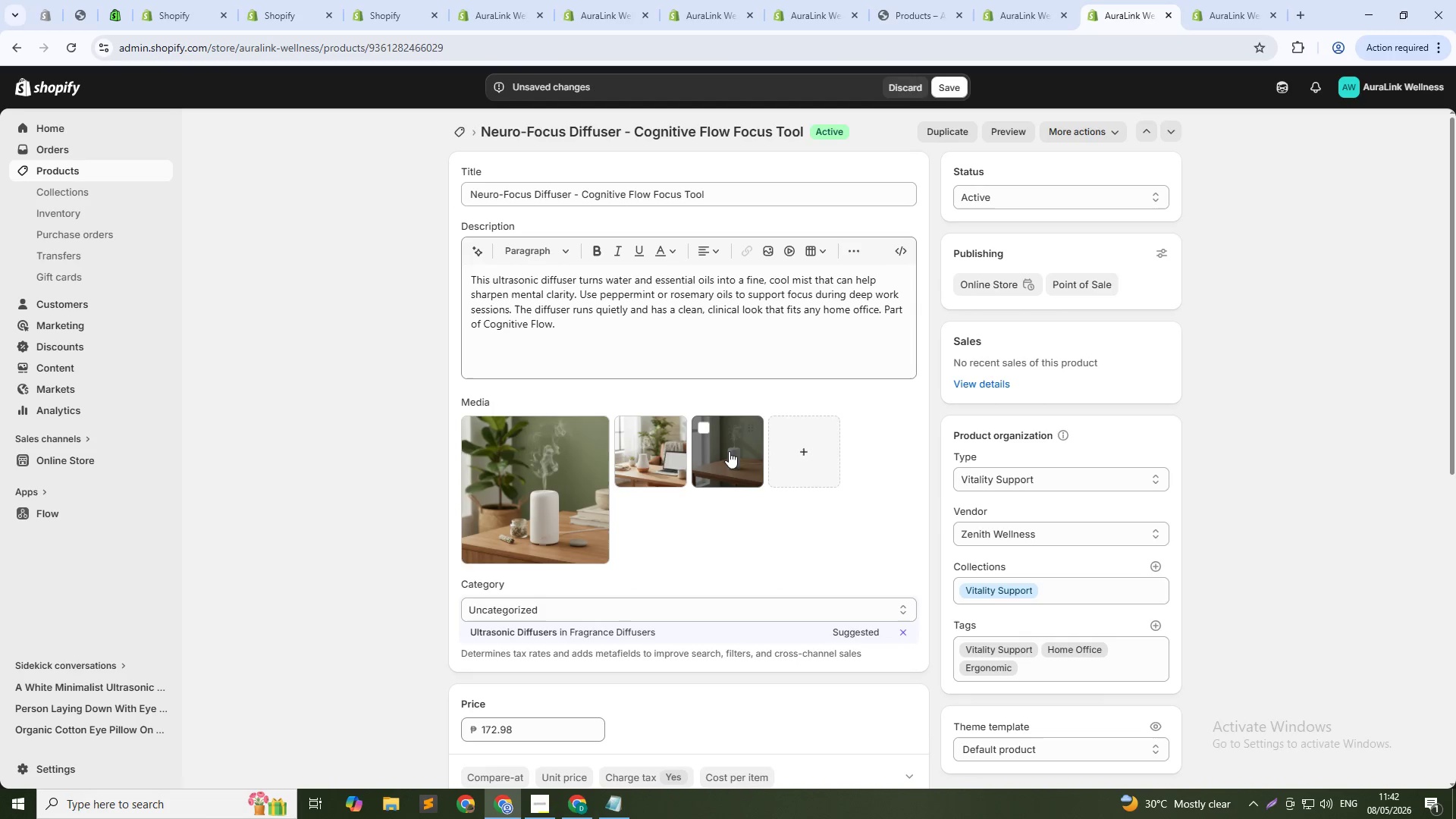 
left_click_drag(start_coordinate=[724, 449], to_coordinate=[507, 476])
 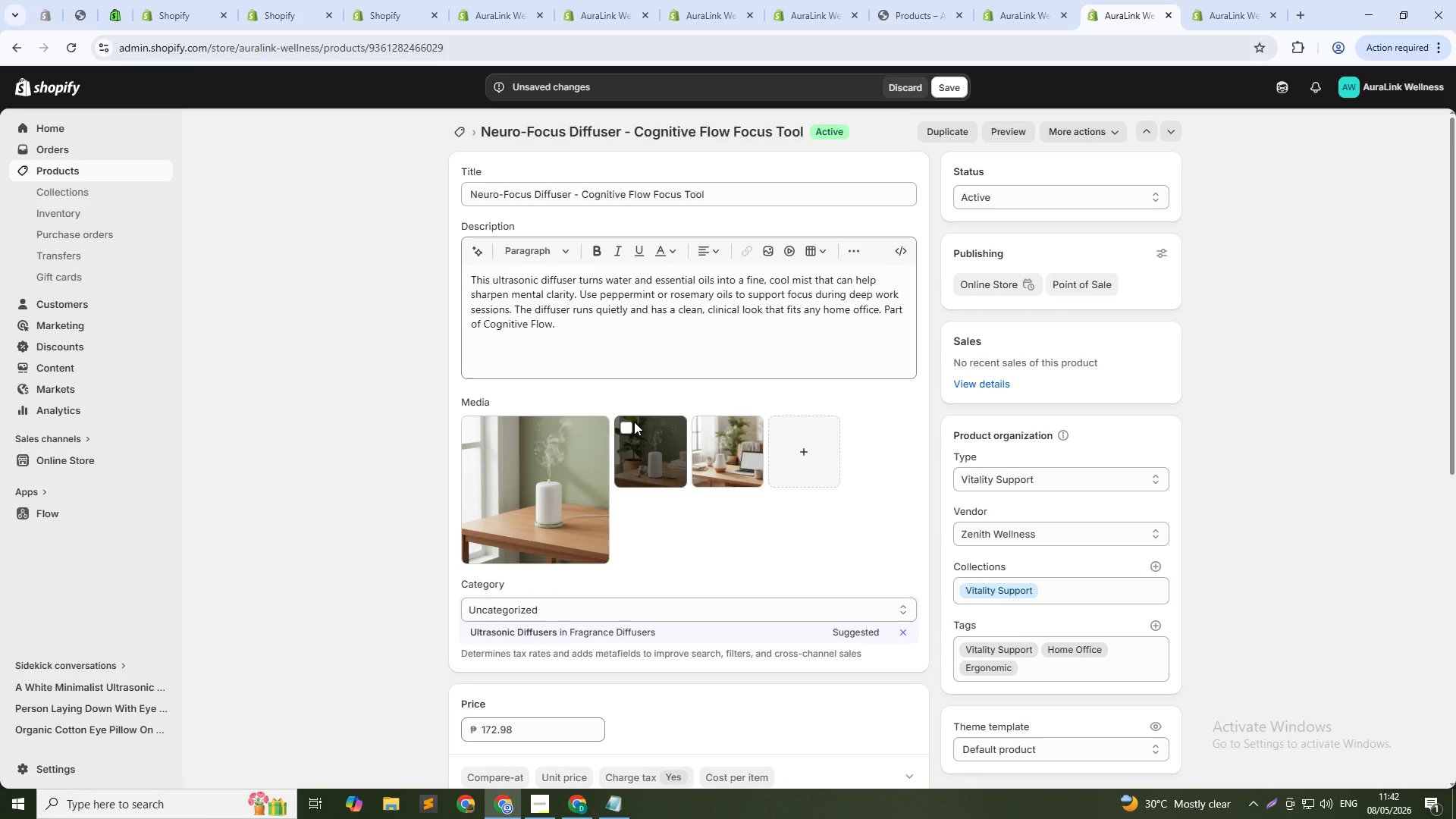 
left_click([625, 425])
 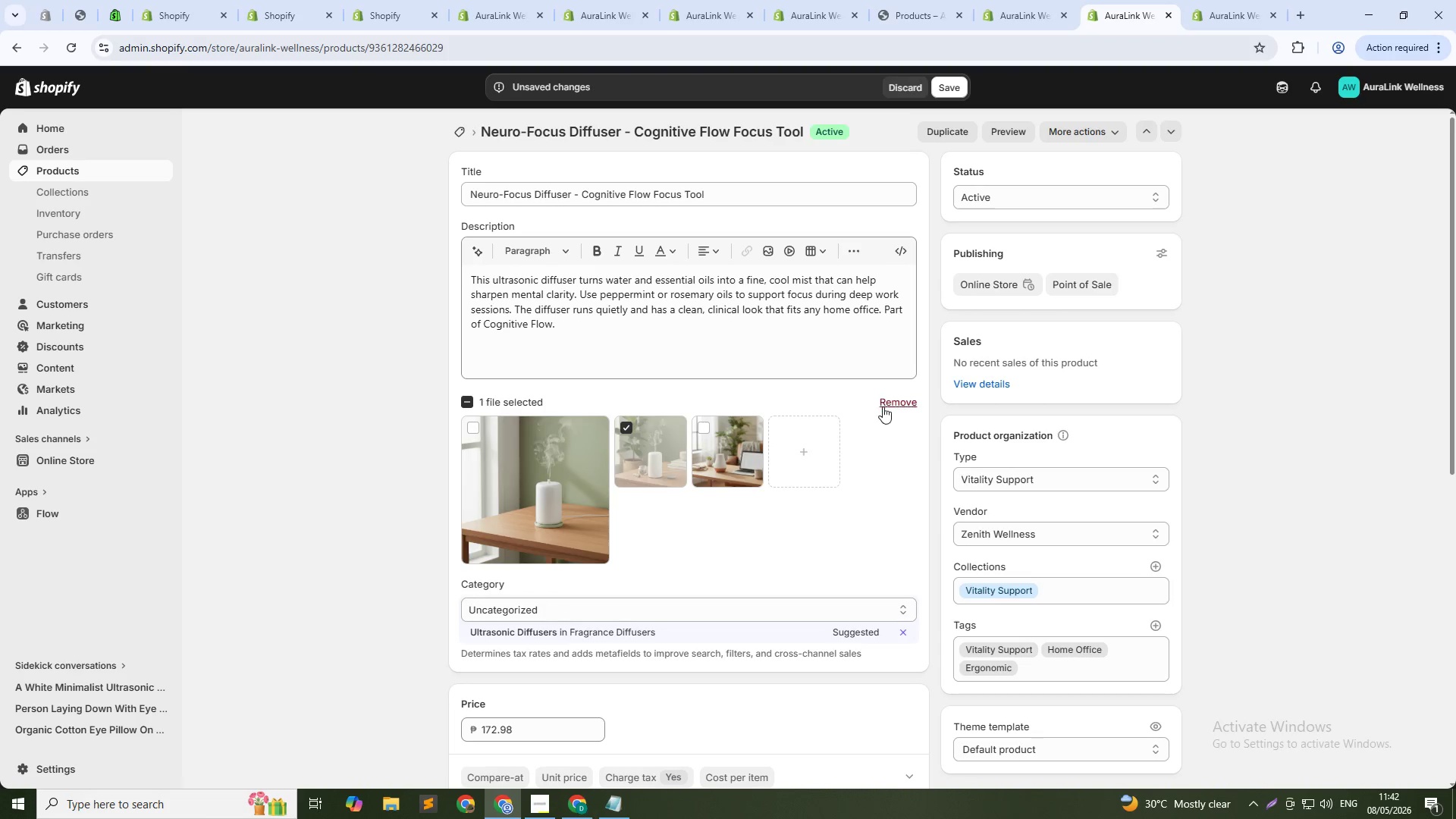 
left_click([883, 406])
 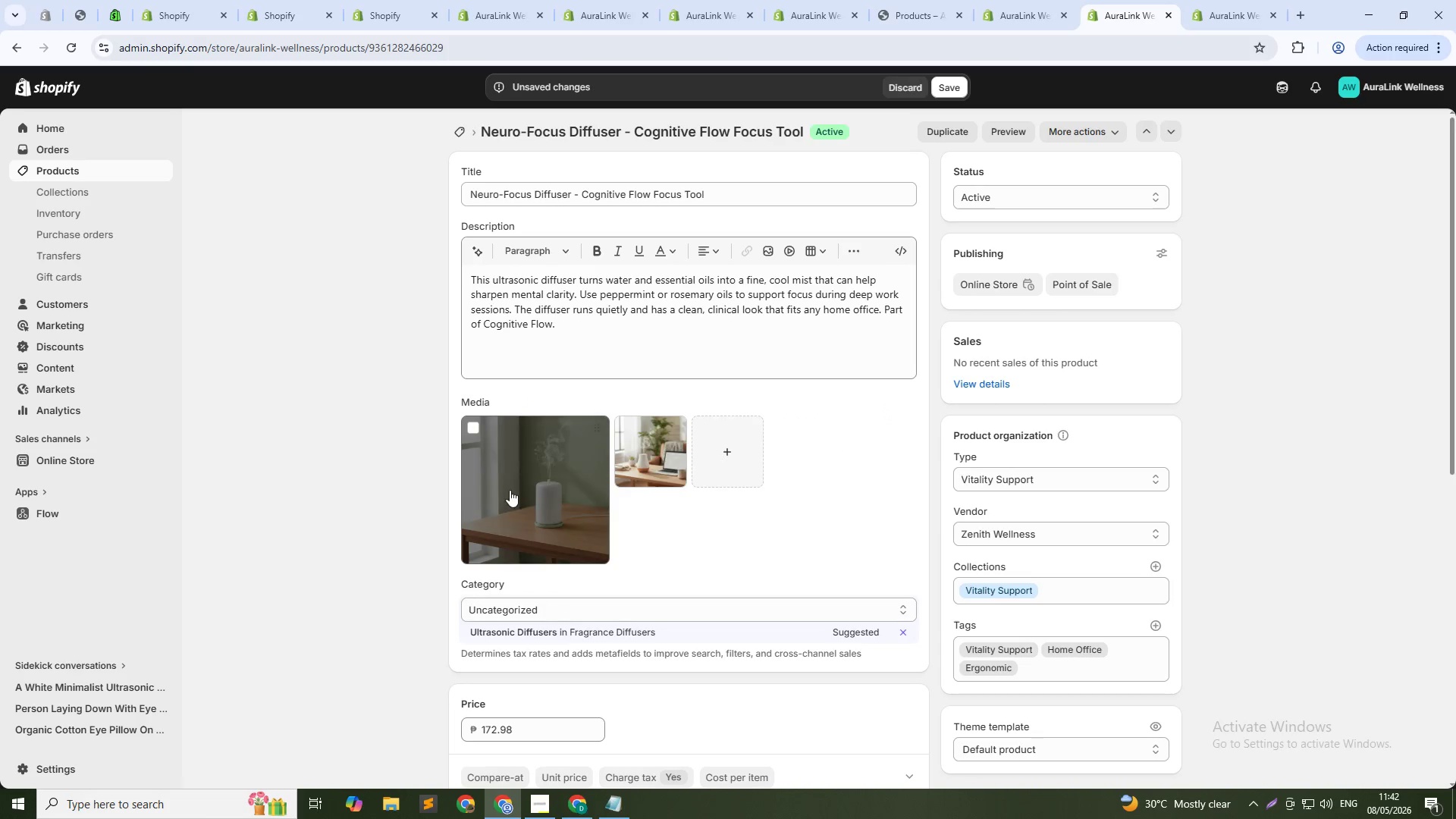 
left_click([509, 489])
 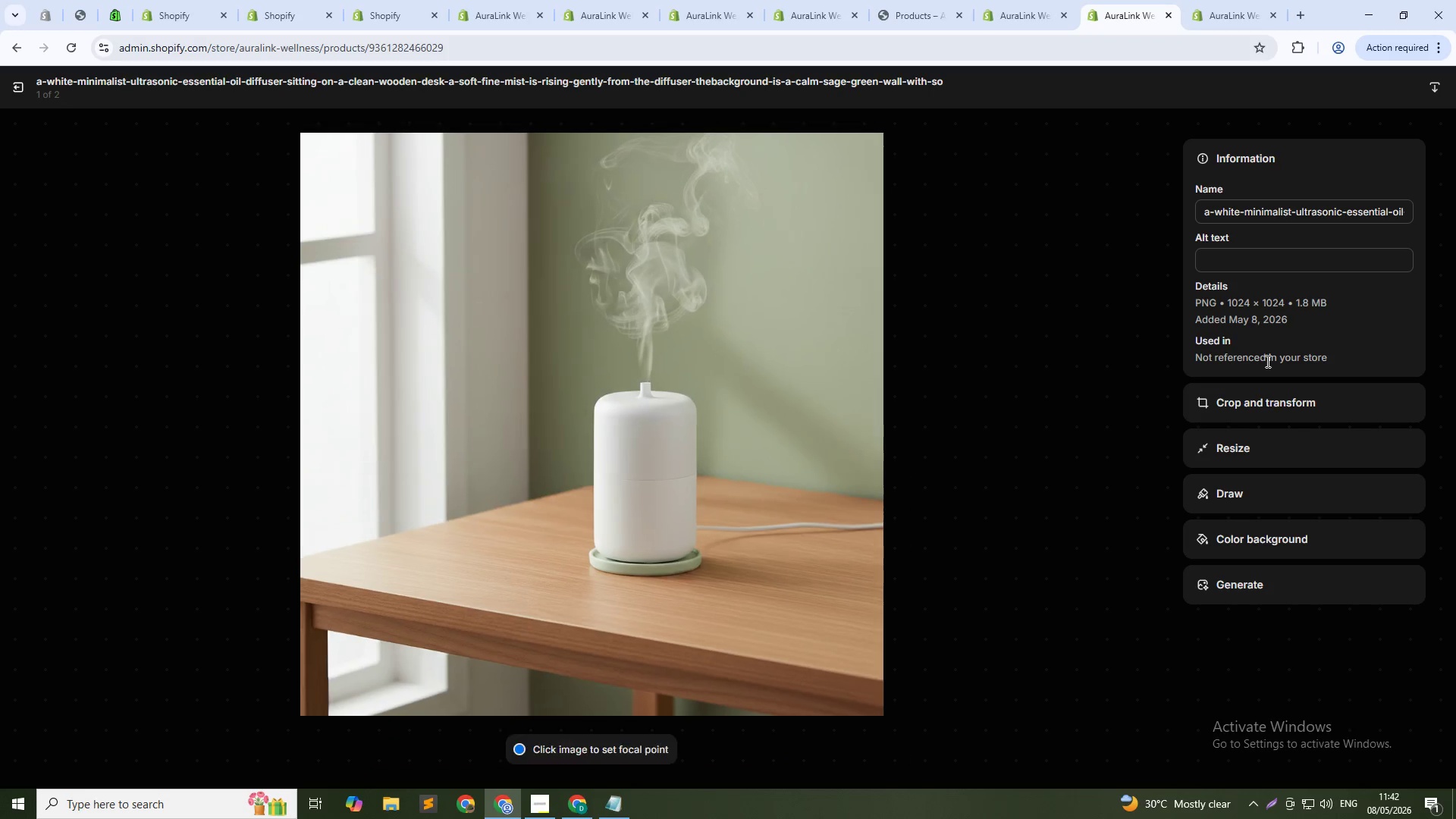 
left_click([1267, 253])
 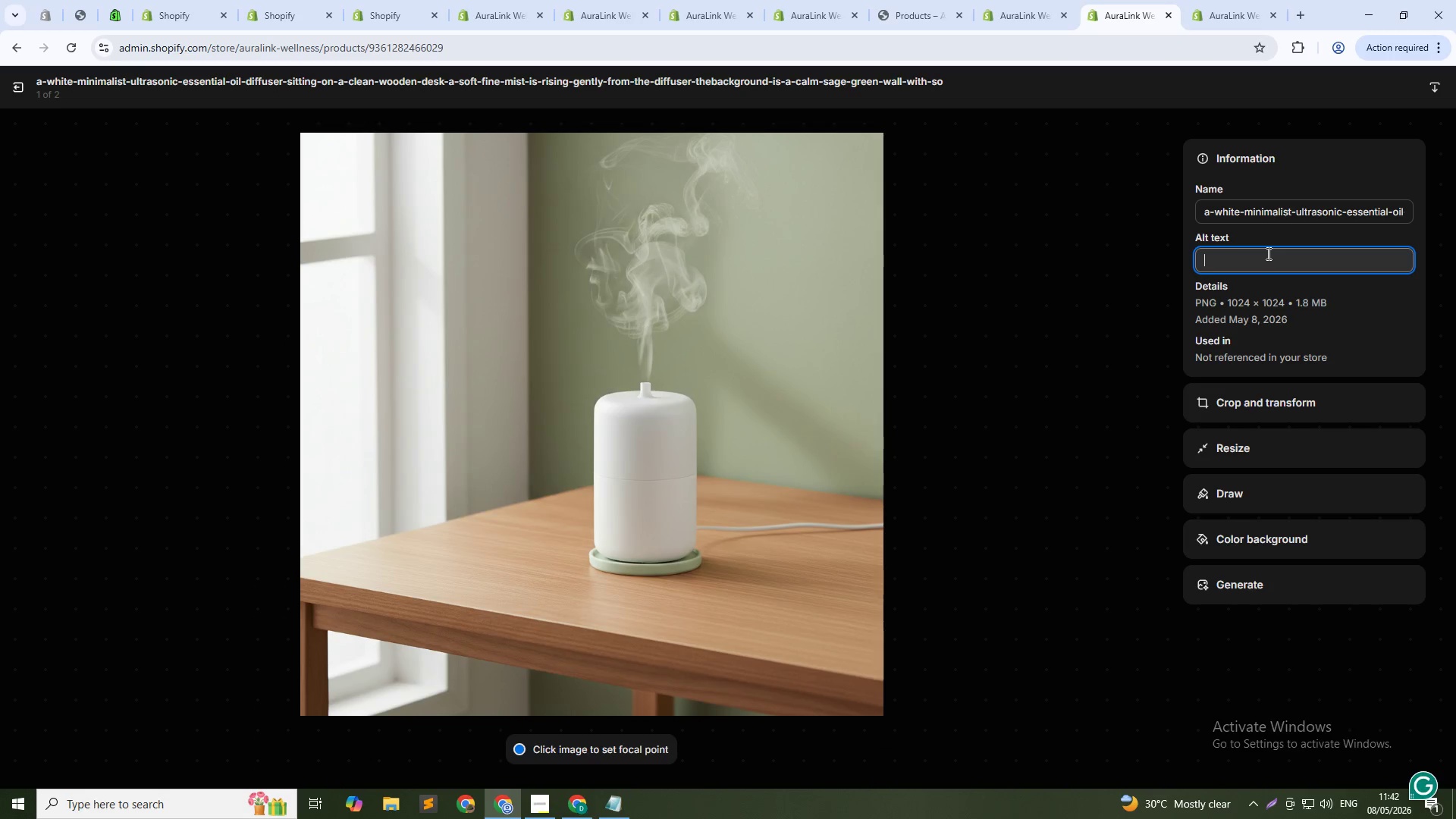 
type(Neuro-focus essential oil diffuser for work)
 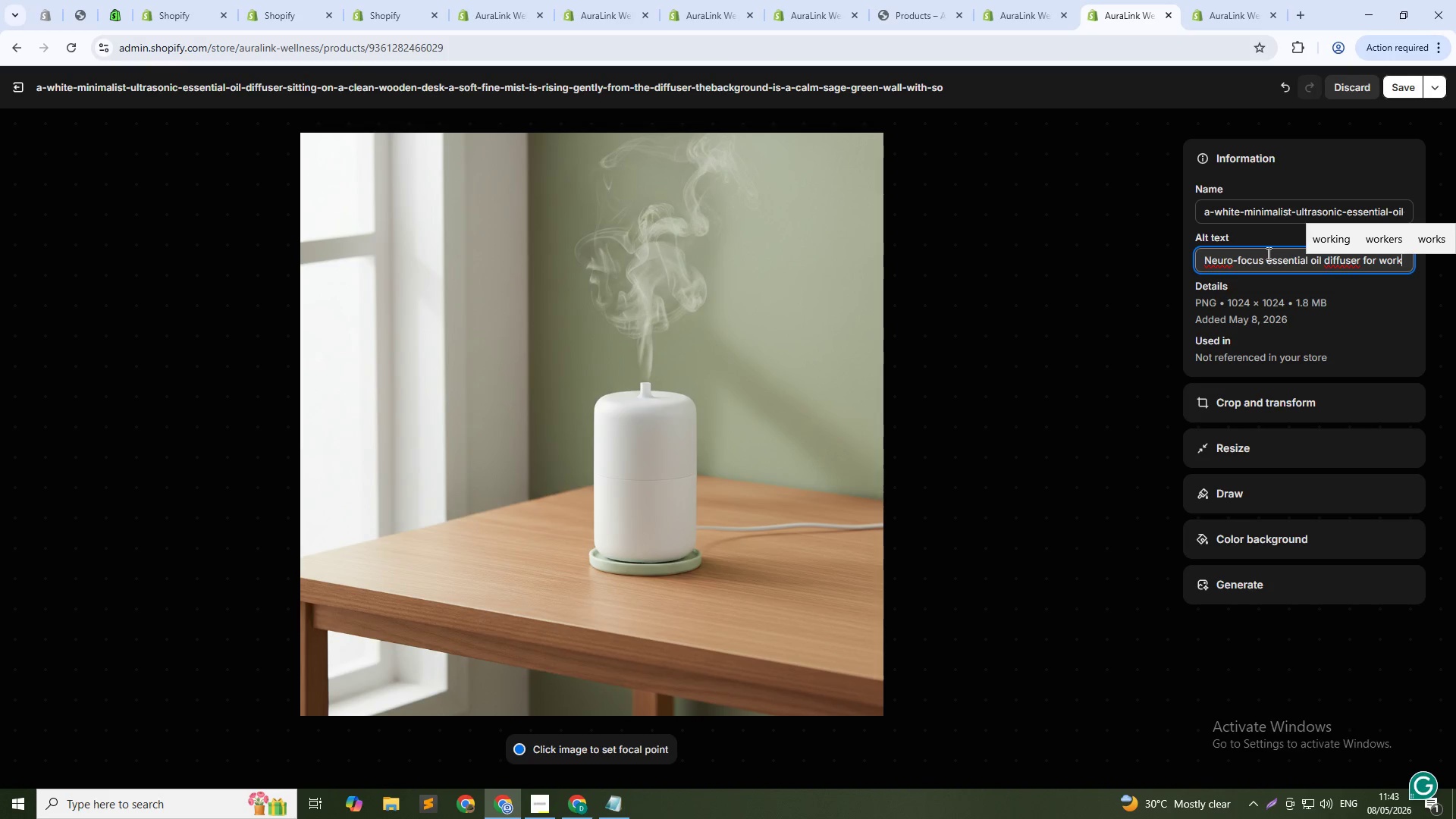 
type(space focus - Con)
key(Backspace)
type(gnitive Flow aromo)
key(Backspace)
type(atherapu)
key(Backspace)
key(Backspace)
key(Backspace)
 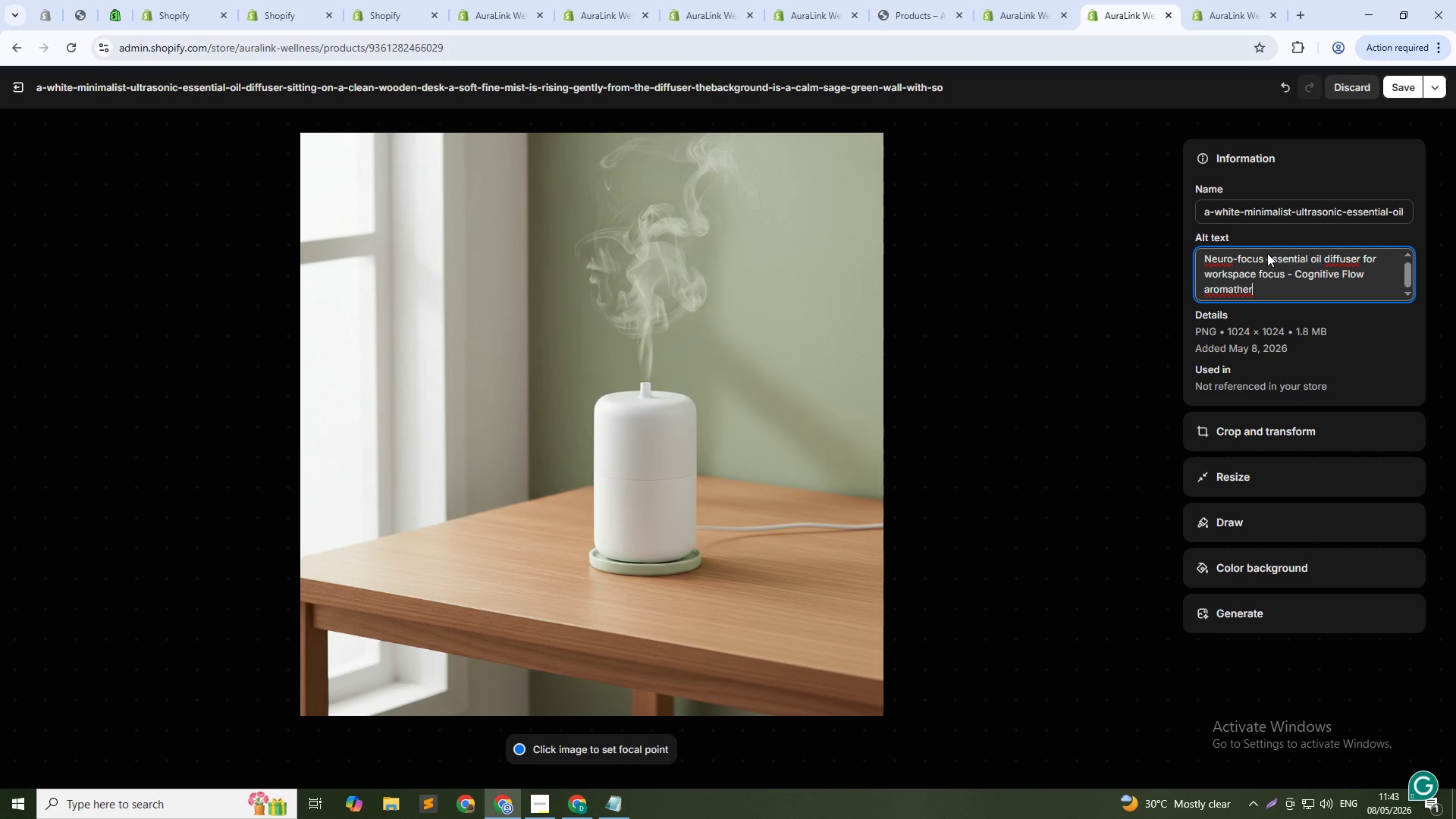 
type(apy tool fr)
key(Backspace)
type(or AuraLink patients)
 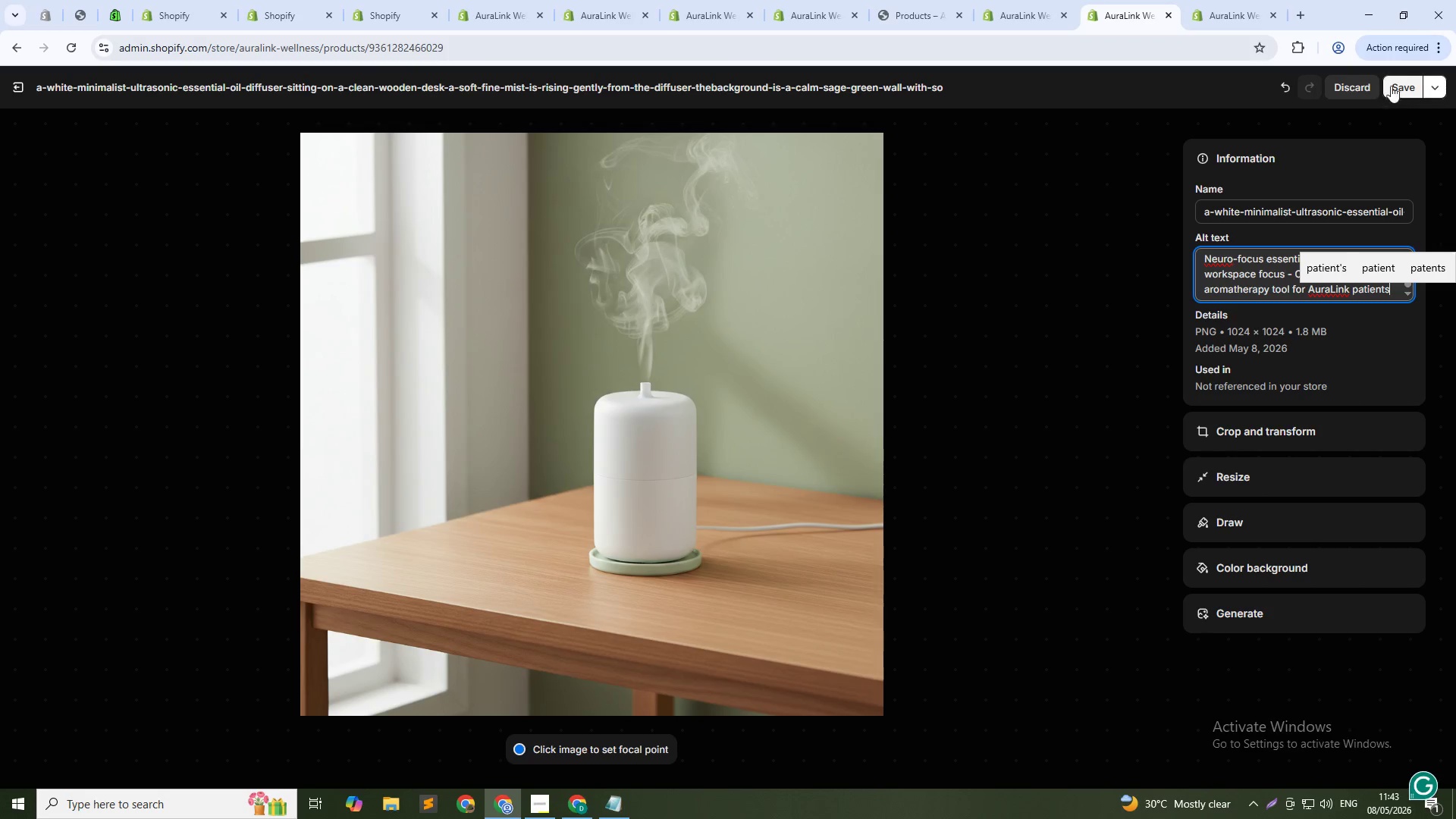 
left_click([1404, 76])
 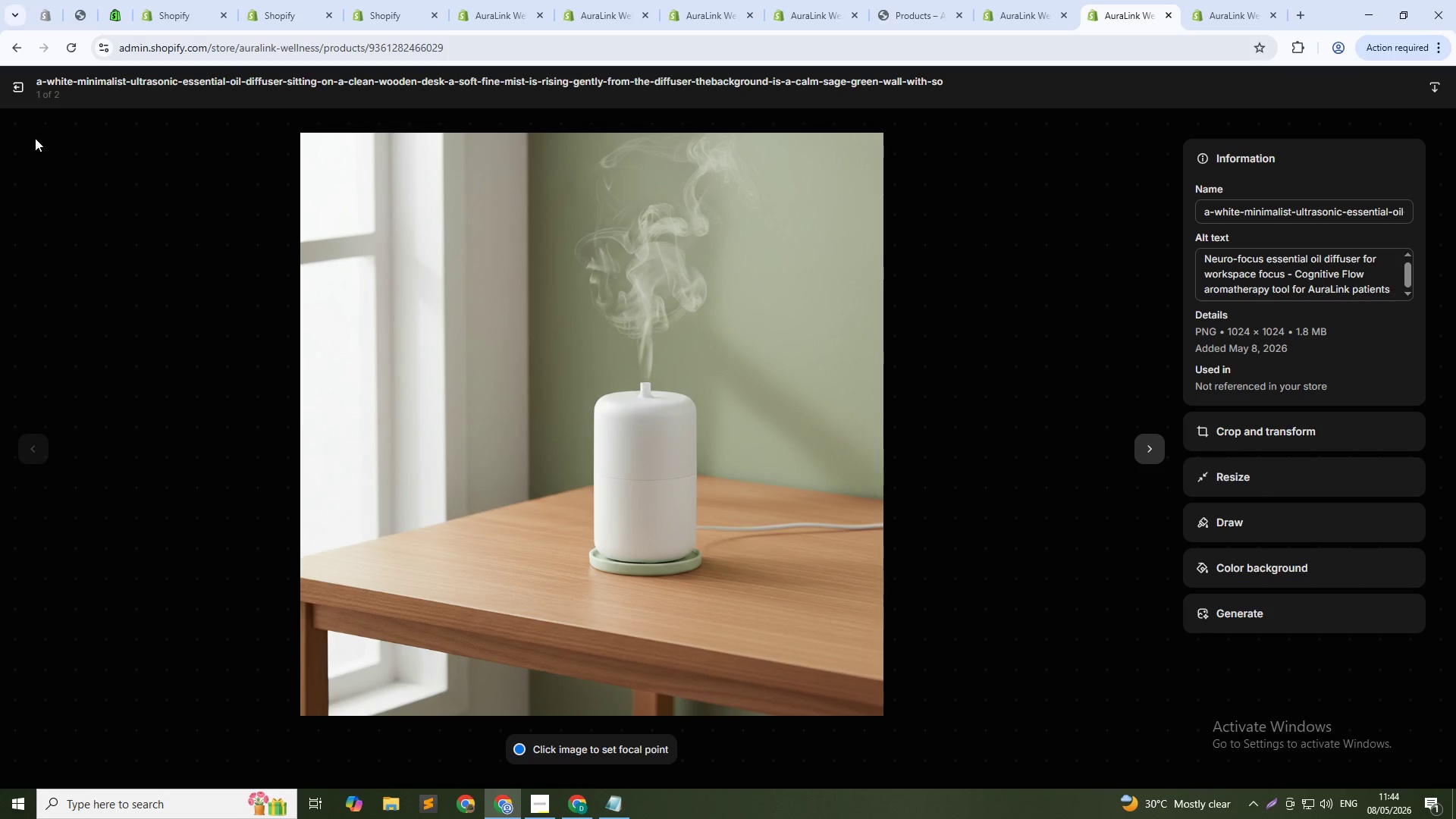 
left_click([25, 73])
 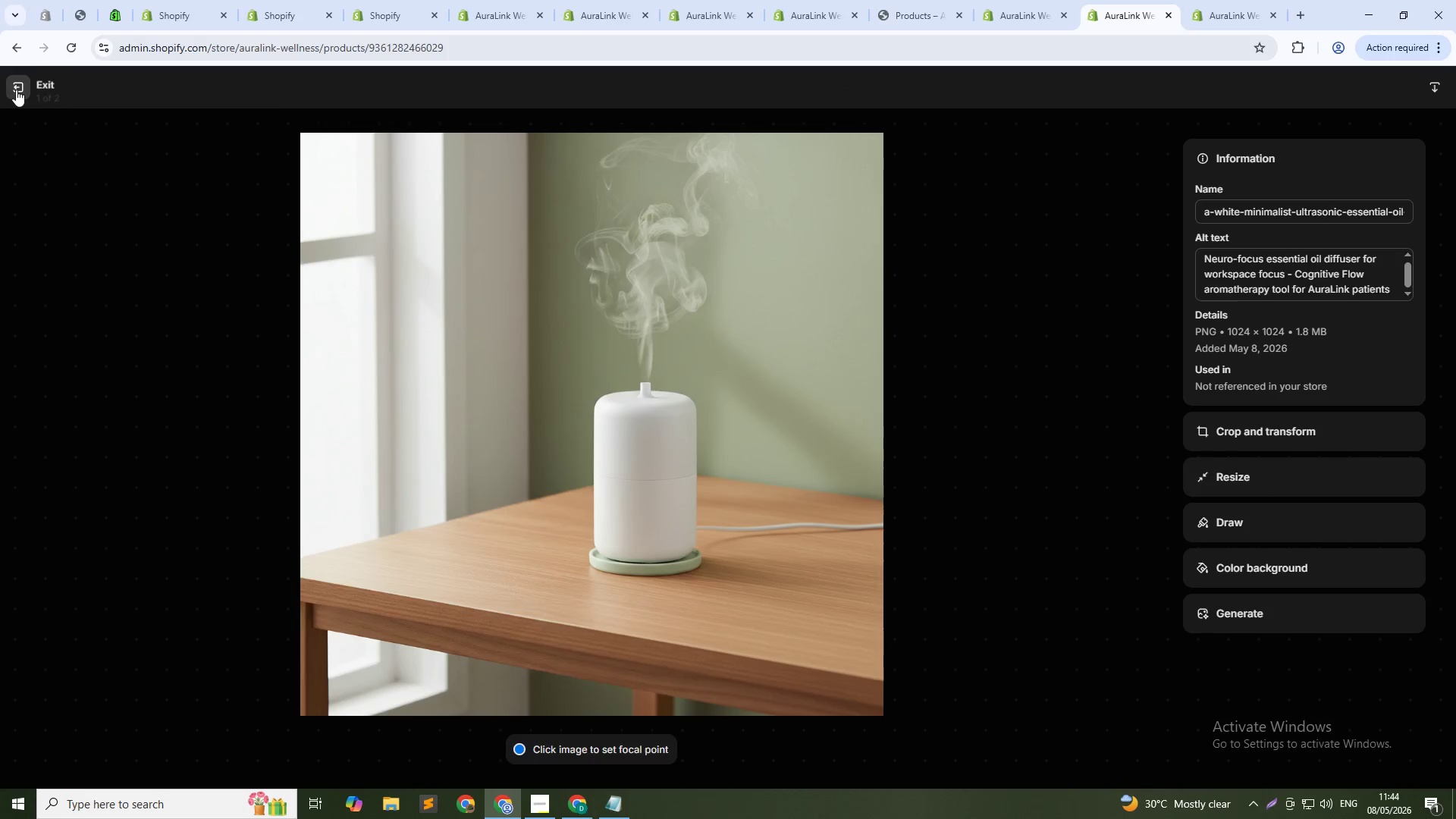 
left_click([16, 89])
 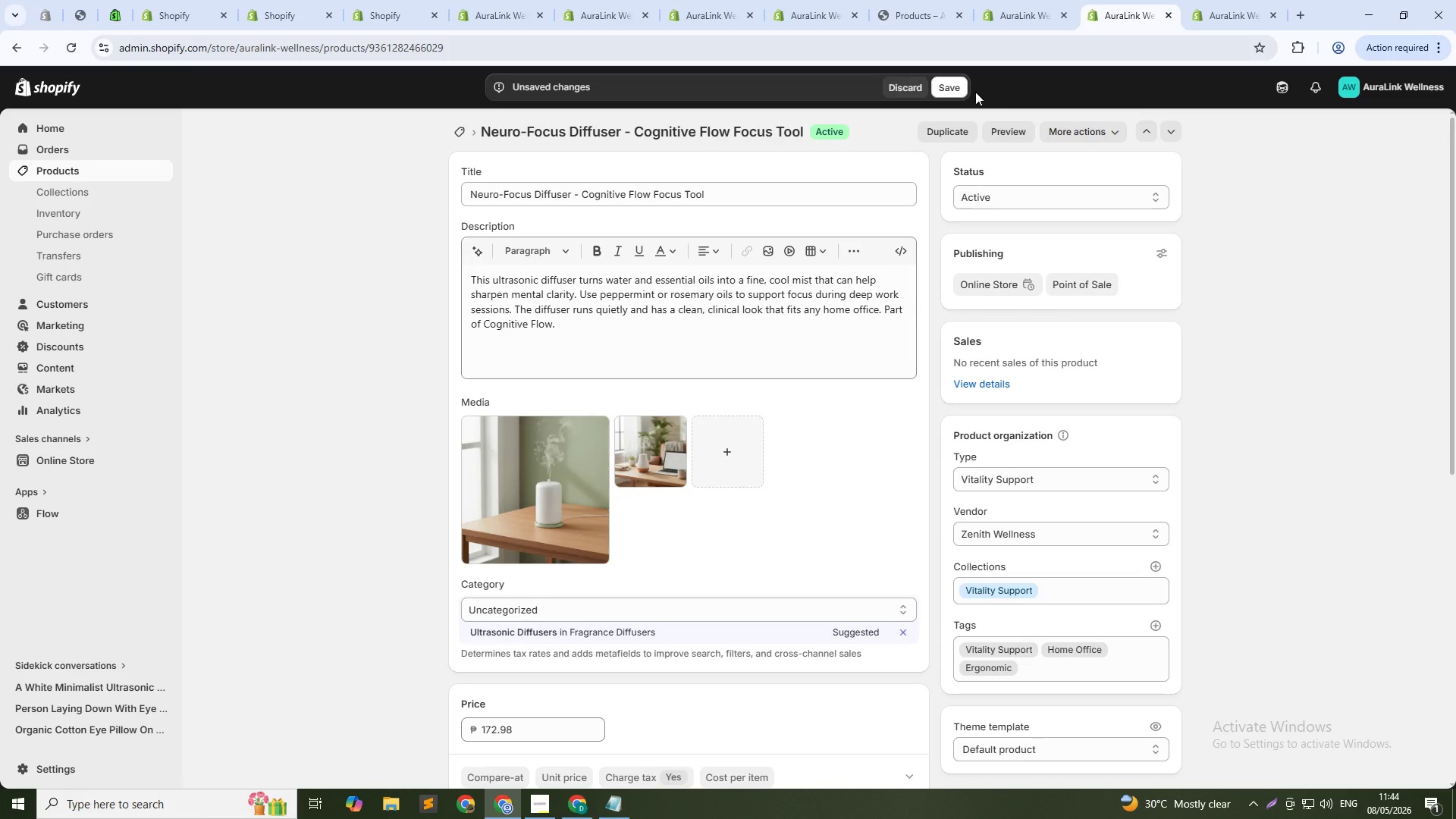 
left_click([958, 85])
 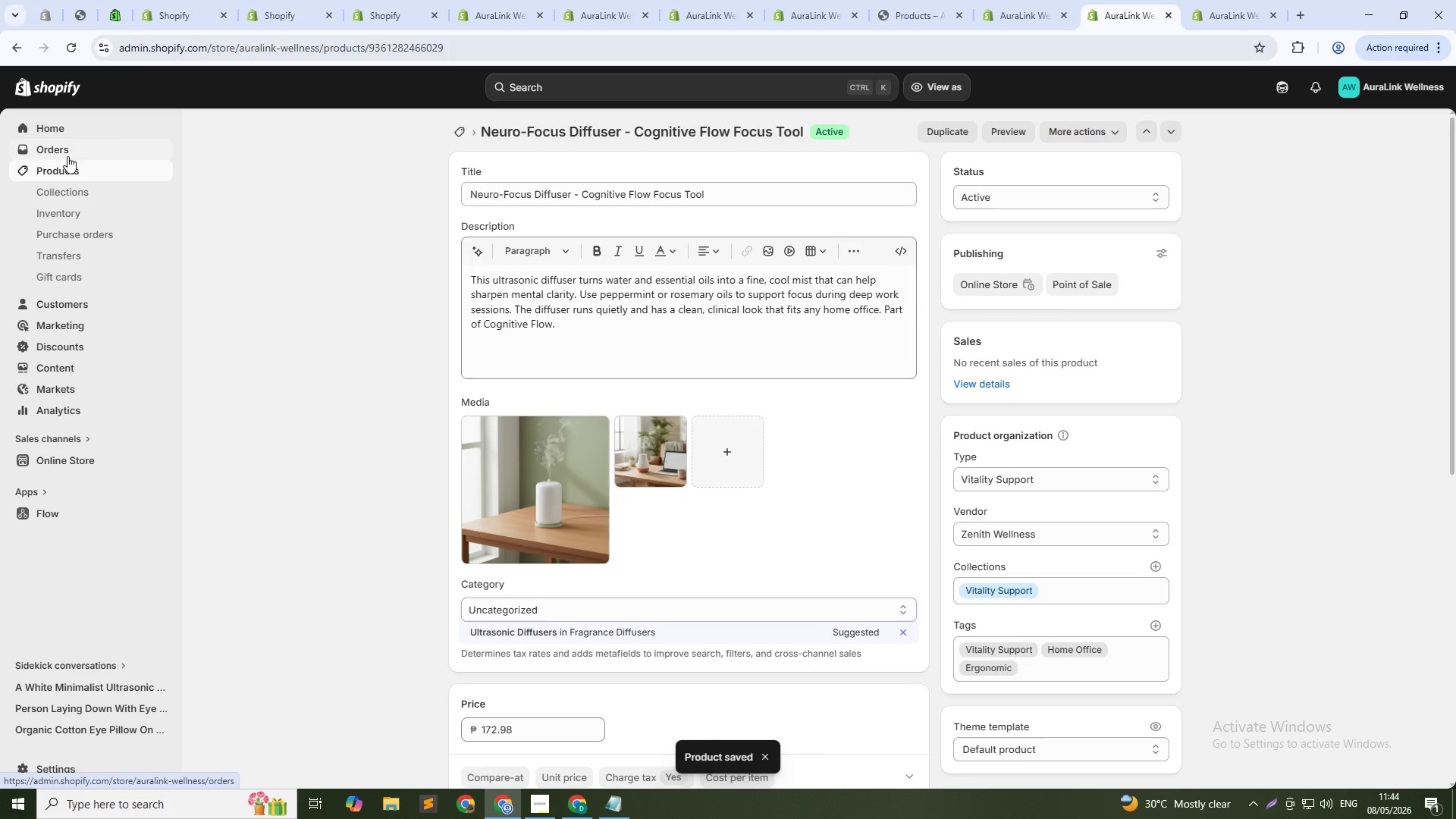 
wait(7.95)
 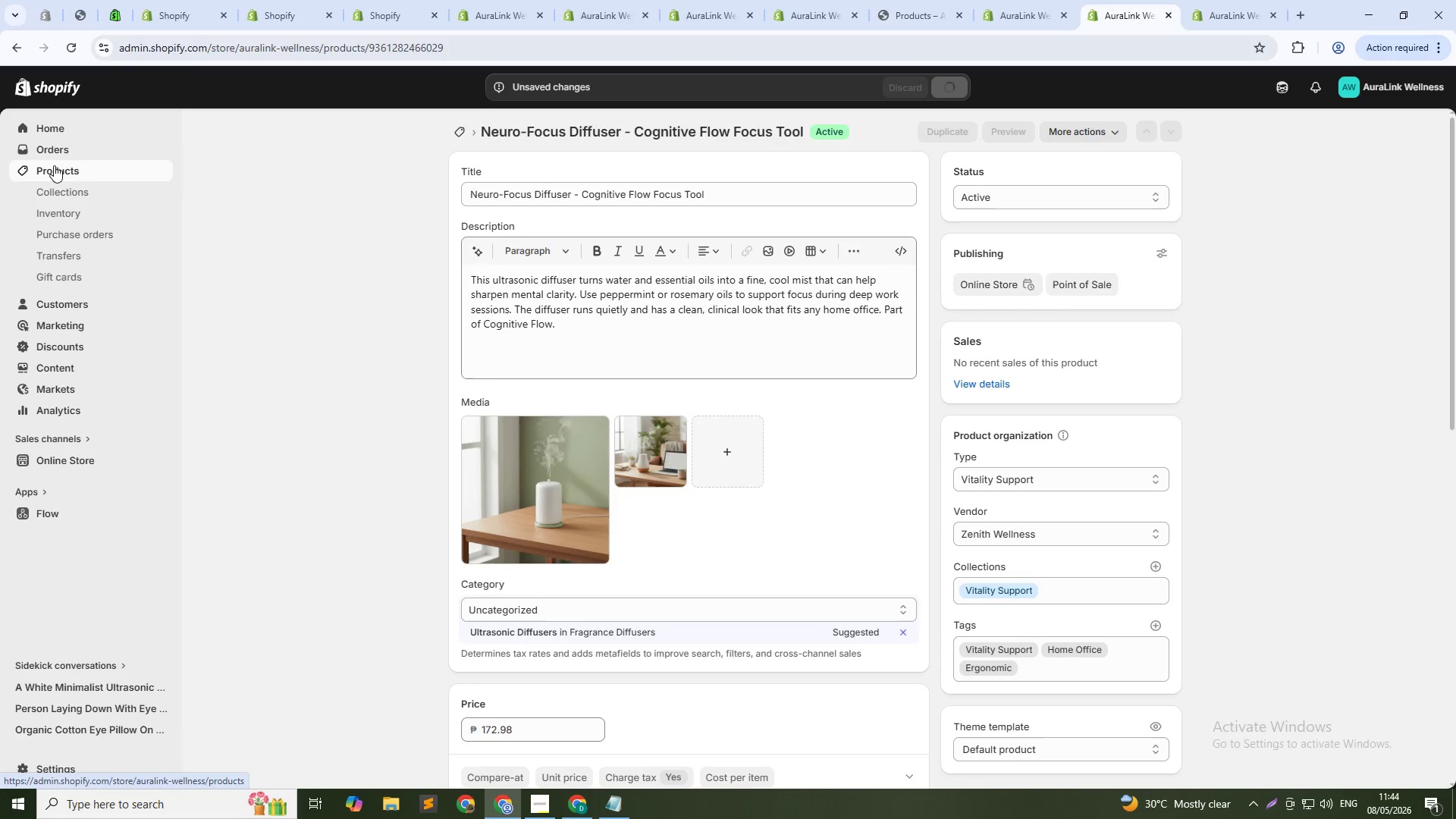 
left_click_drag(start_coordinate=[669, 442], to_coordinate=[529, 478])
 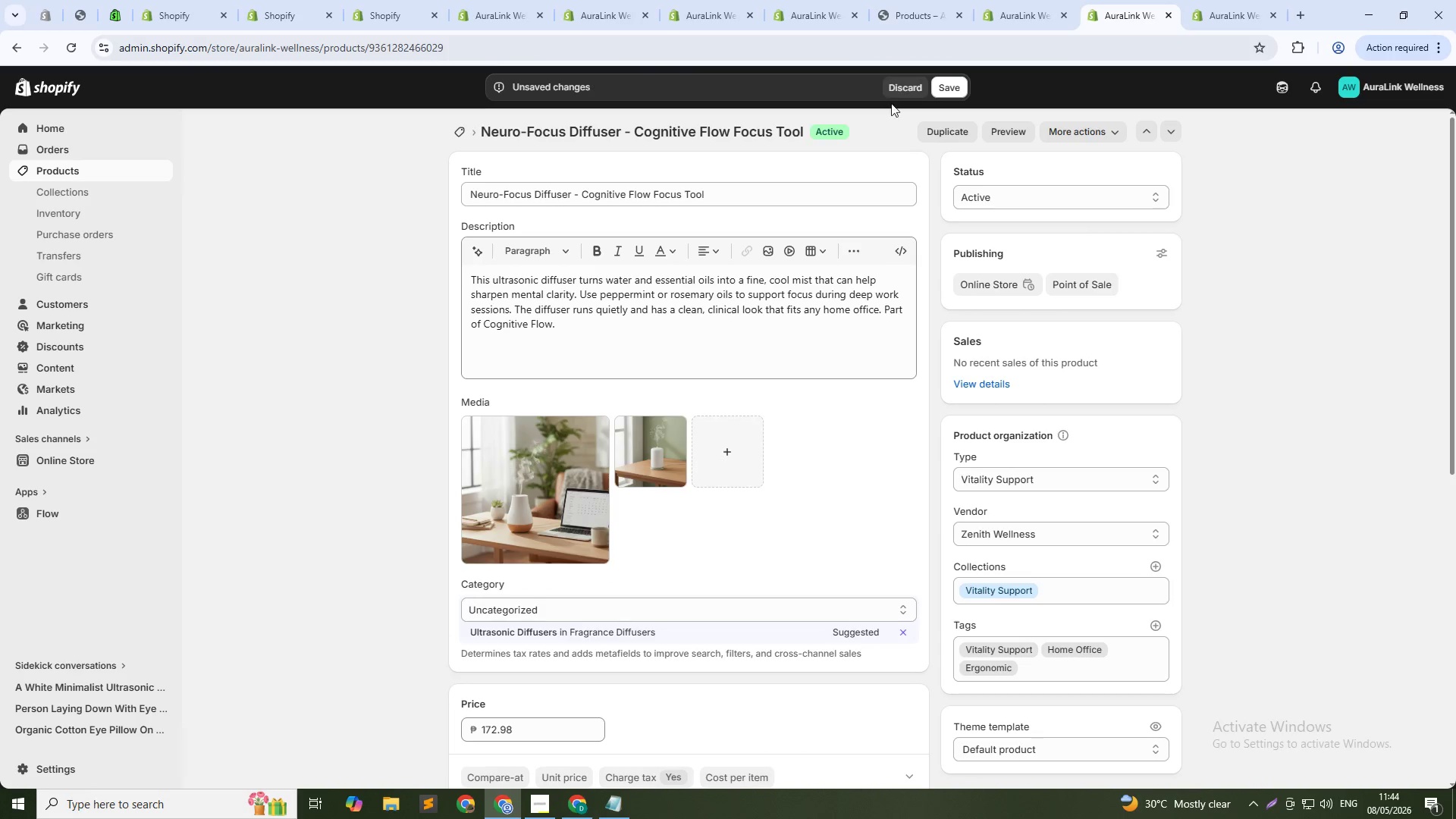 
left_click([949, 81])
 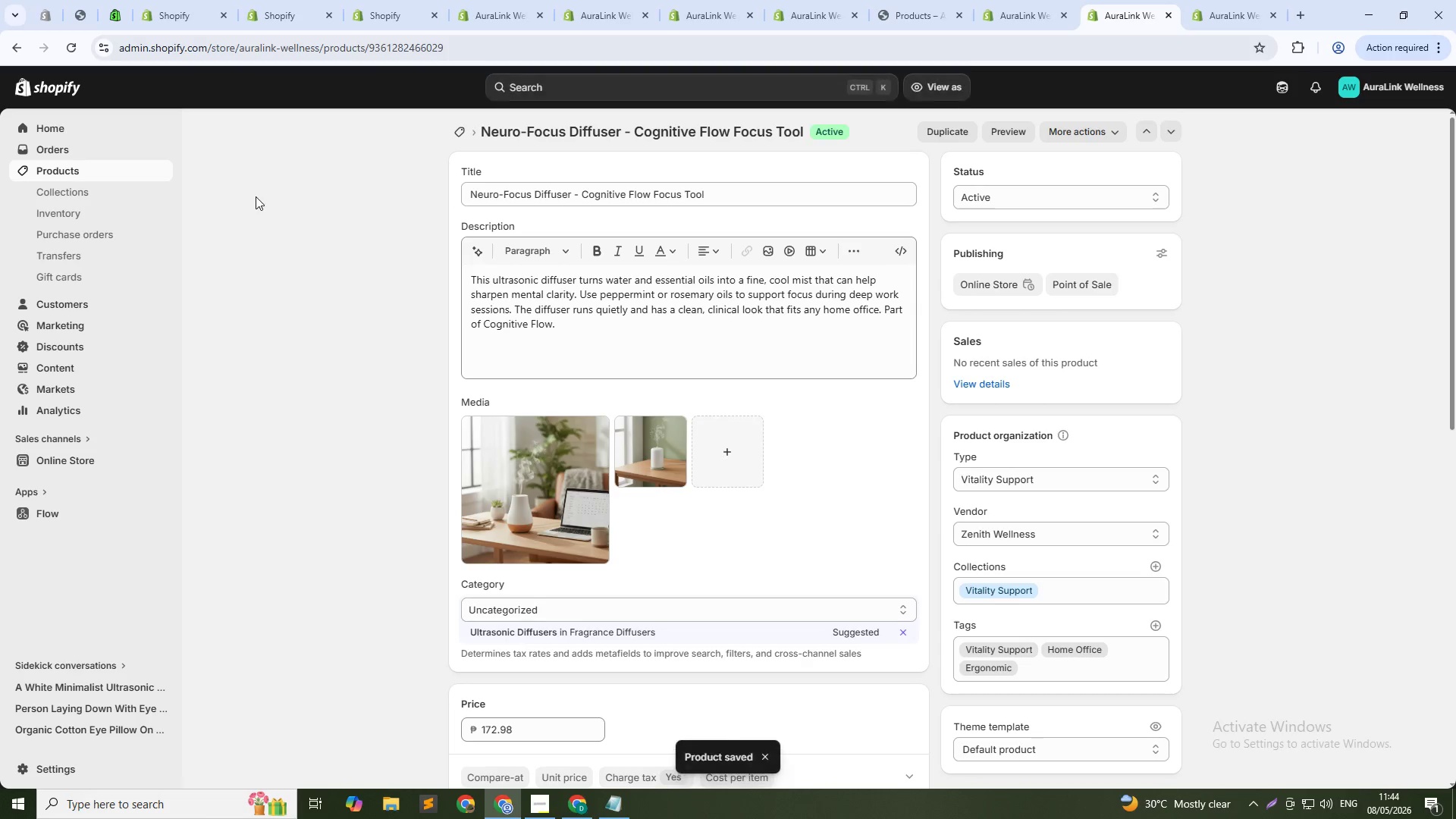 
wait(5.12)
 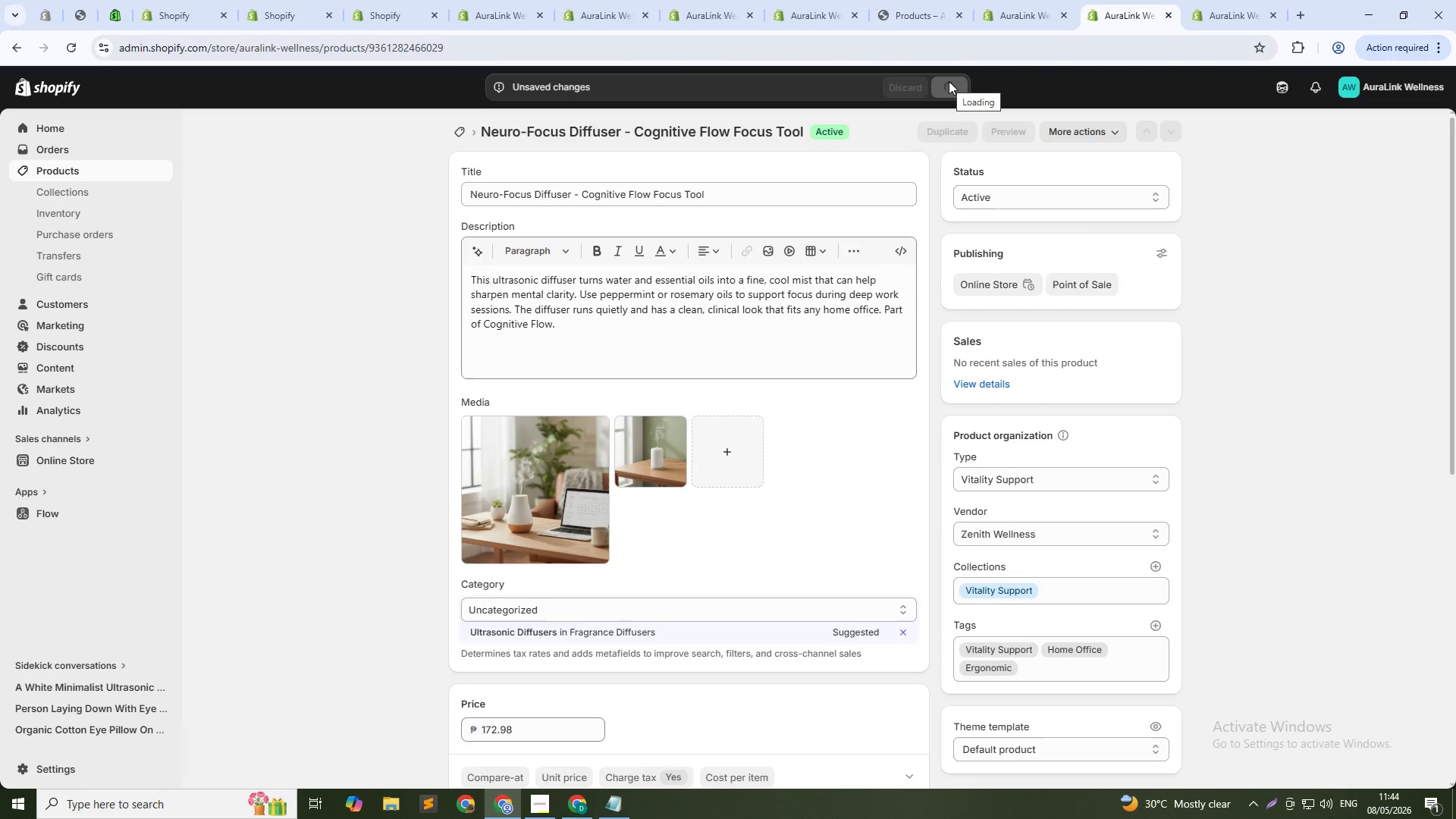 
left_click([58, 171])
 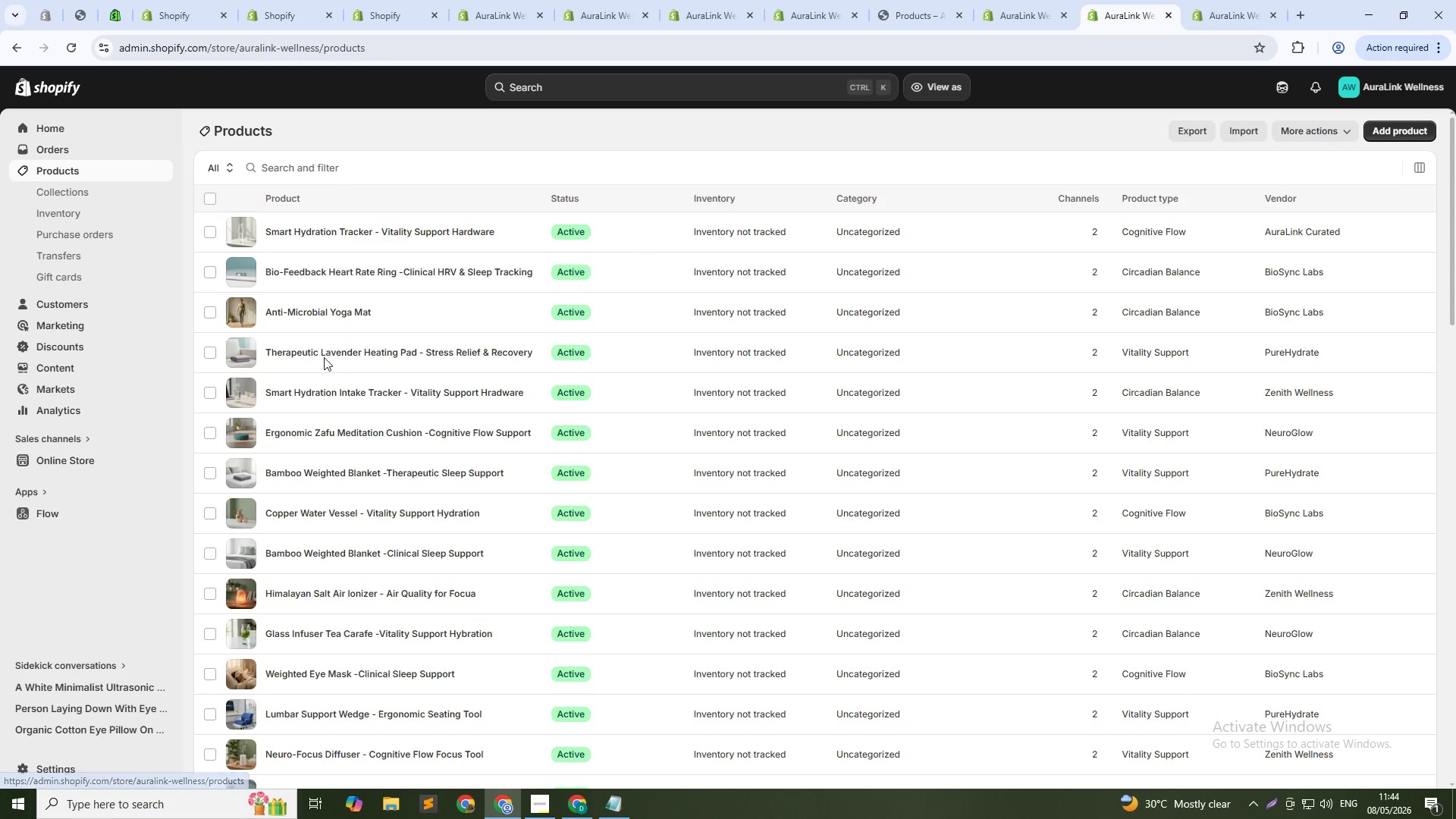 
scroll: coordinate [356, 586], scroll_direction: down, amount: 3.0
 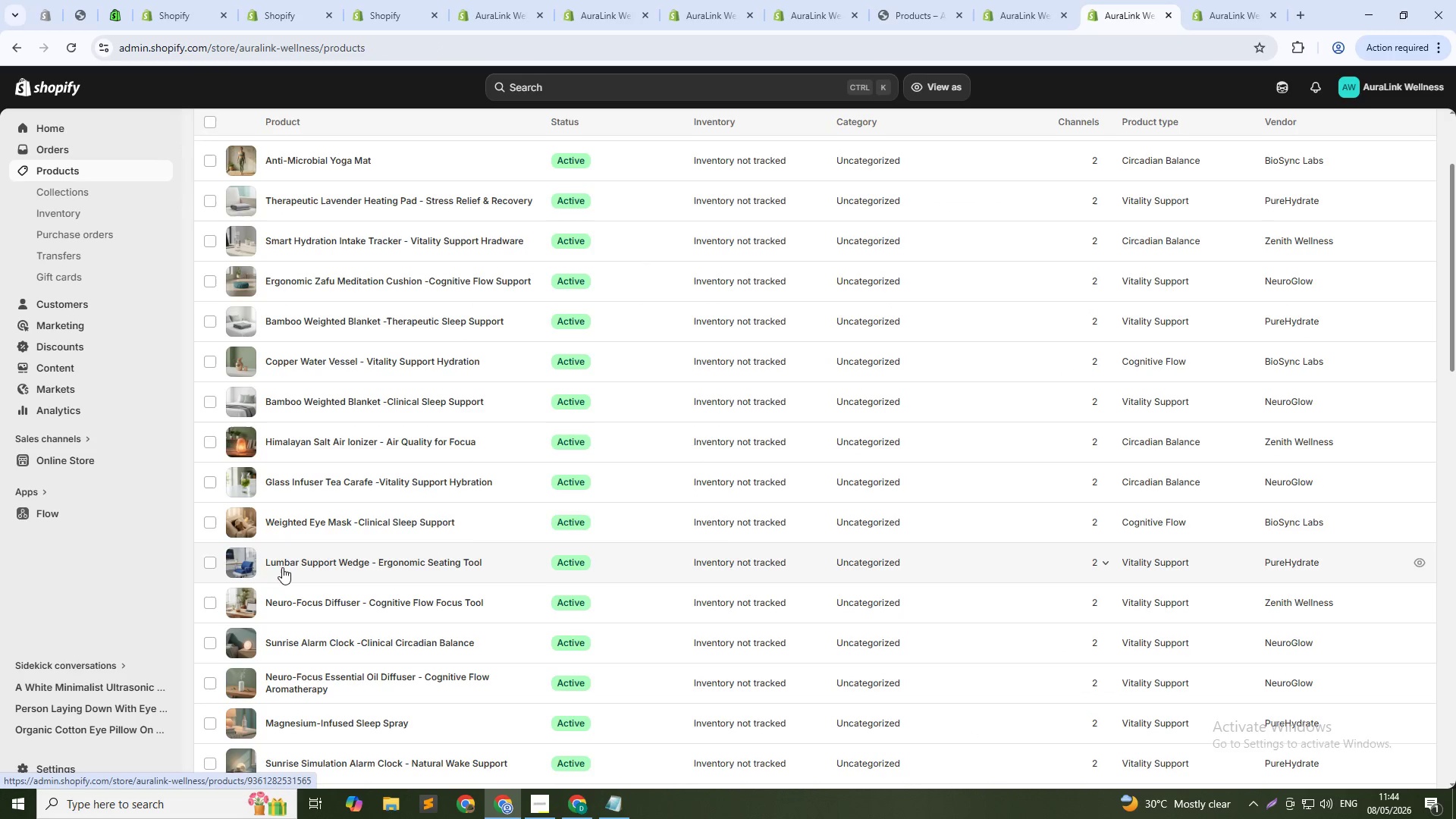 
left_click([290, 526])
 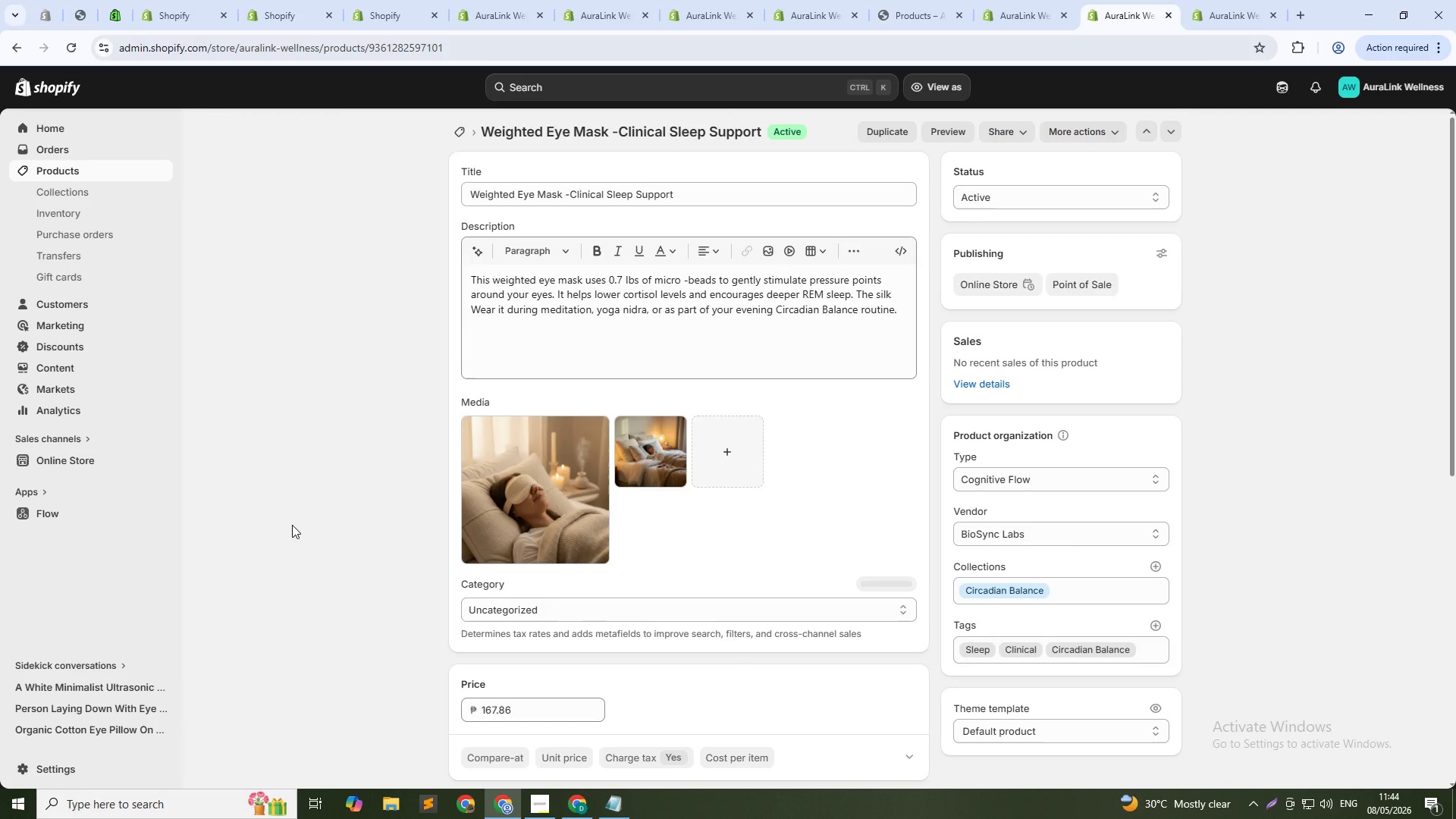 
wait(5.91)
 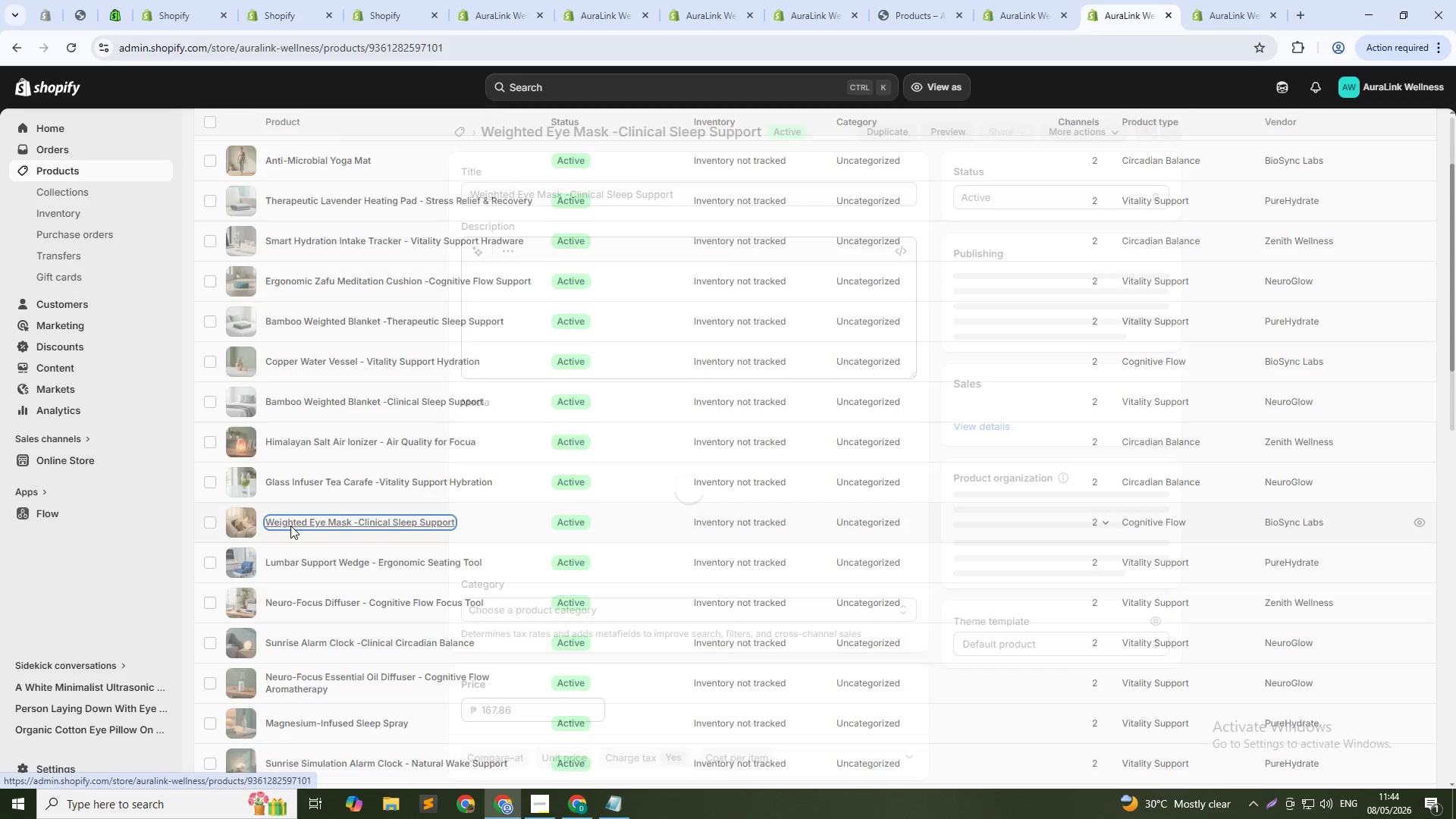 
scroll: coordinate [750, 488], scroll_direction: down, amount: 12.0
 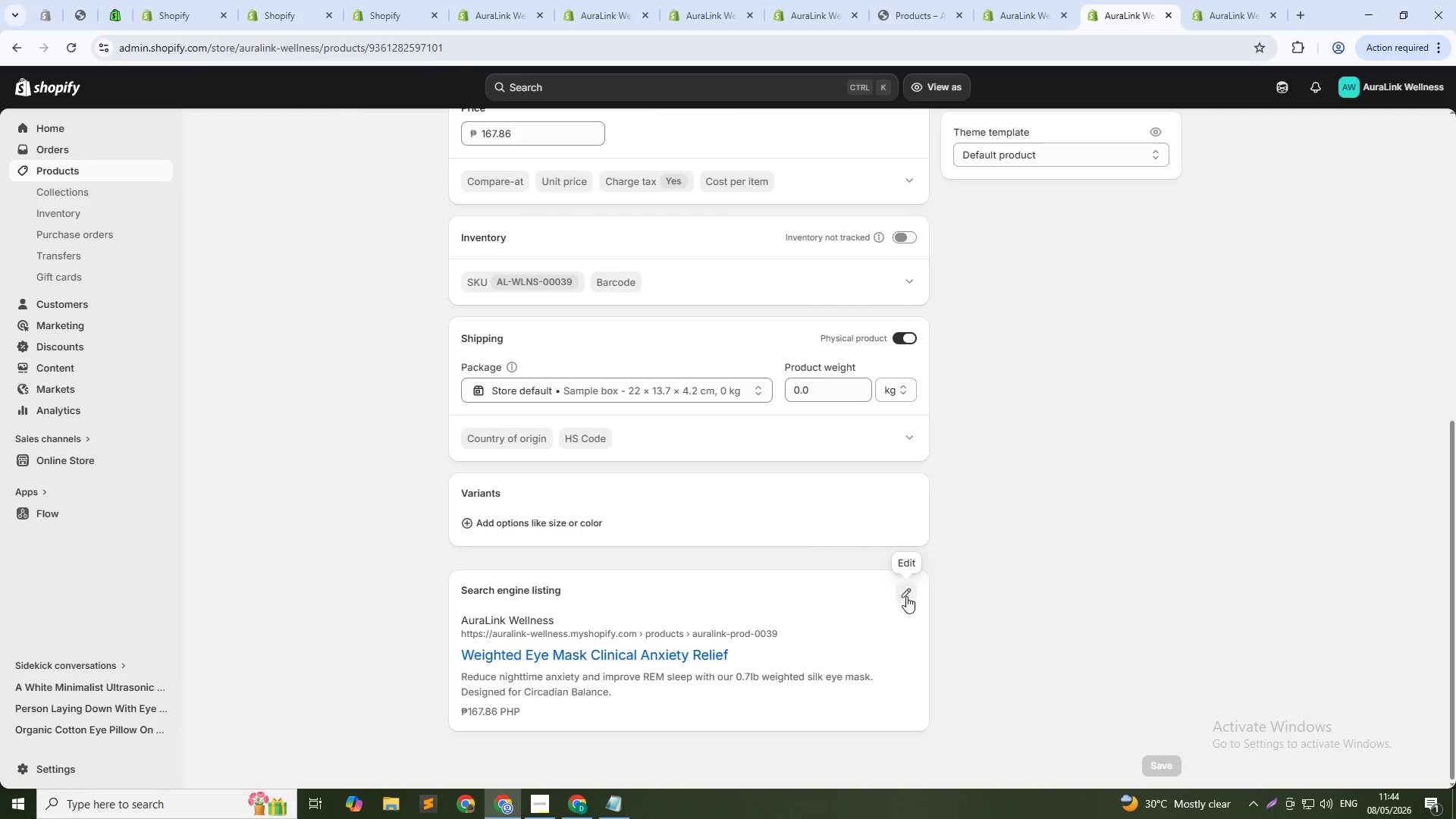 
left_click([905, 598])
 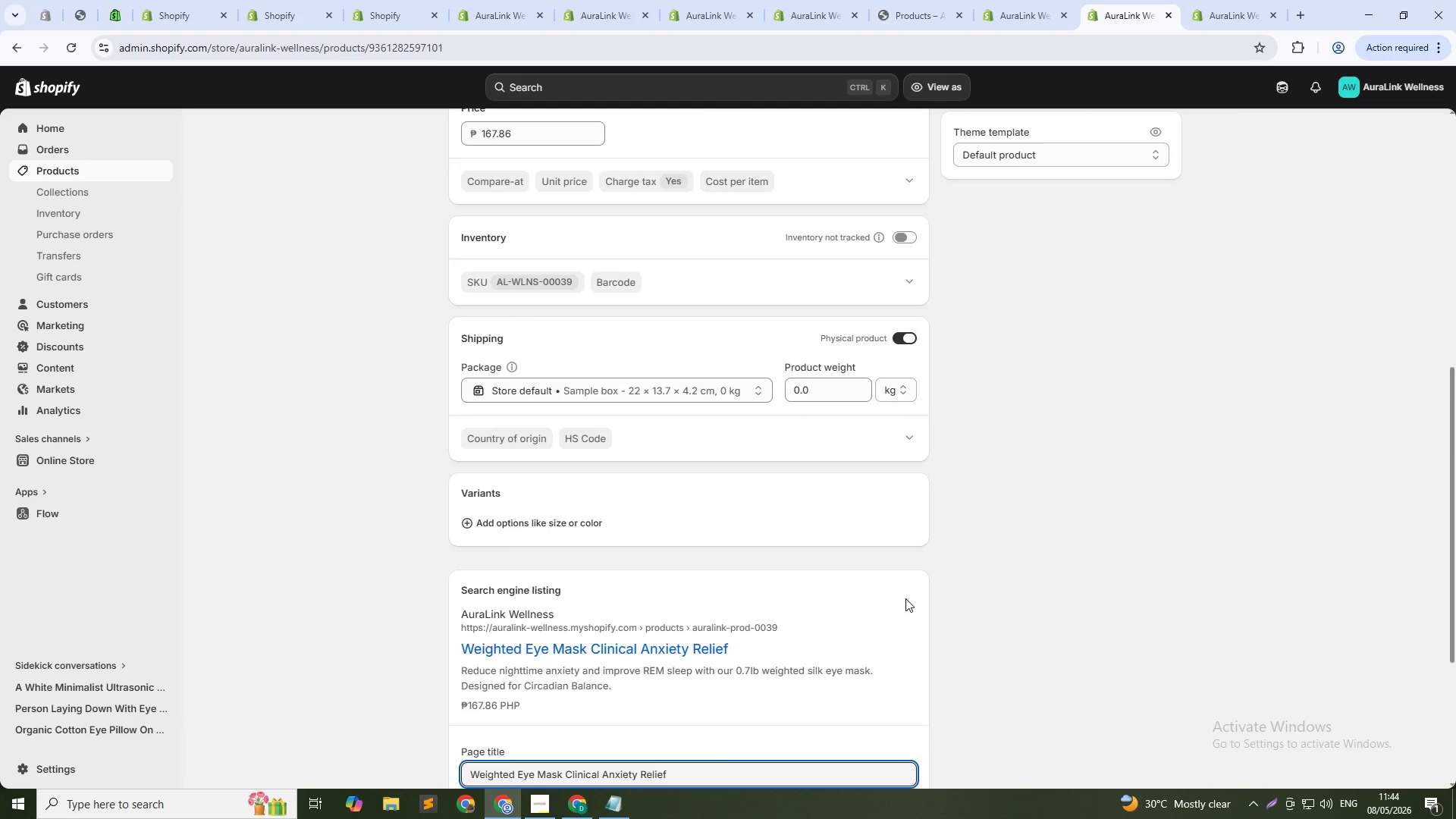 
scroll: coordinate [905, 598], scroll_direction: down, amount: 7.0
 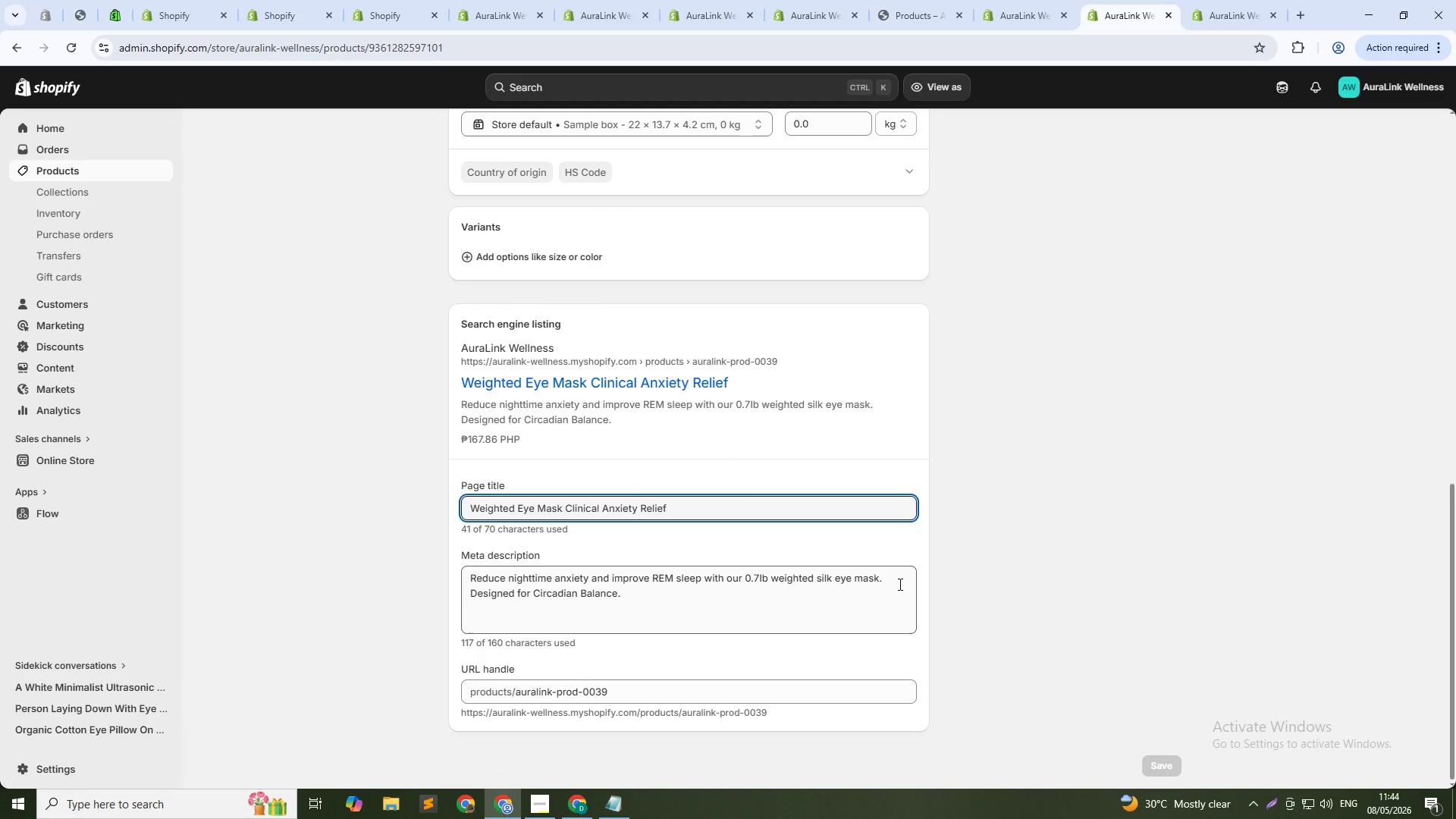 
scroll: coordinate [841, 315], scroll_direction: up, amount: 19.0
 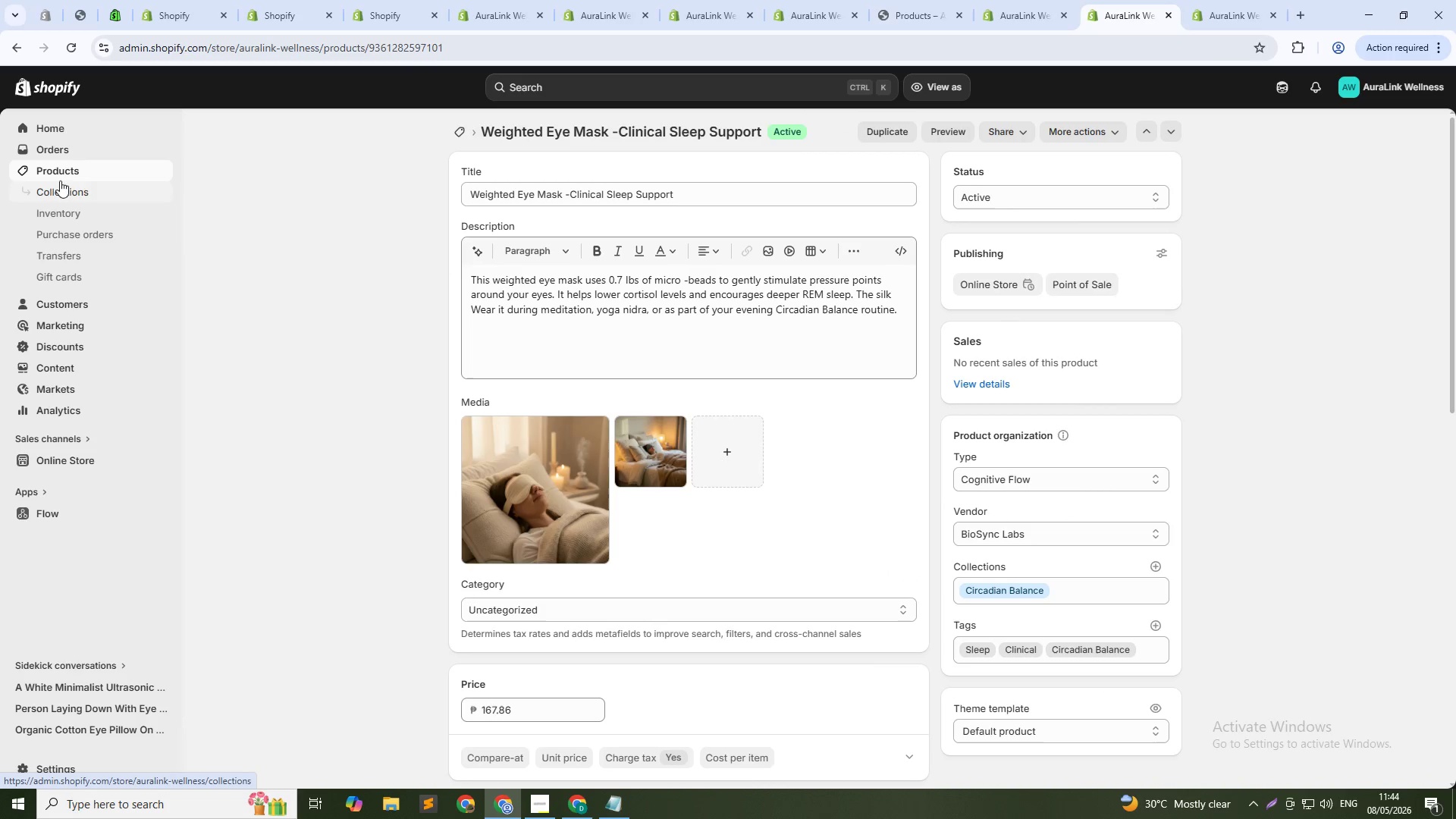 
left_click([61, 174])
 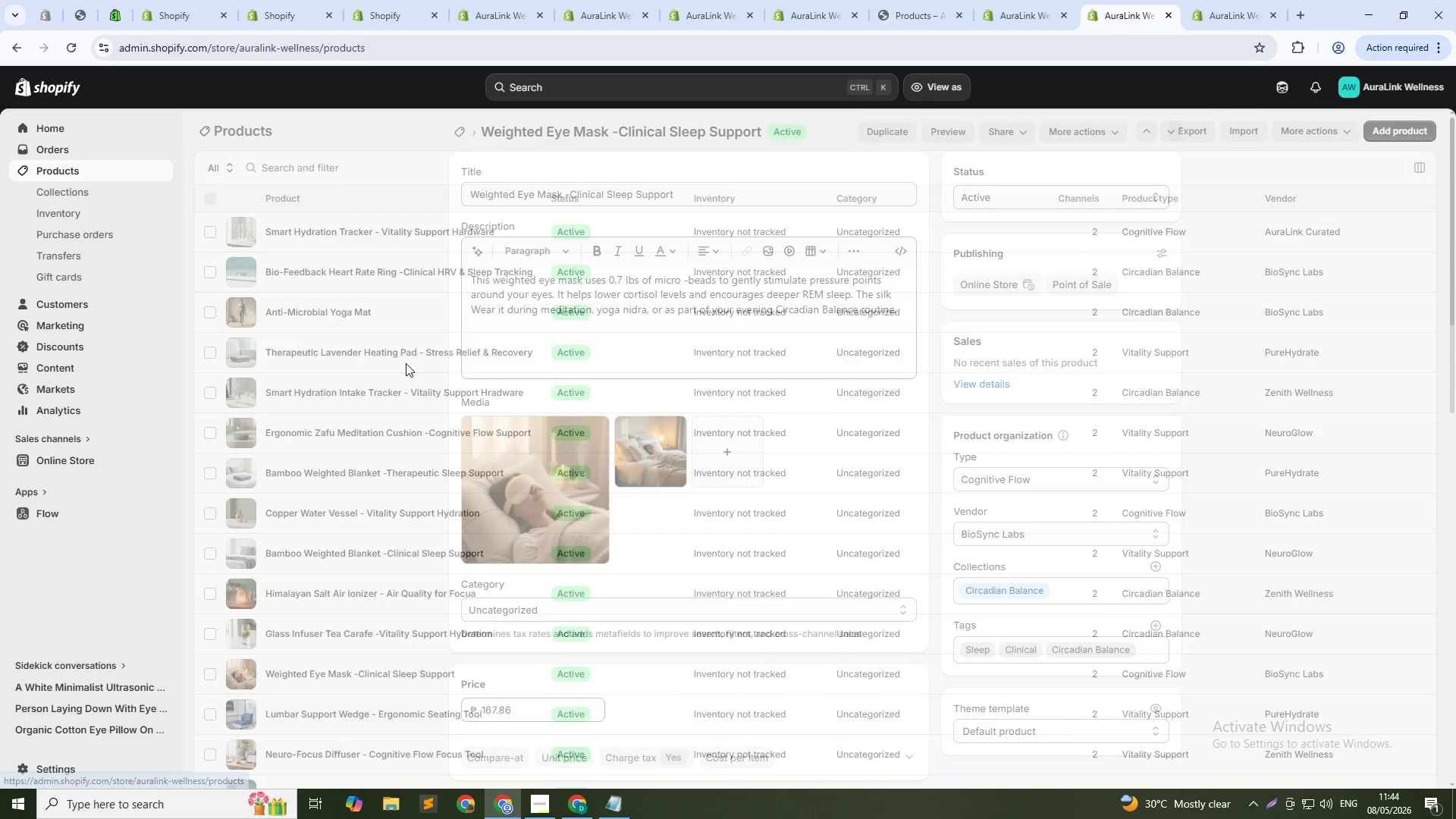 
scroll: coordinate [360, 478], scroll_direction: down, amount: 8.0
 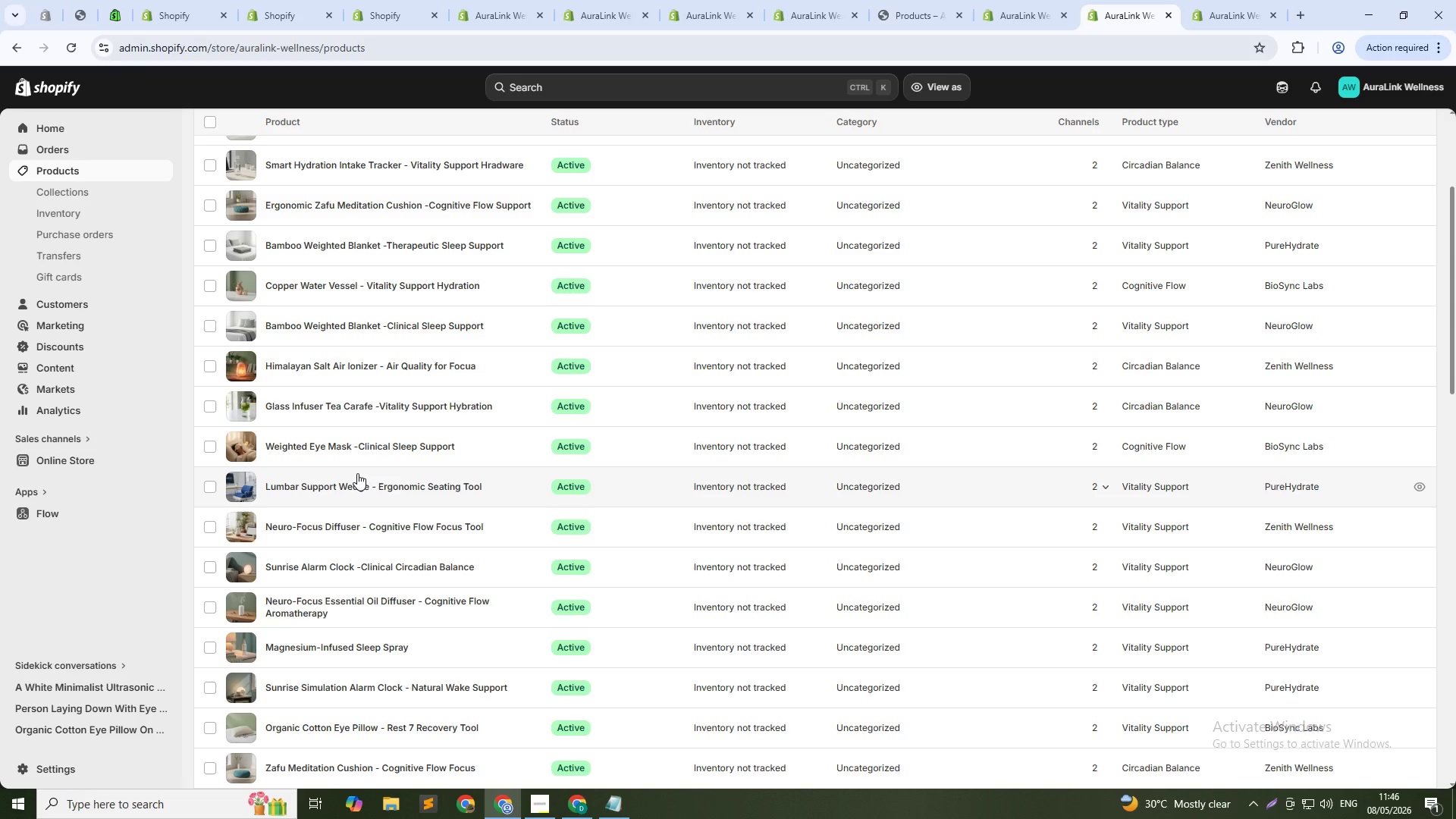 
wait(116.77)
 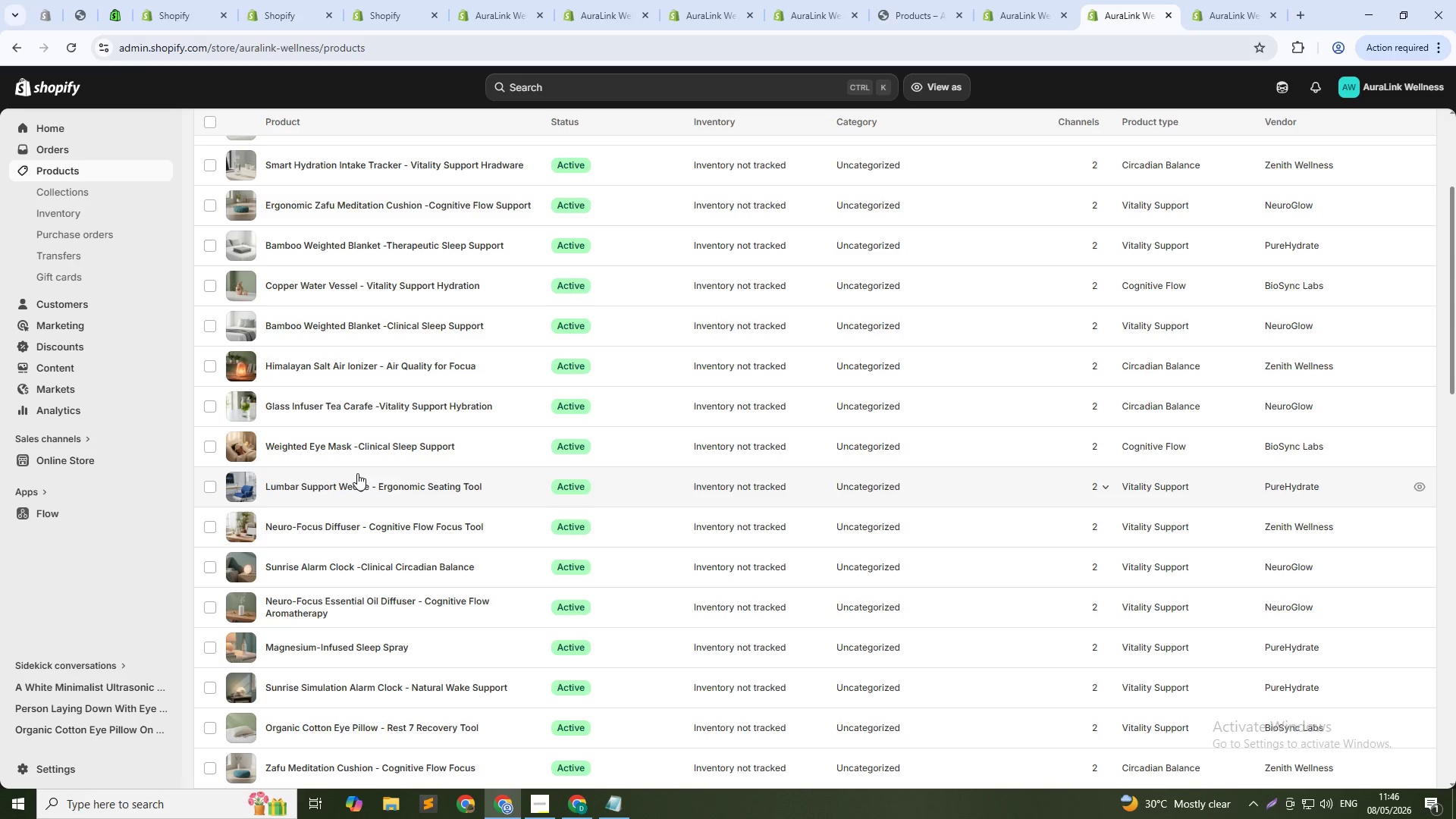 
left_click([999, 0])
 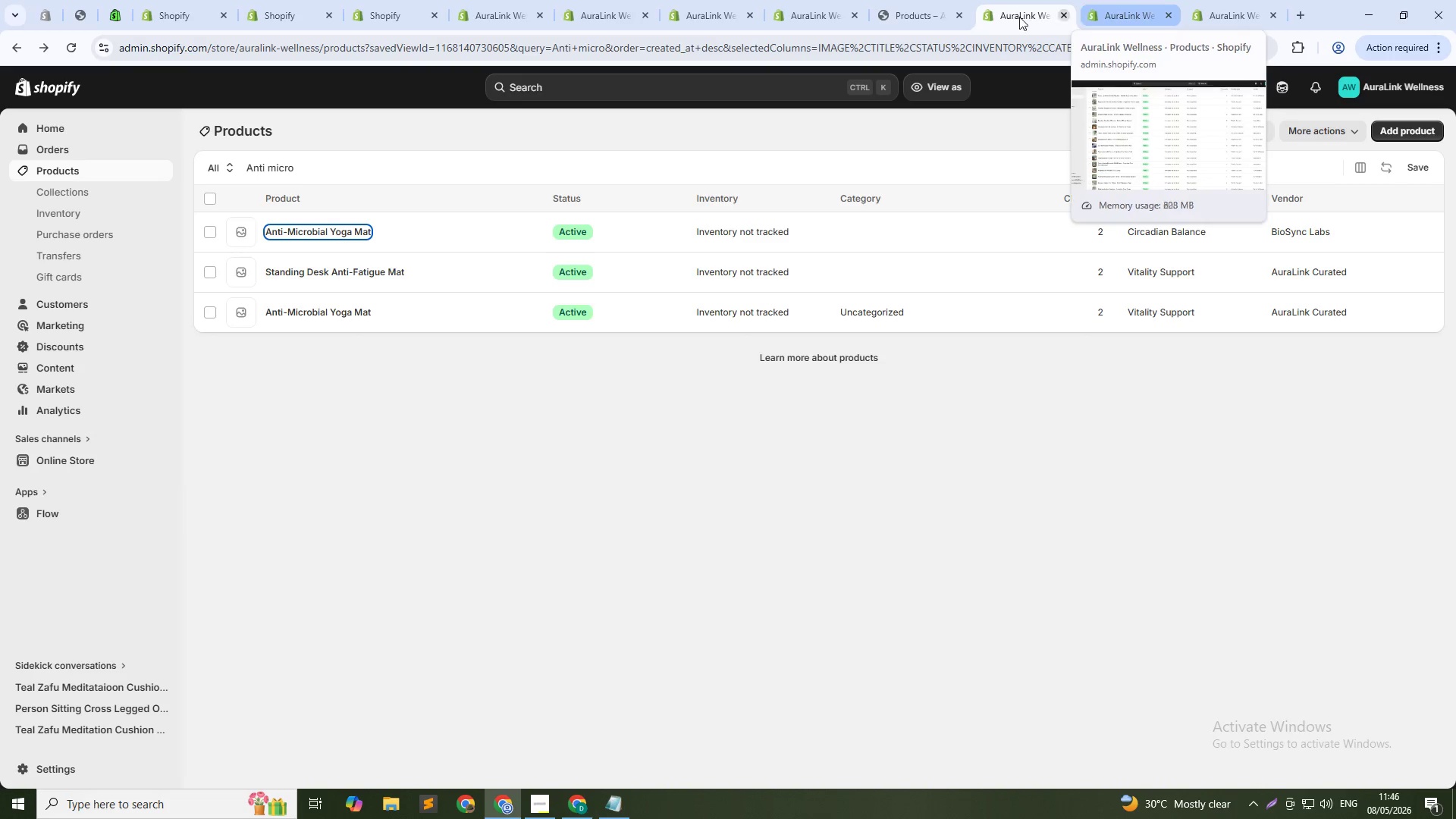 
left_click([1125, 0])
 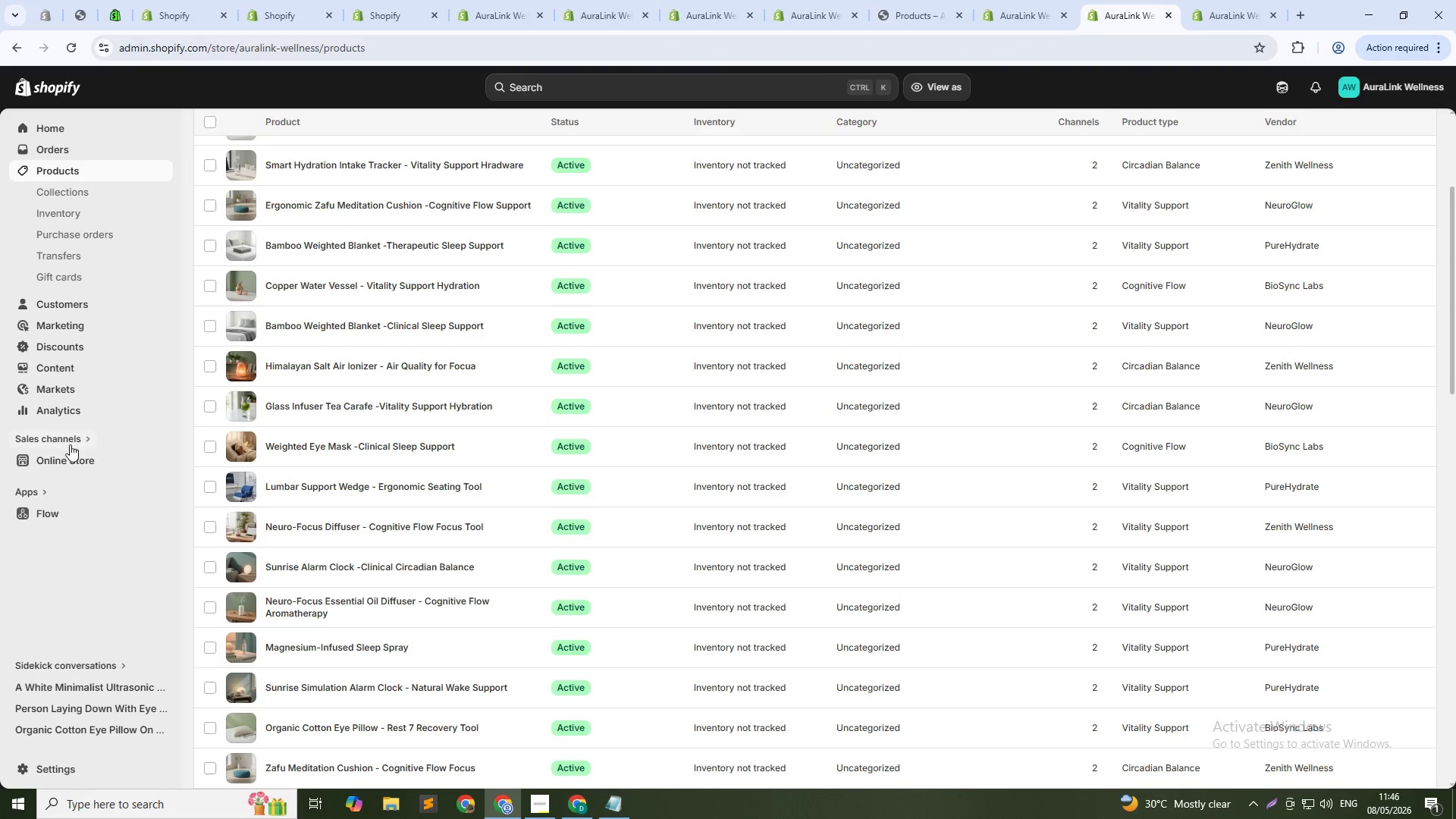 
left_click([69, 463])
 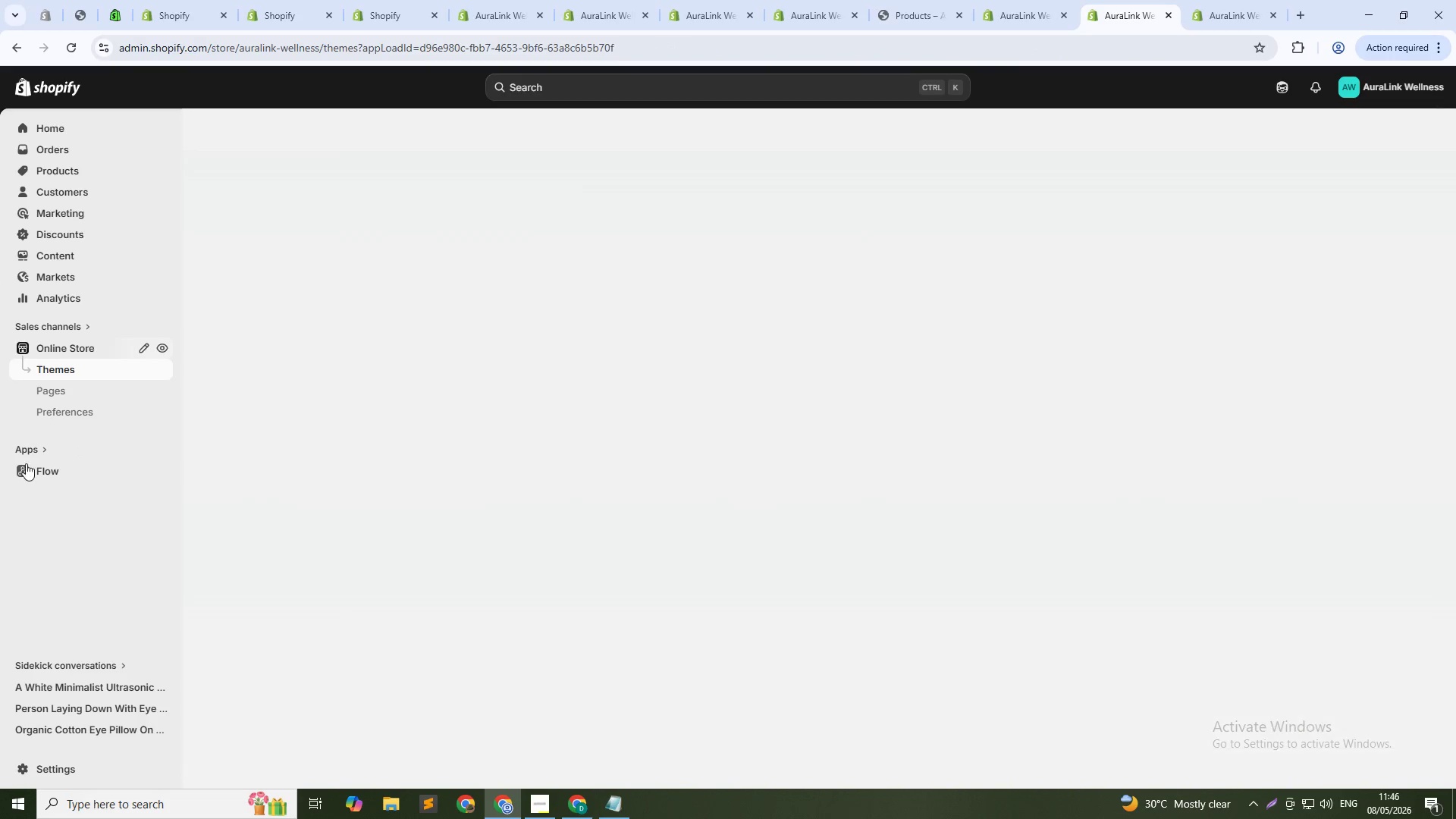 
left_click([49, 391])
 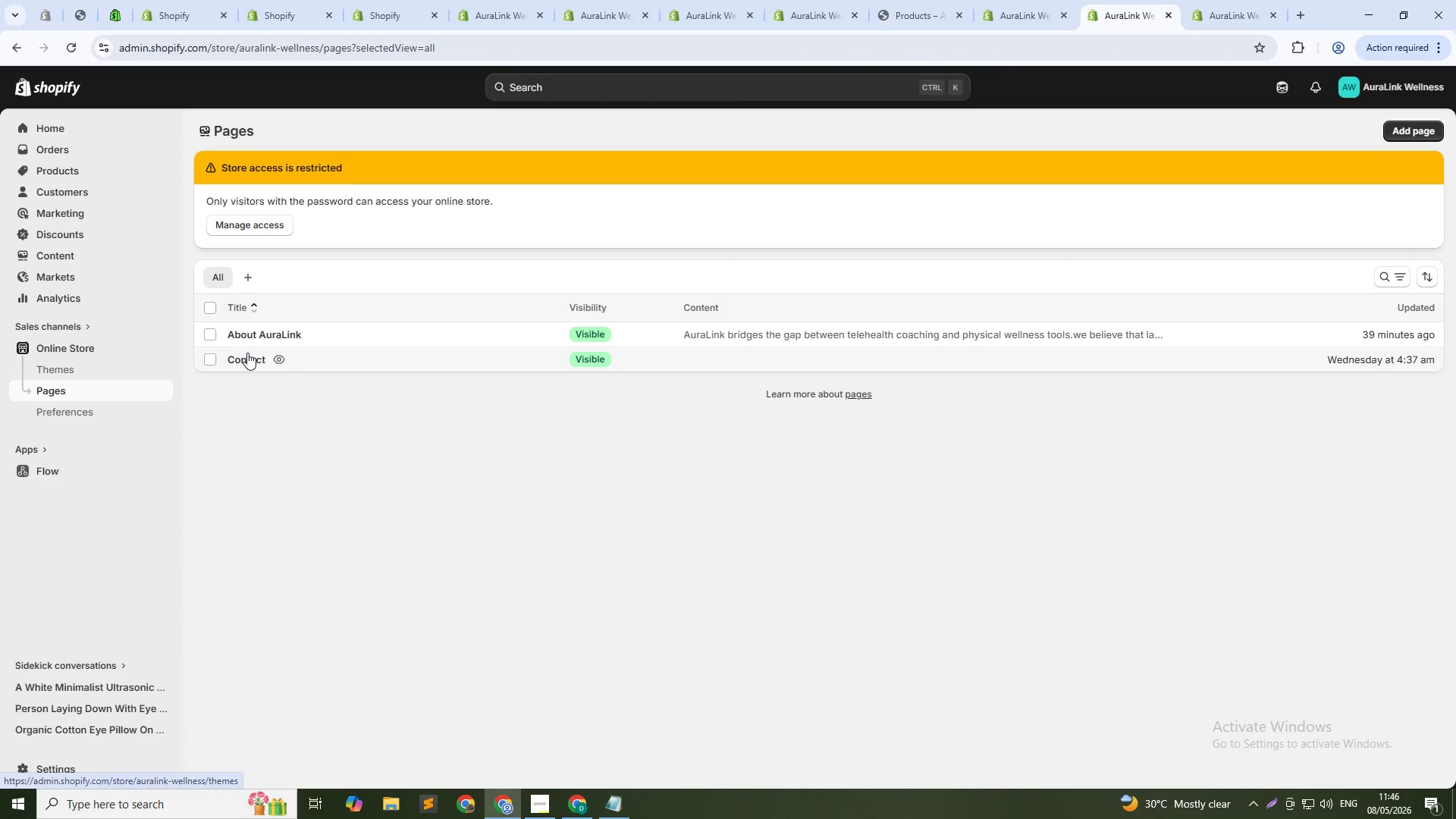 
left_click([259, 335])
 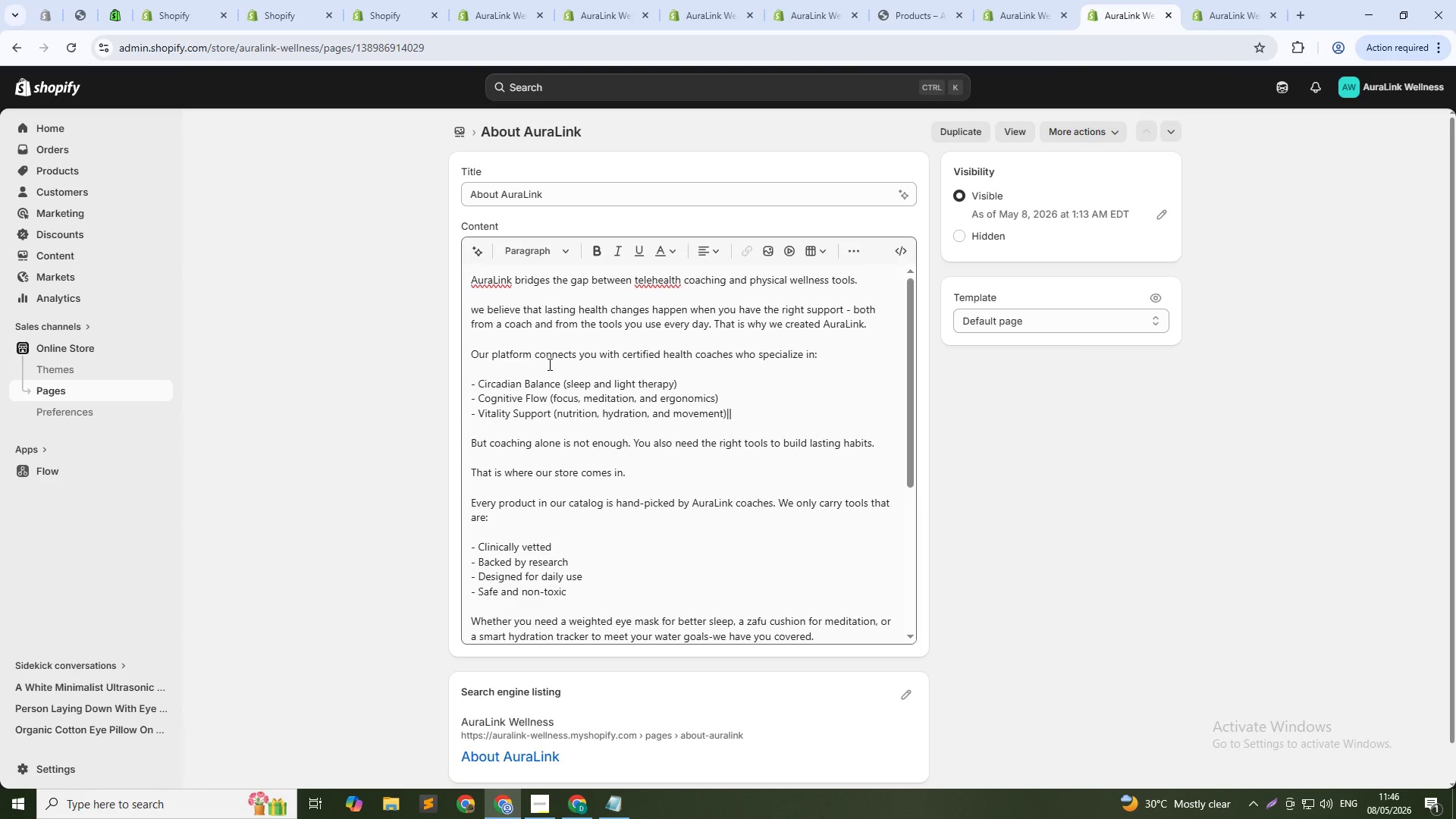 
wait(6.92)
 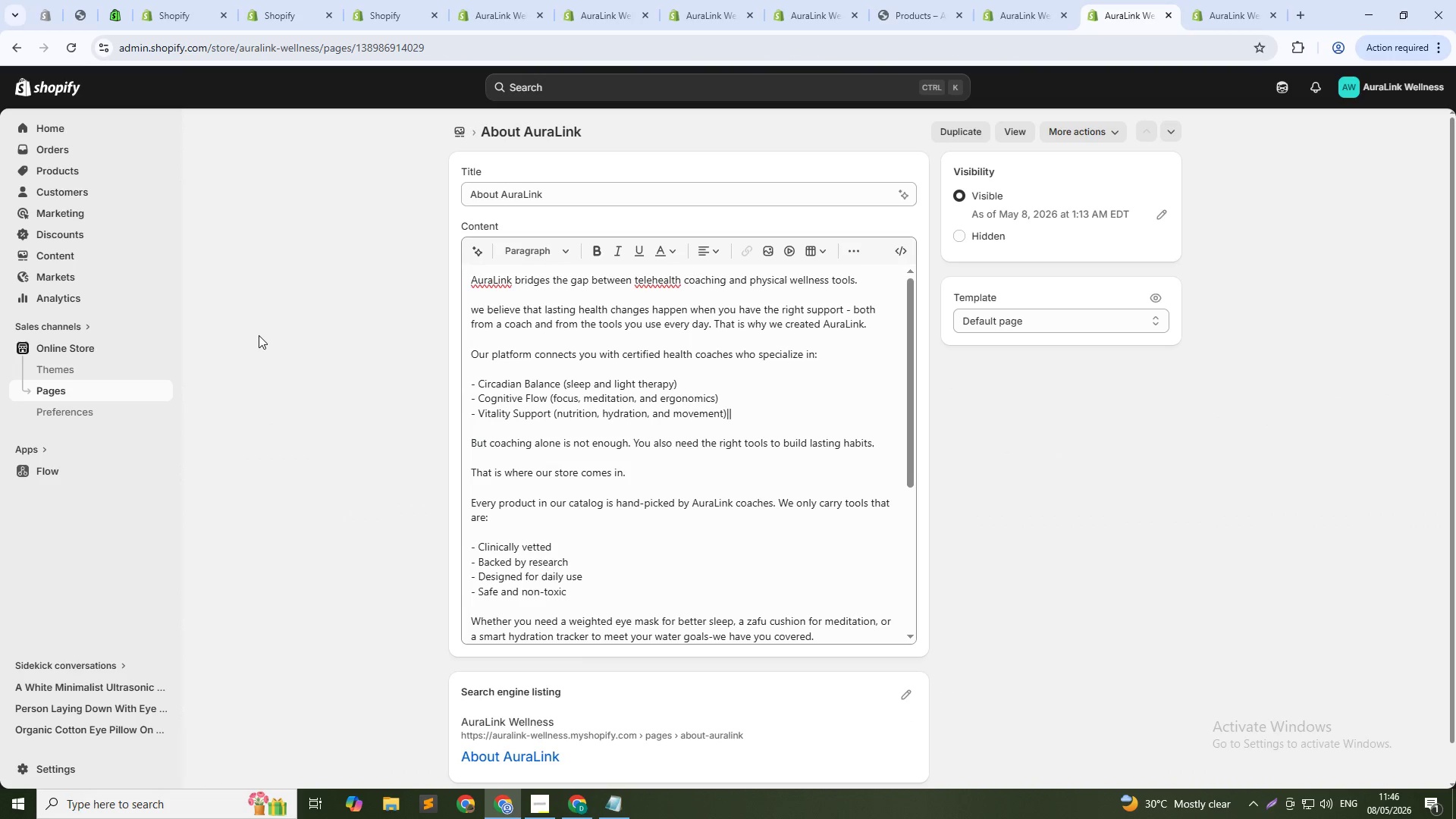 
scroll: coordinate [548, 364], scroll_direction: down, amount: 1.0
 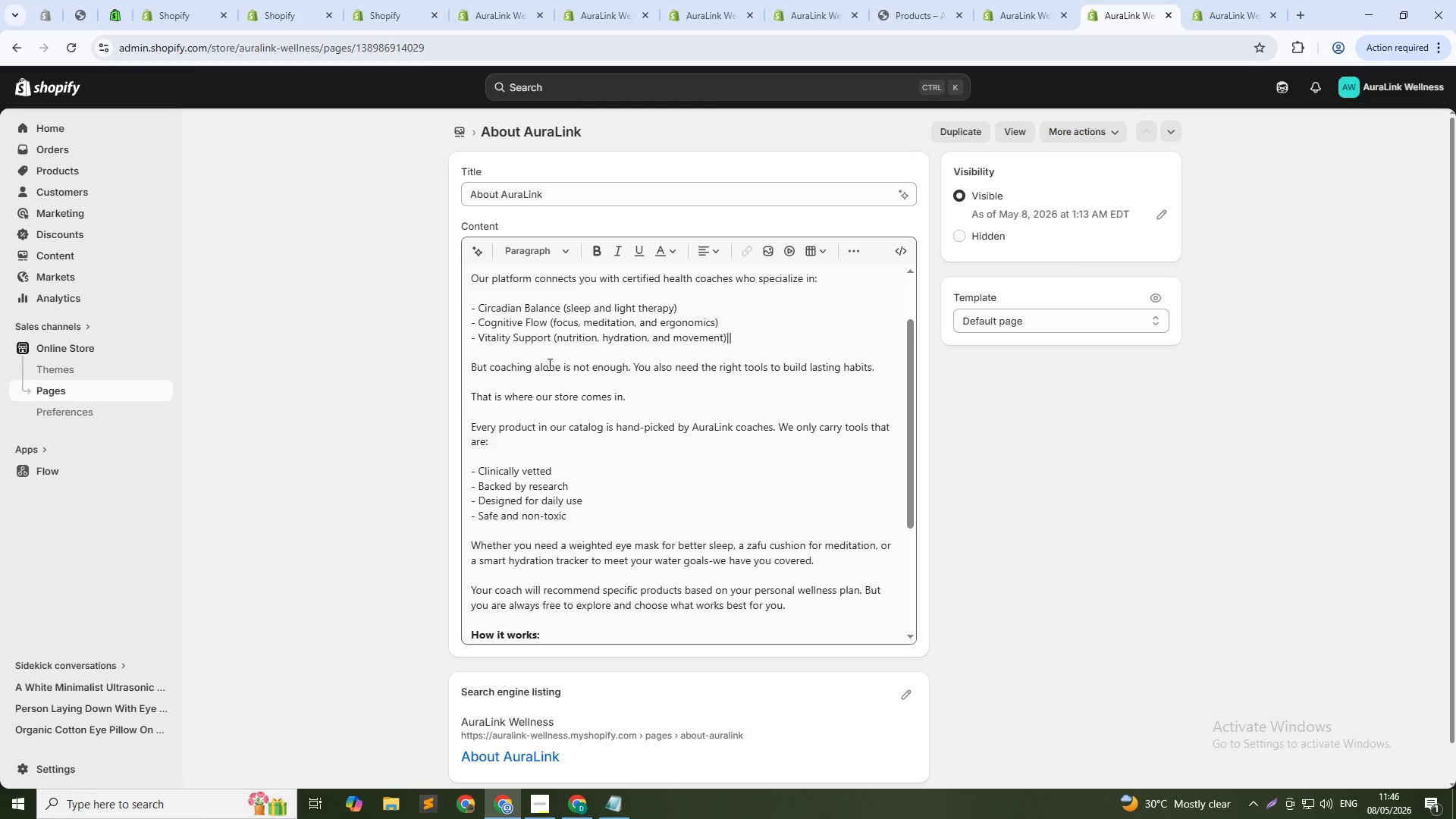 
scroll: coordinate [548, 364], scroll_direction: up, amount: 5.0
 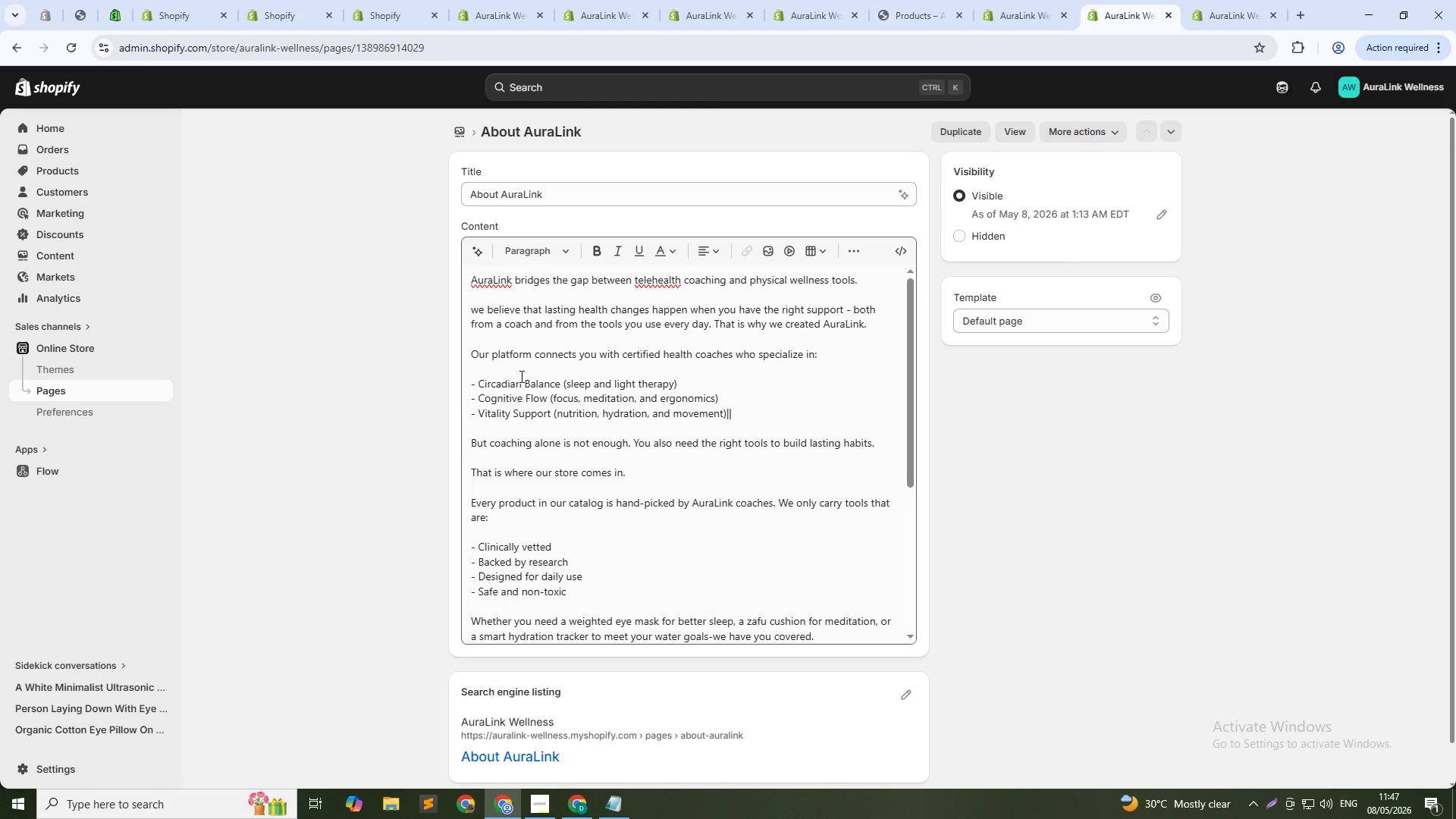 
wait(10.38)
 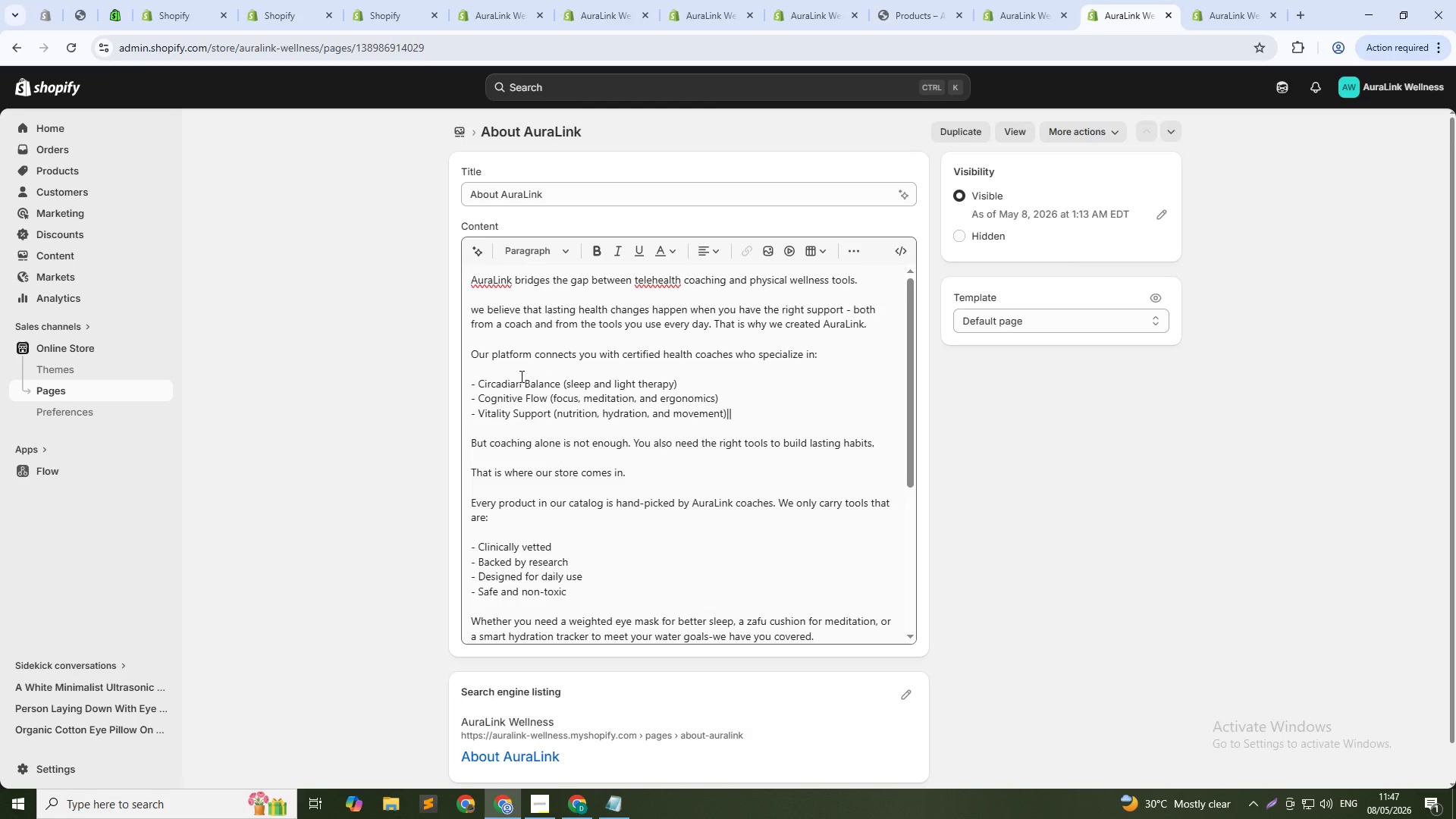 
left_click([1035, 0])
 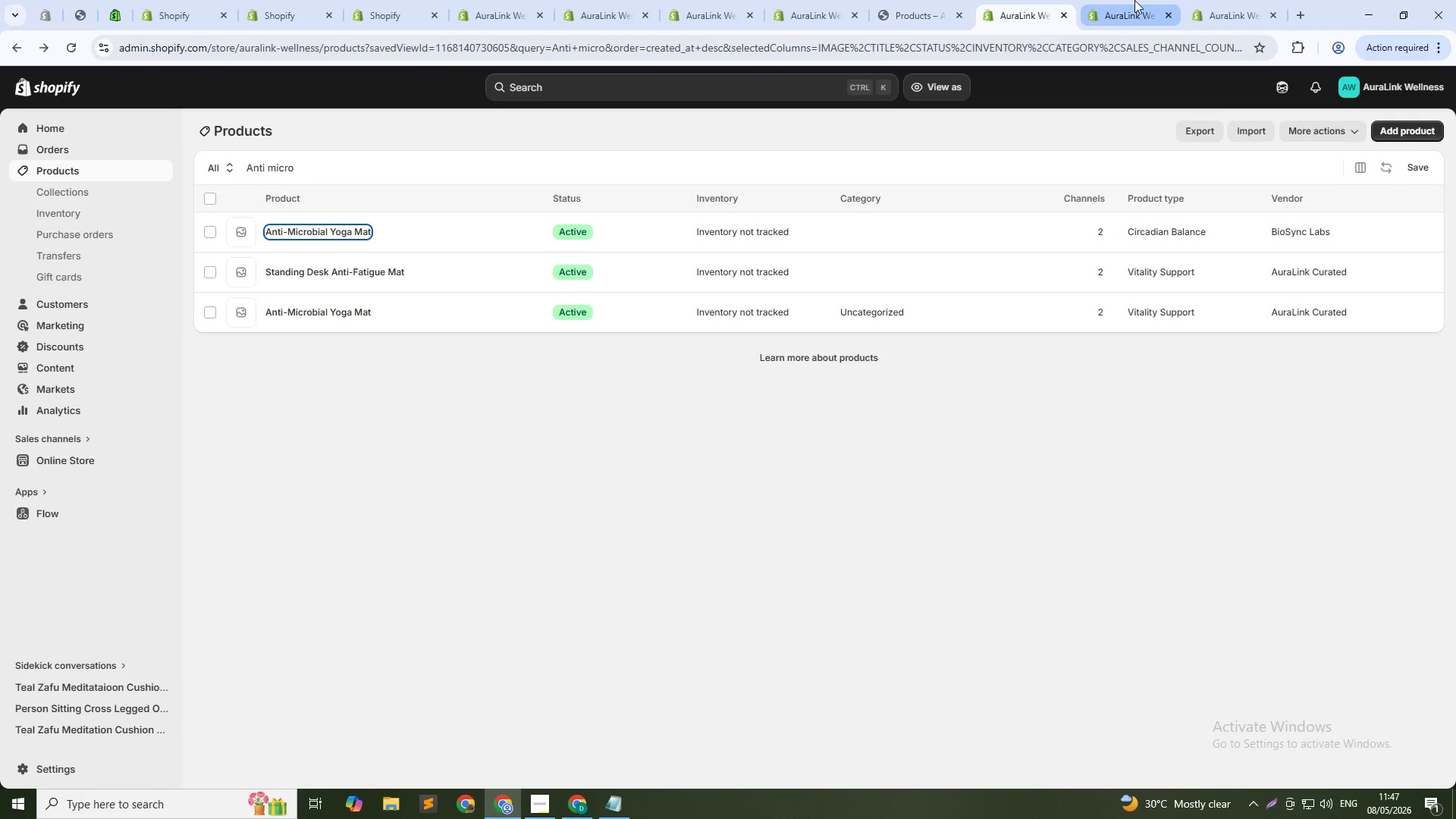 
left_click([1138, 0])
 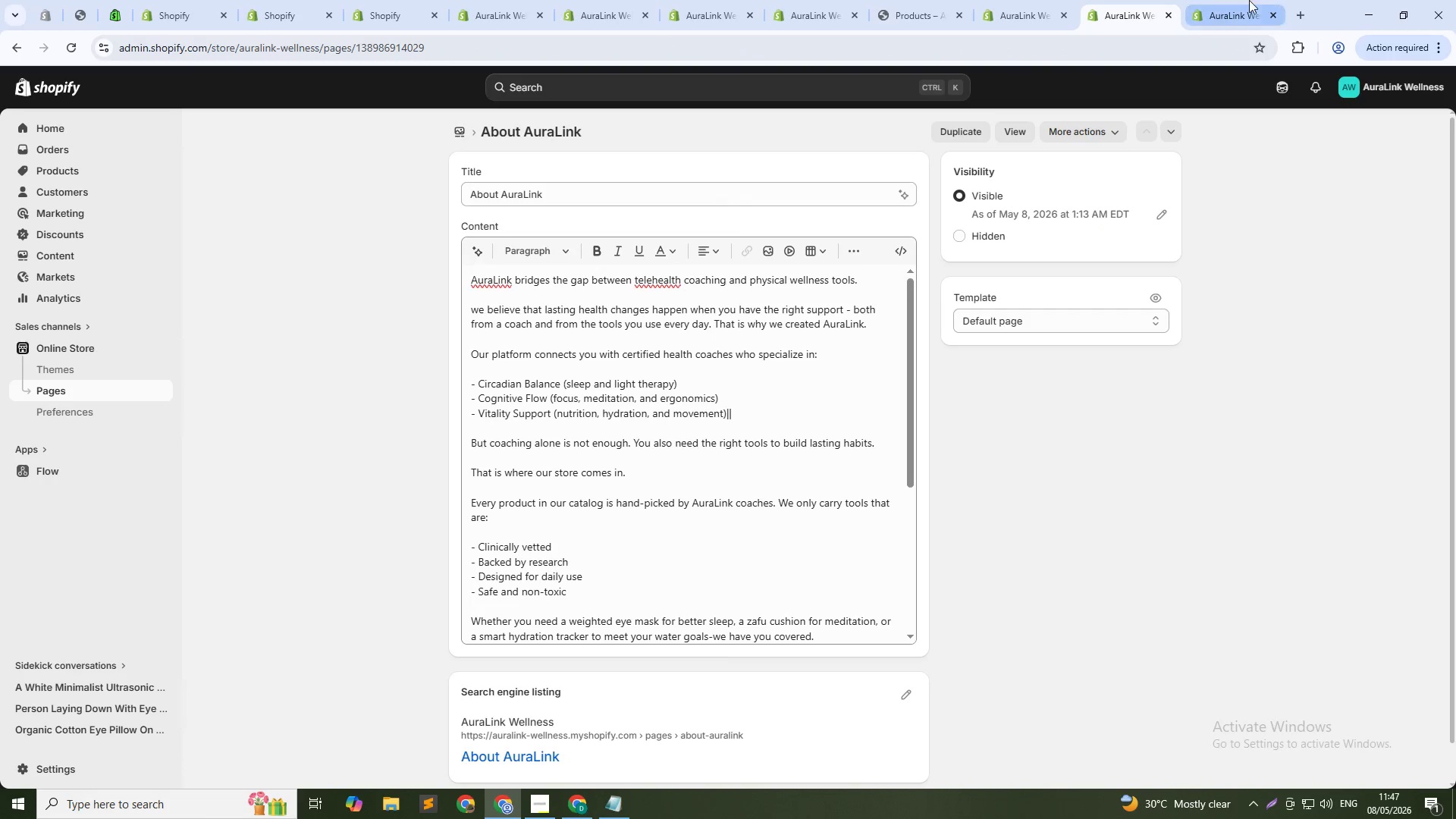 
left_click([1245, 0])
 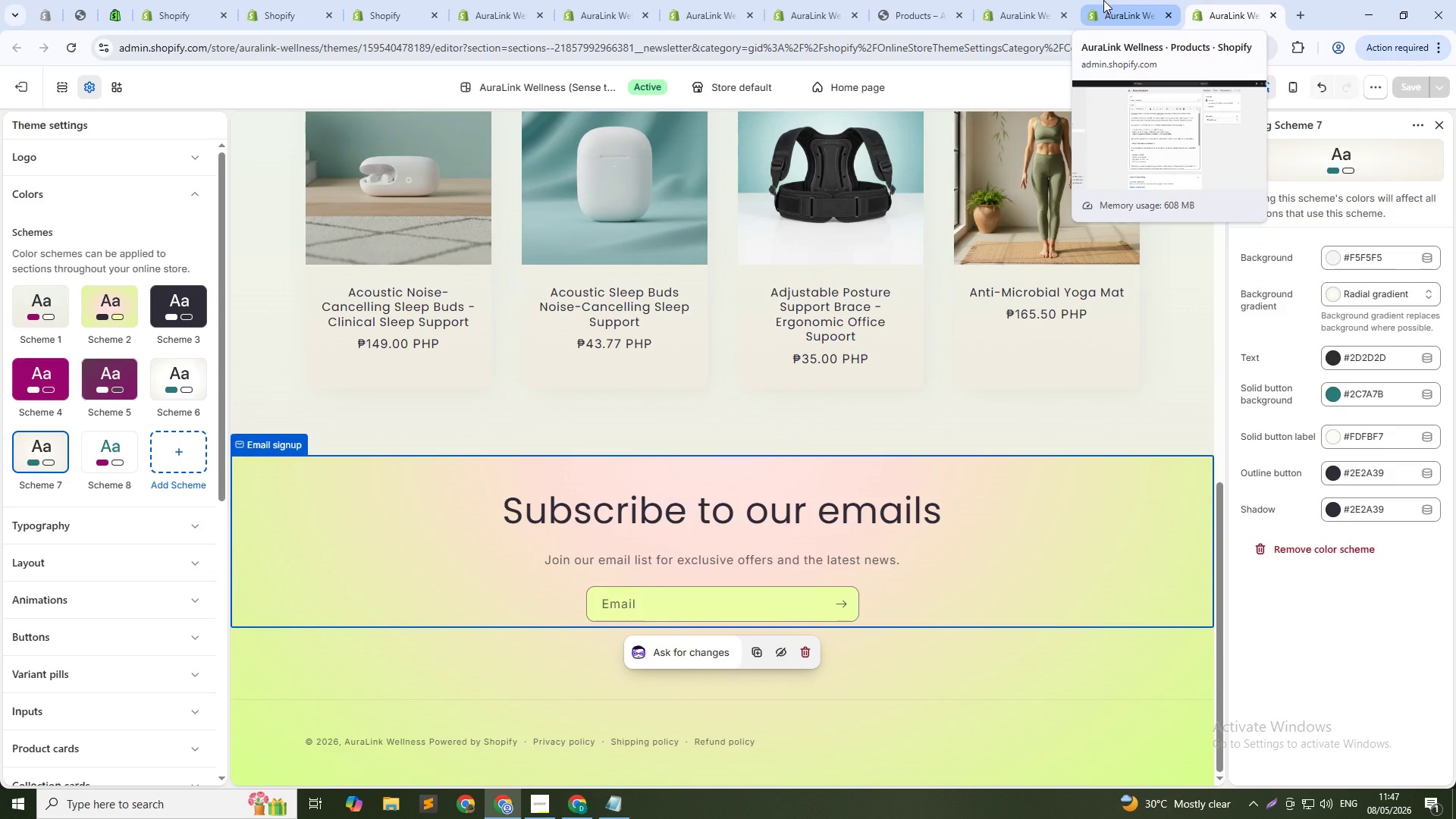 
wait(19.12)
 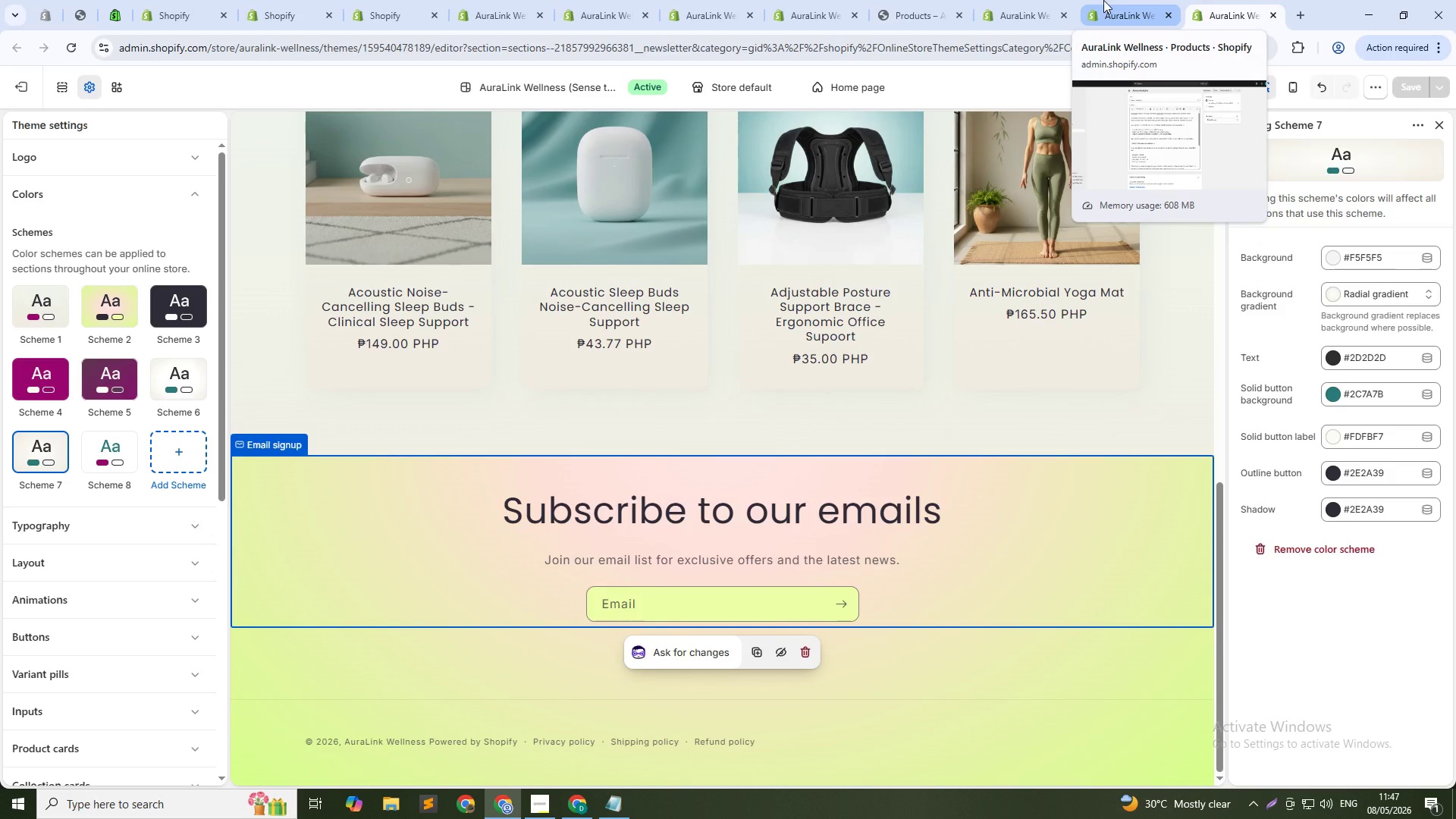 
scroll: coordinate [968, 274], scroll_direction: up, amount: 19.0
 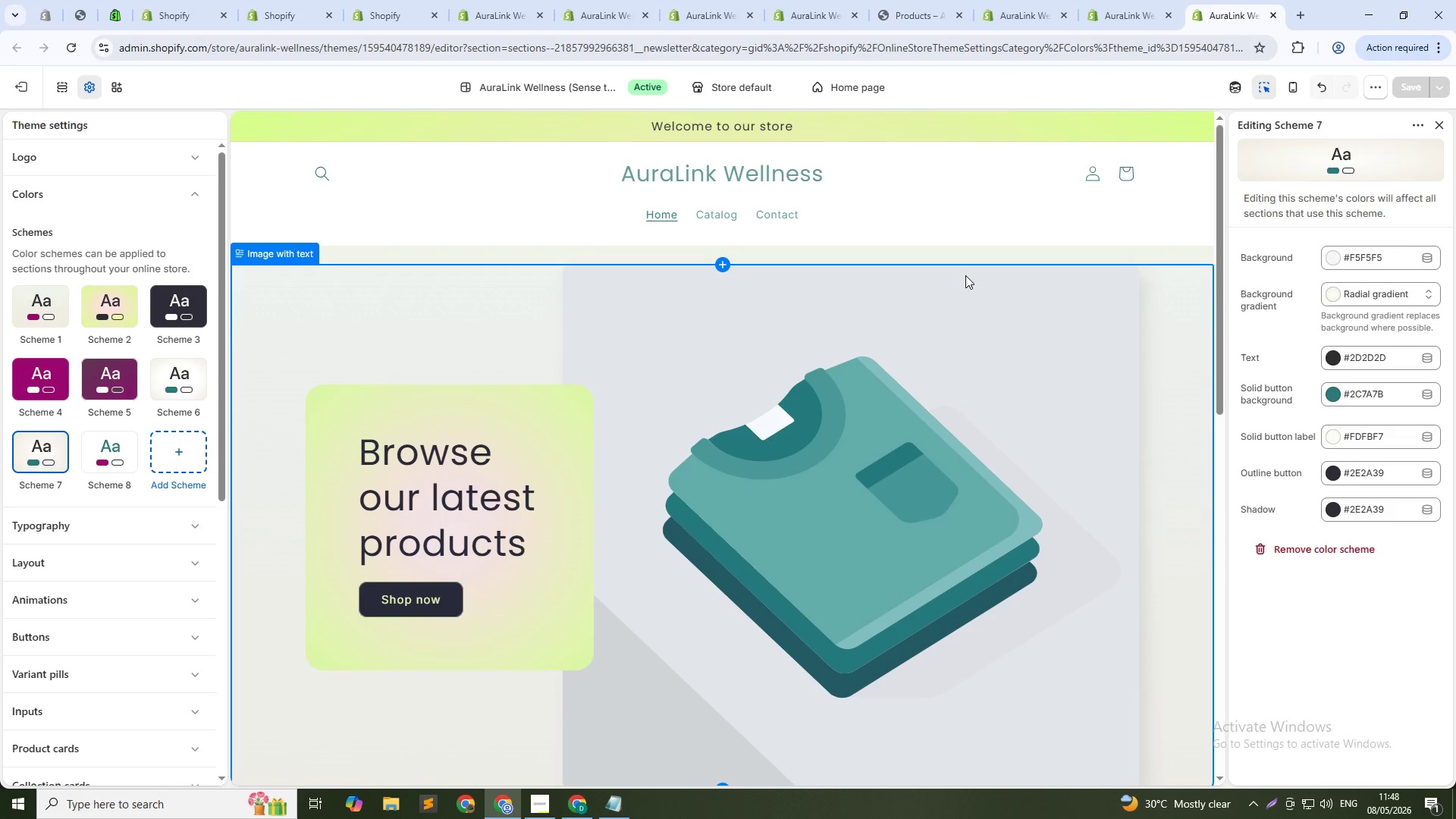 
wait(47.46)
 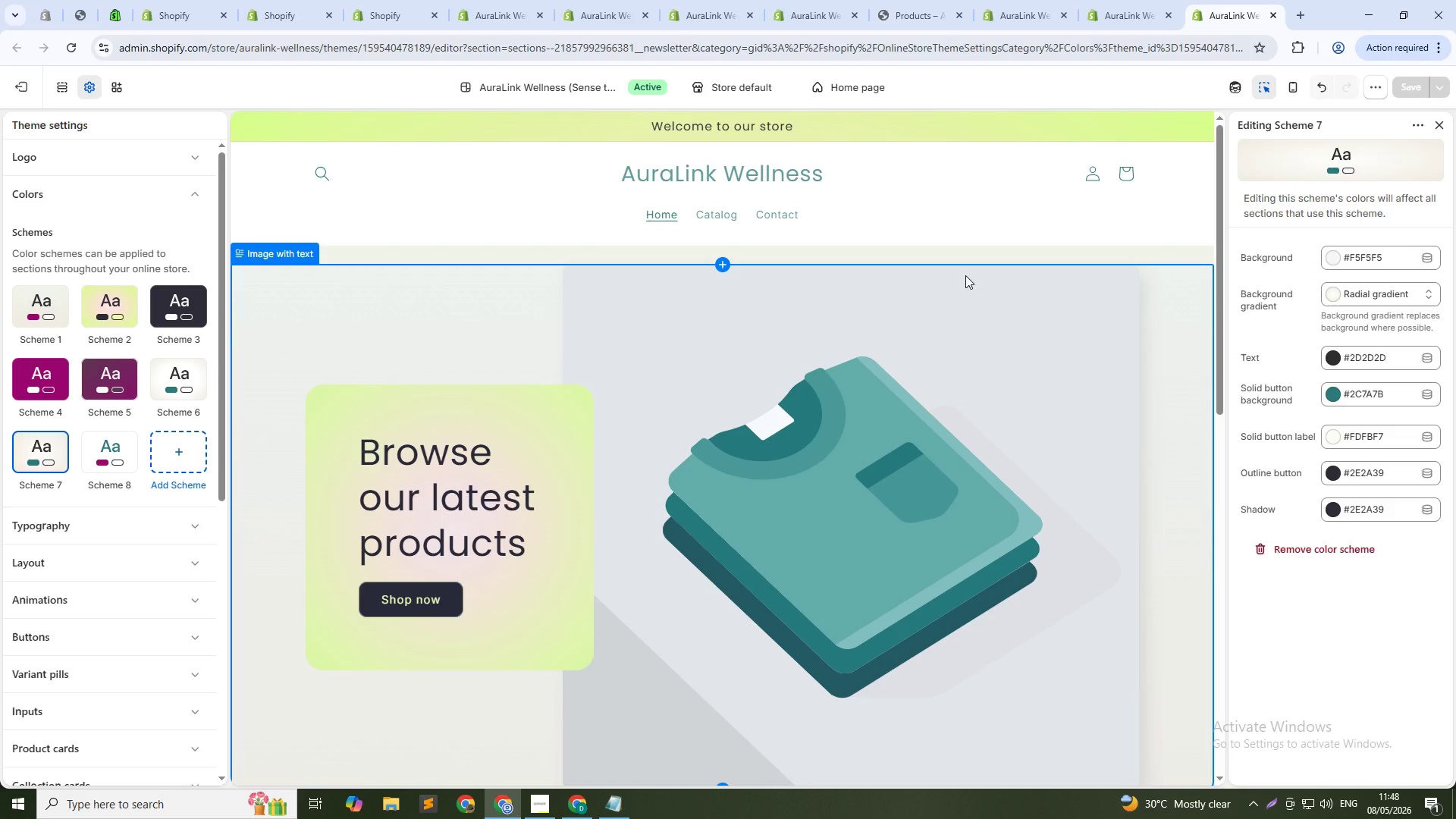 
scroll: coordinate [637, 334], scroll_direction: down, amount: 13.0
 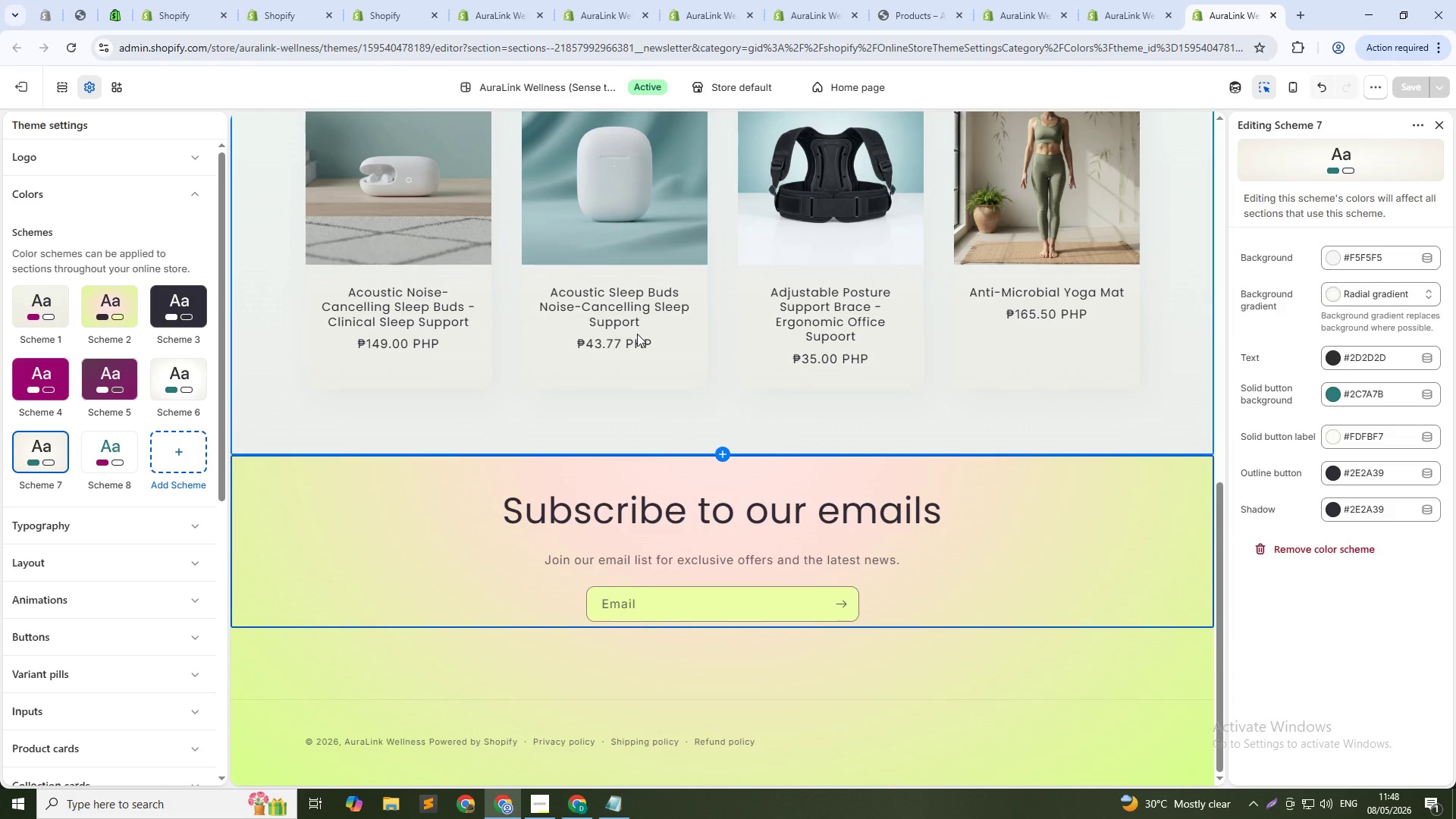 
scroll: coordinate [637, 334], scroll_direction: up, amount: 7.0
 